 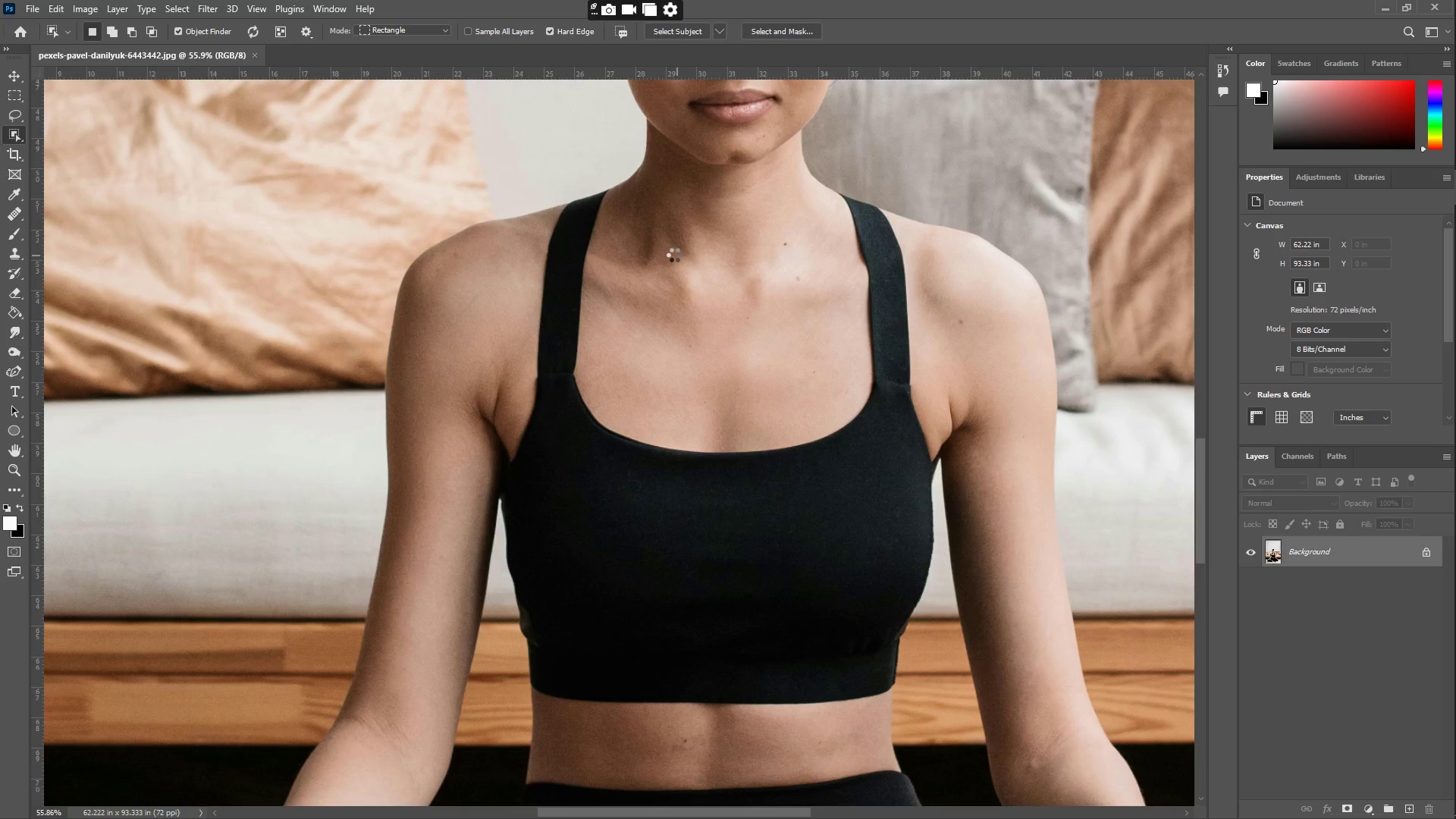 
scroll: coordinate [740, 397], scroll_direction: down, amount: 28.0
 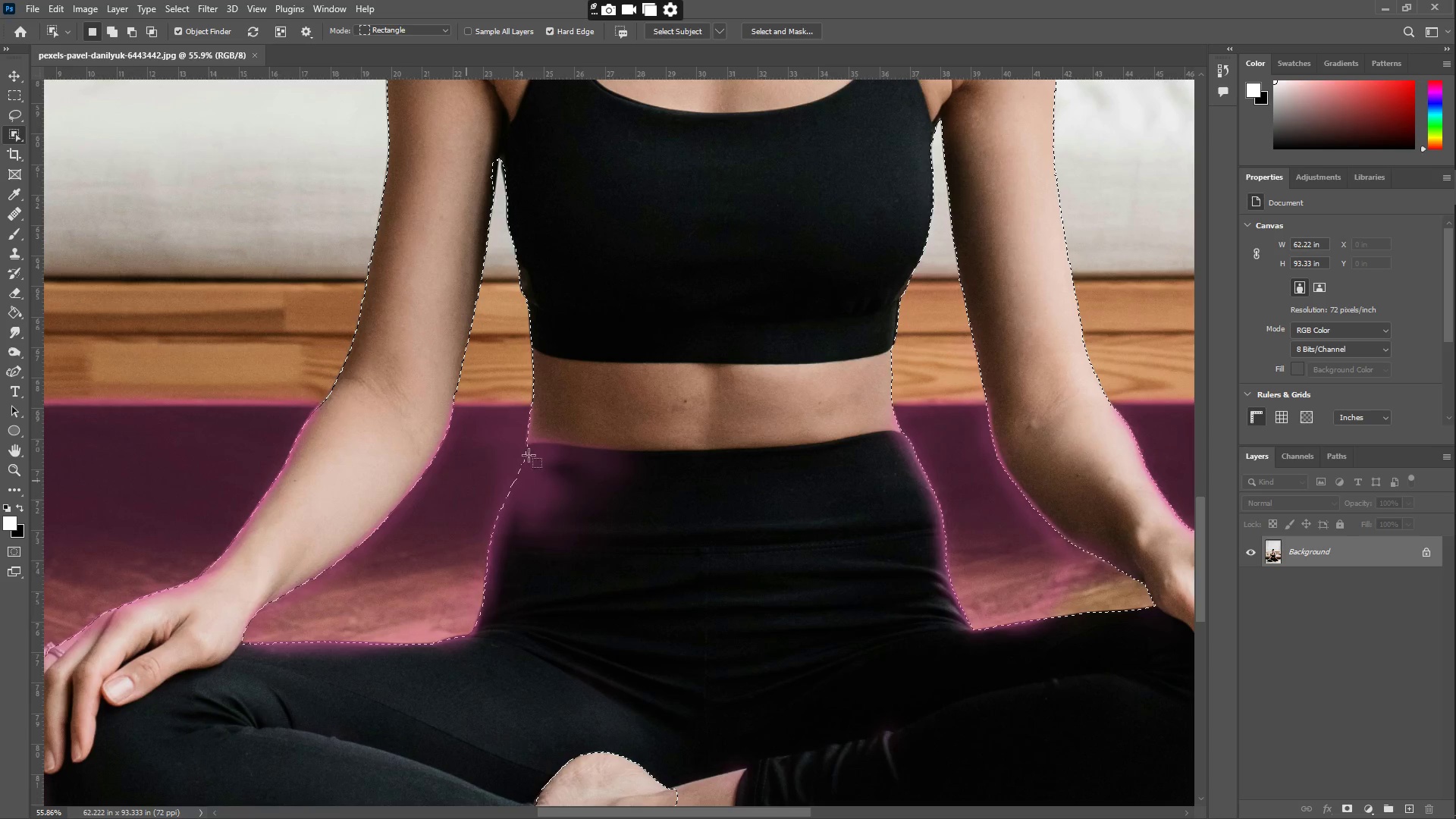 
scroll: coordinate [740, 251], scroll_direction: up, amount: 63.0
 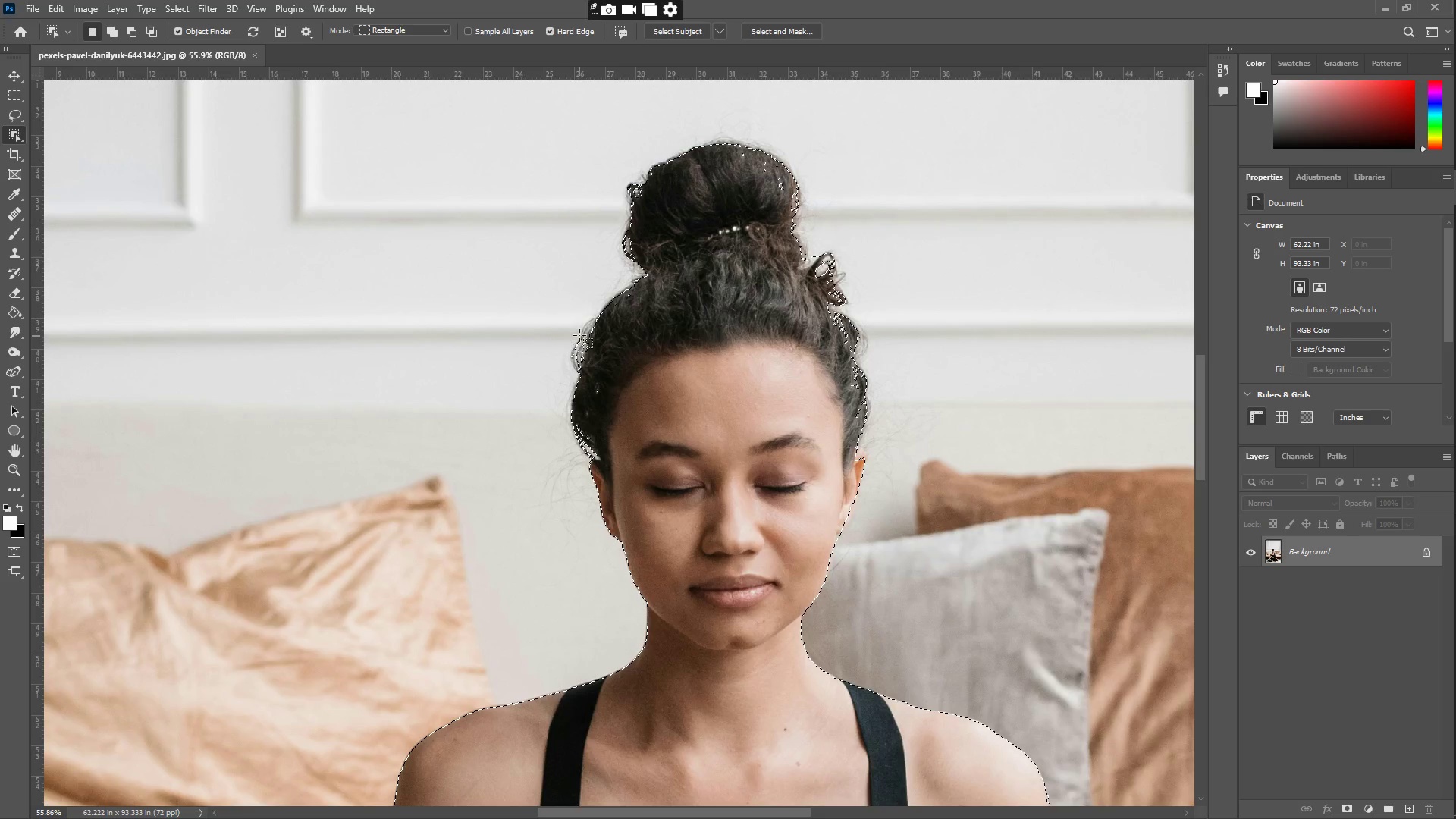 
type(zz)
 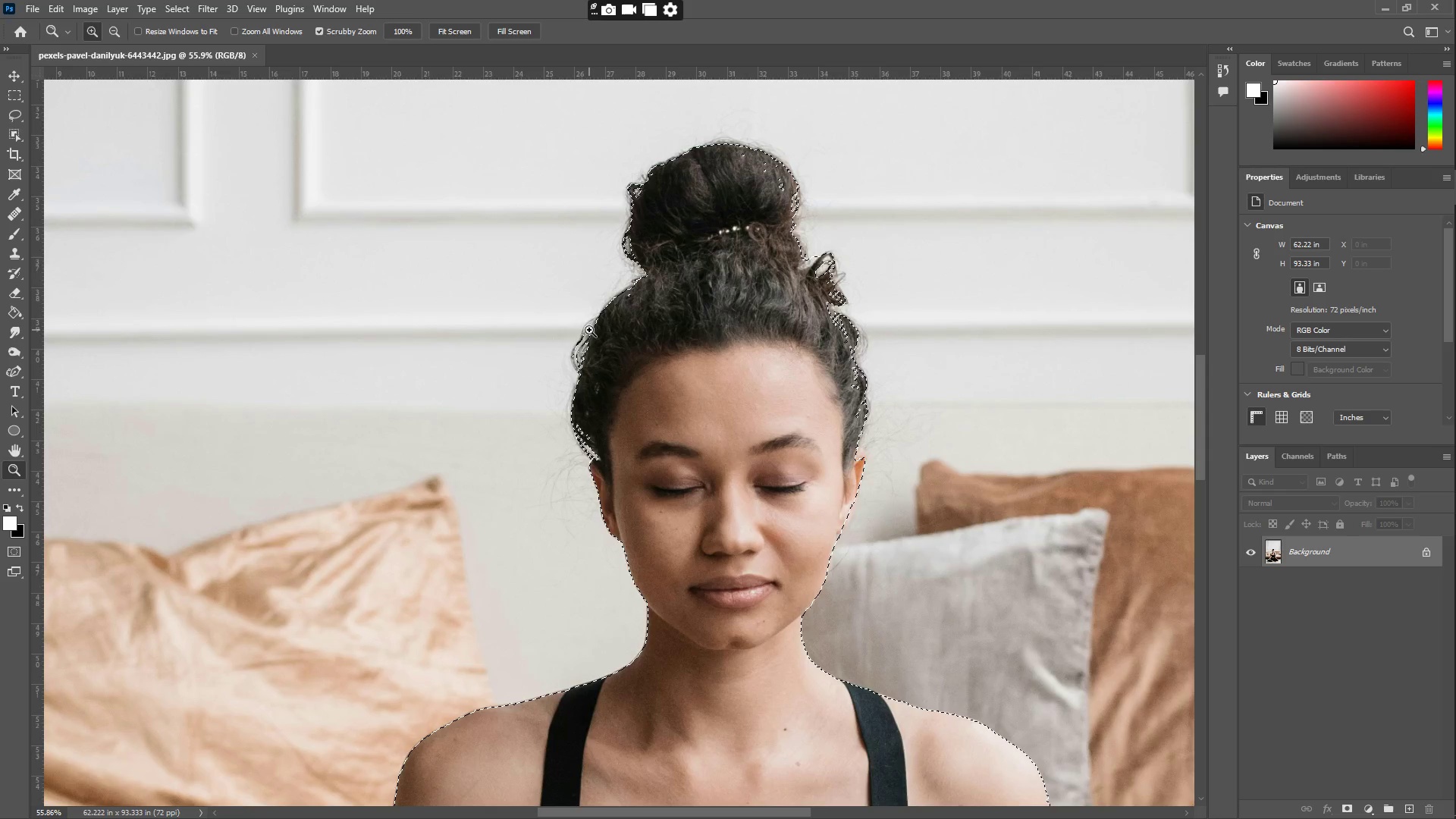 
left_click_drag(start_coordinate=[595, 330], to_coordinate=[687, 322])
 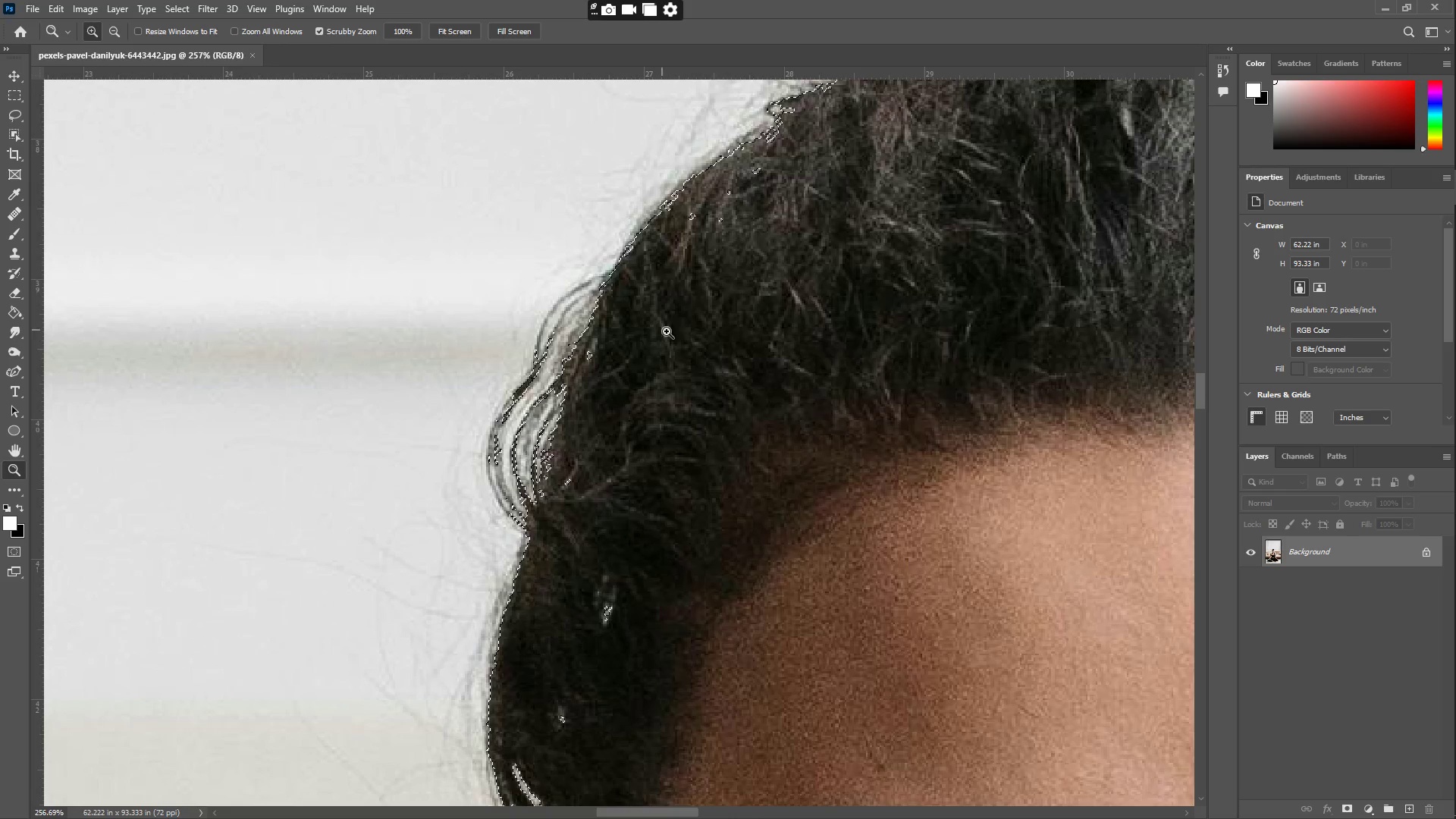 
left_click_drag(start_coordinate=[724, 338], to_coordinate=[676, 337])
 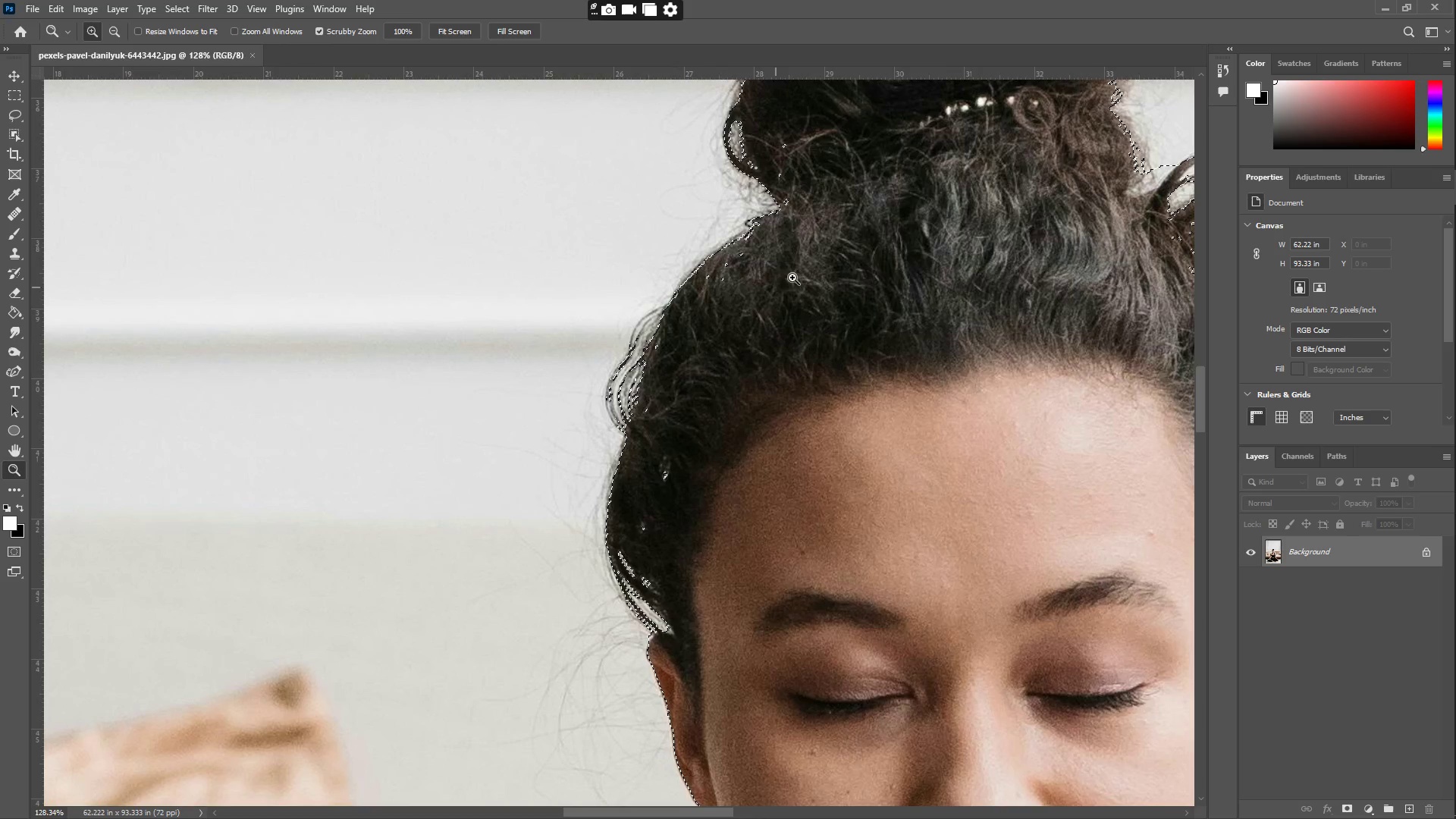 
hold_key(key=Space, duration=1.33)
 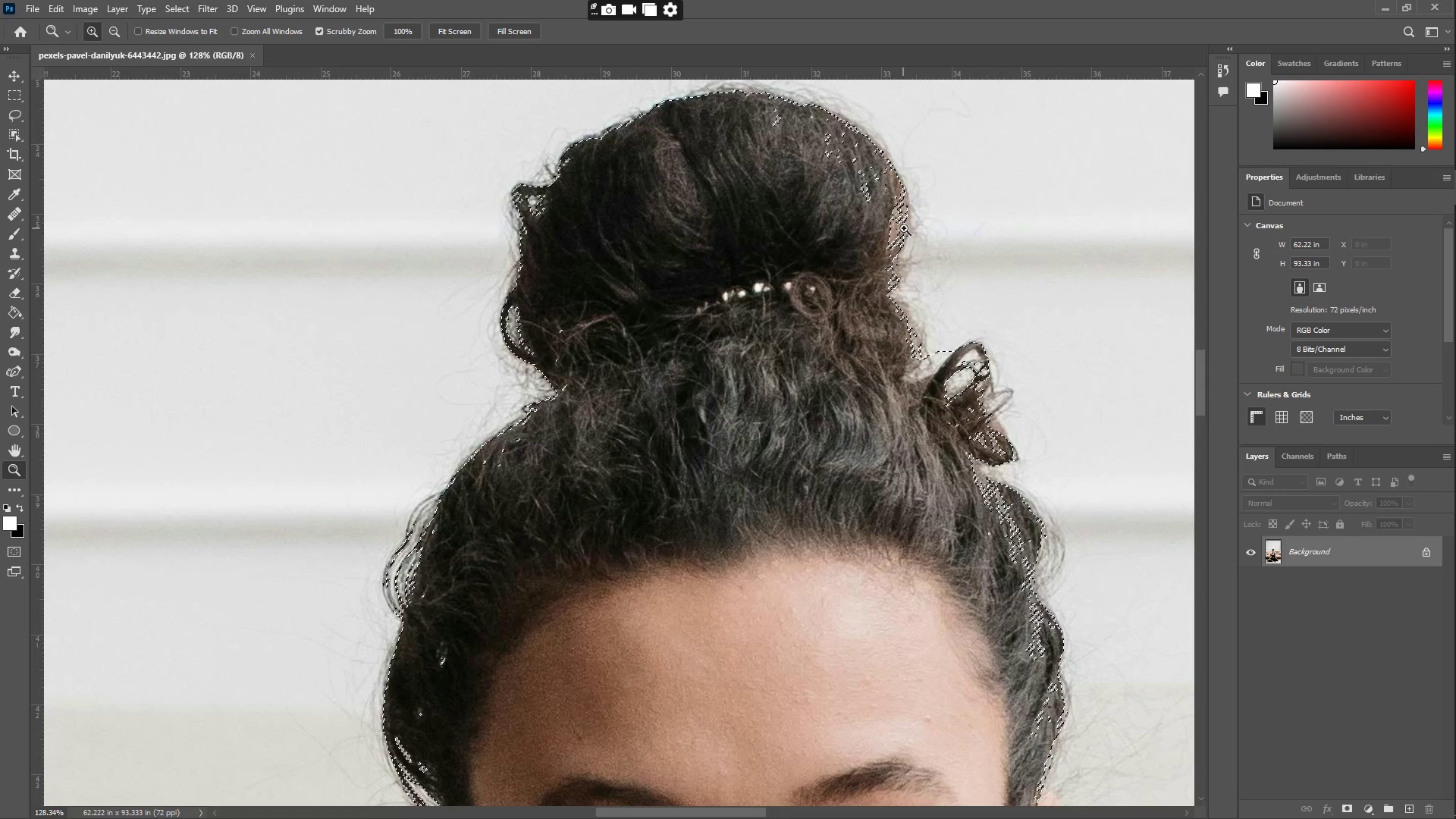 
left_click_drag(start_coordinate=[813, 252], to_coordinate=[616, 388])
 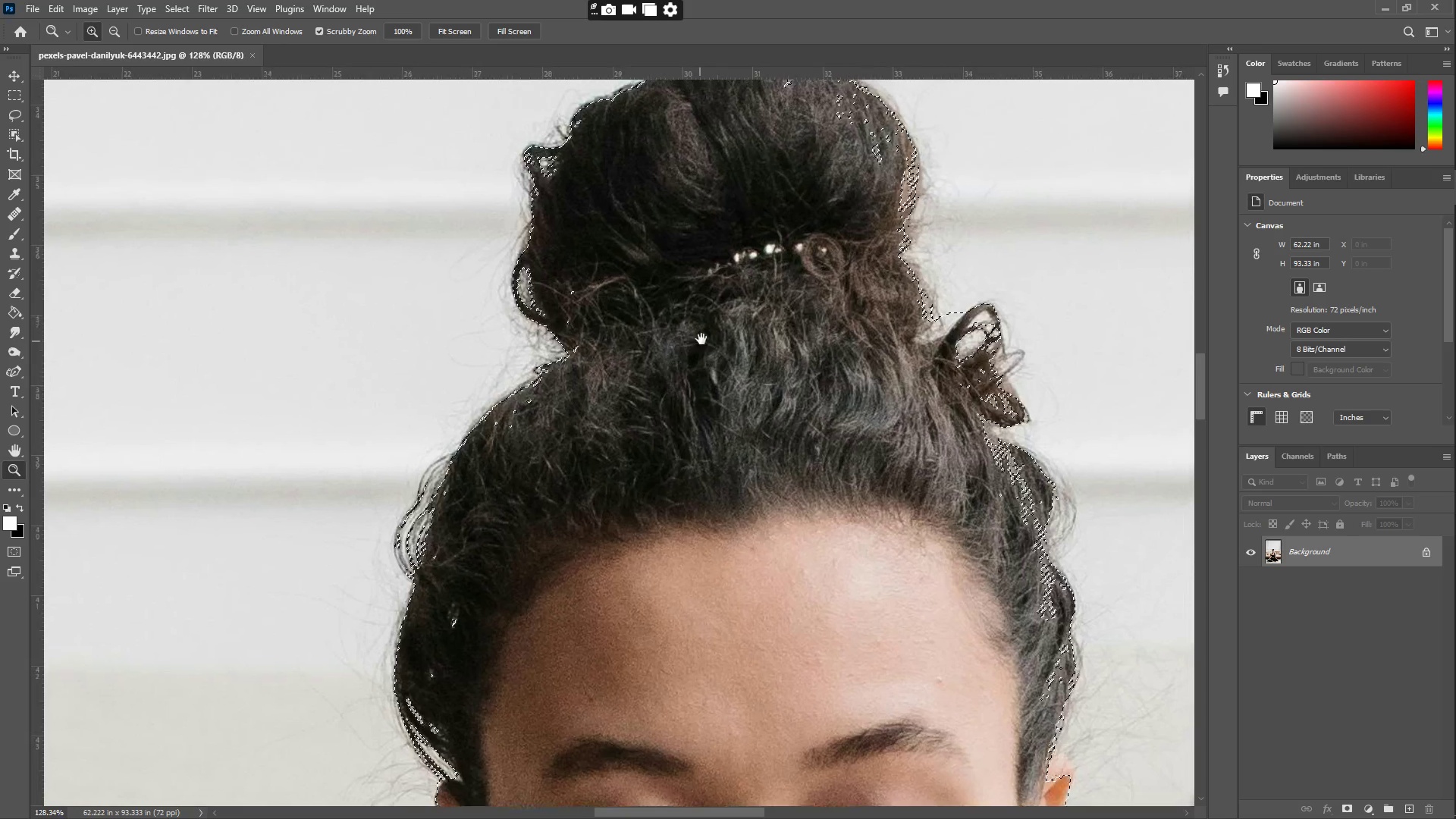 
left_click_drag(start_coordinate=[701, 335], to_coordinate=[698, 369])
 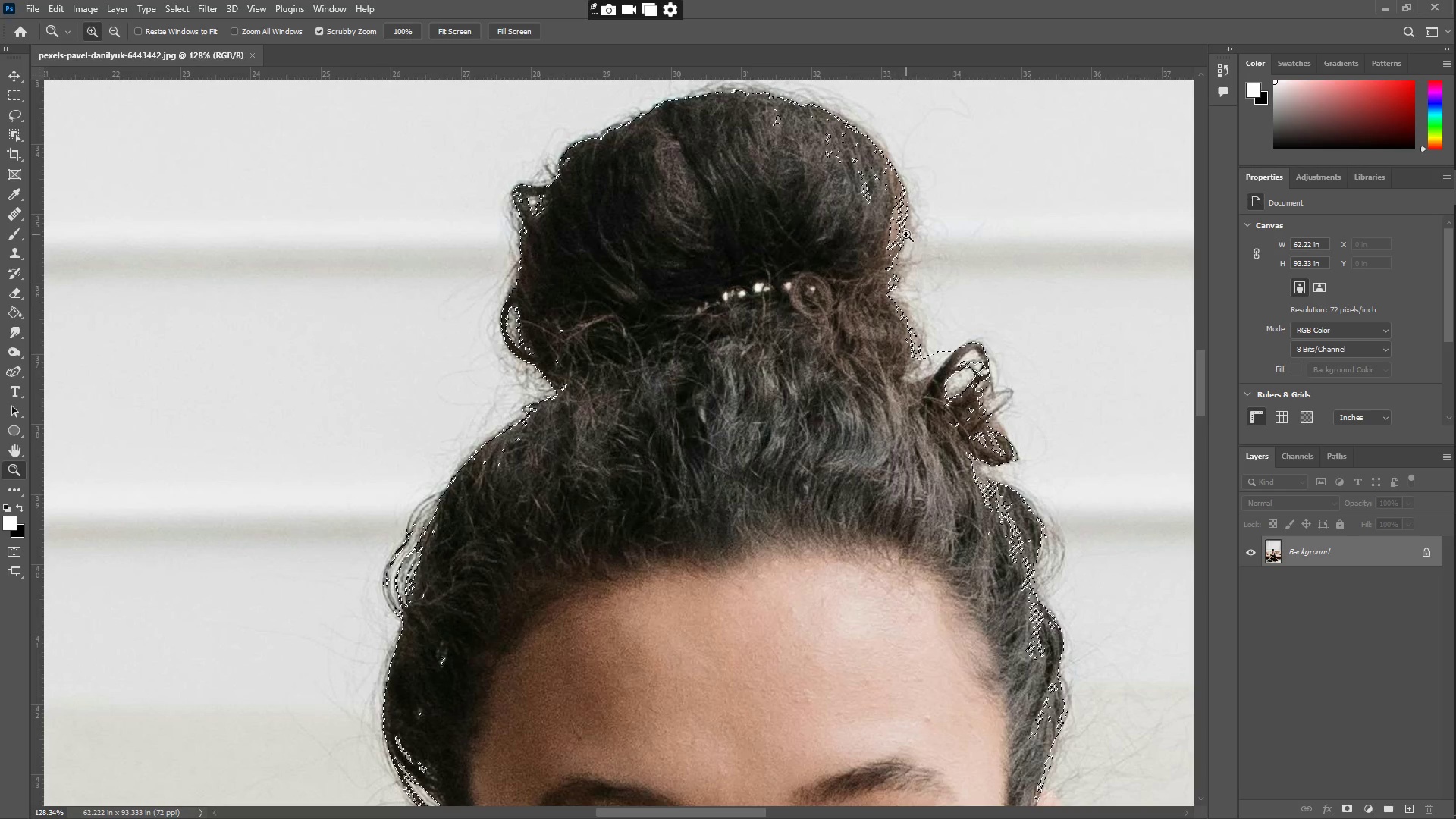 
left_click_drag(start_coordinate=[906, 228], to_coordinate=[965, 221])
 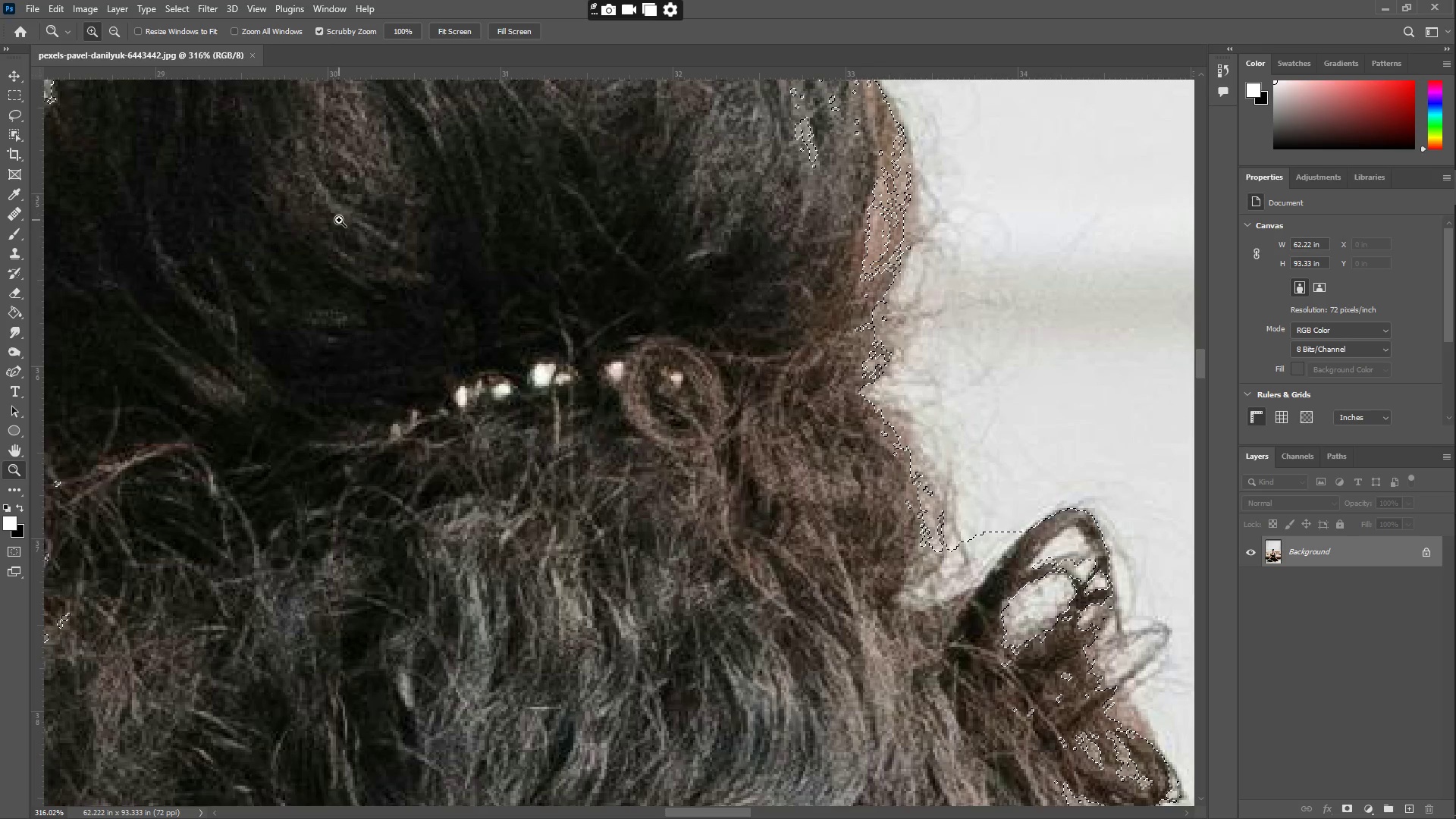 
type(zz)
 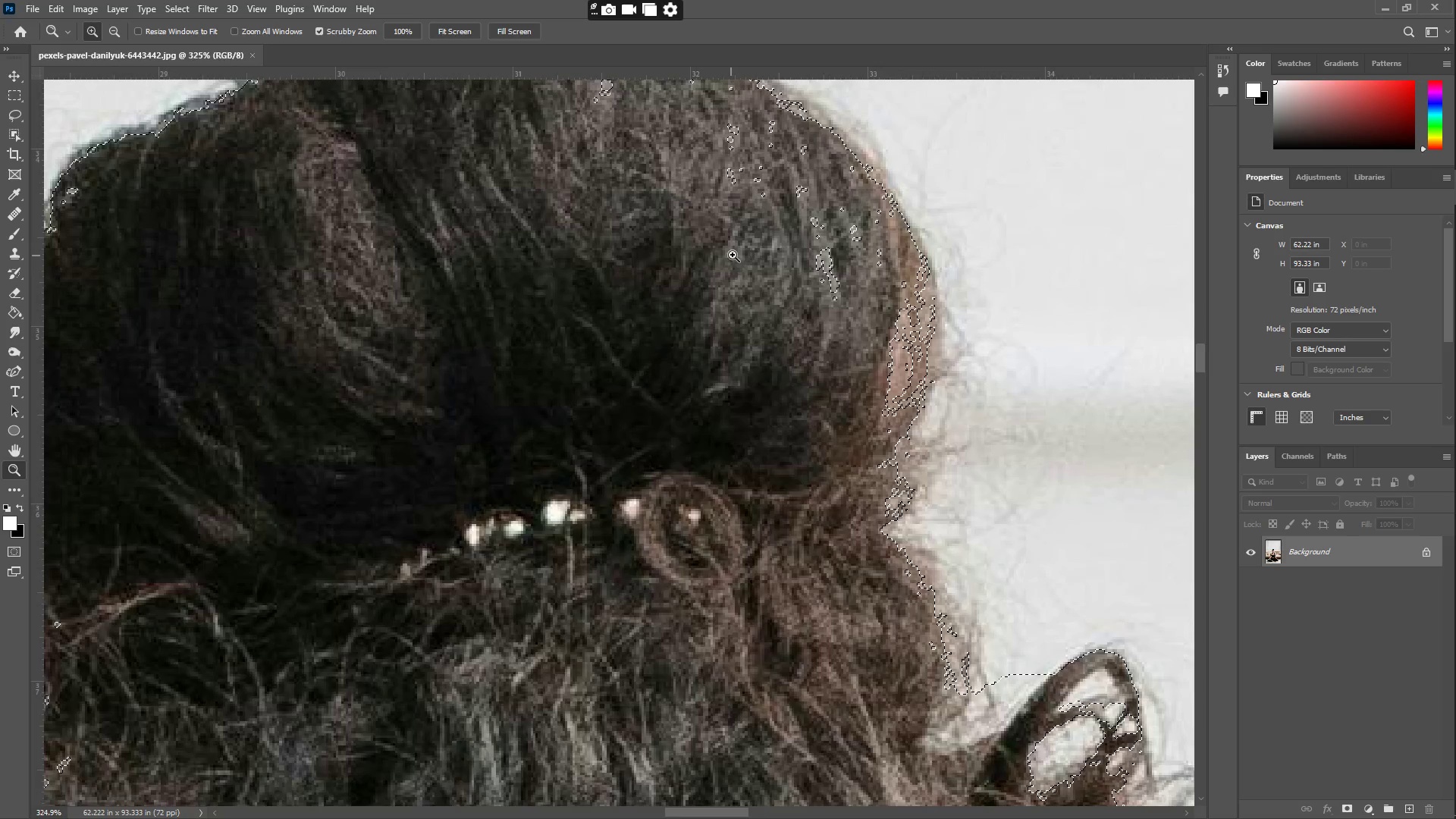 
left_click_drag(start_coordinate=[697, 356], to_coordinate=[657, 351])
 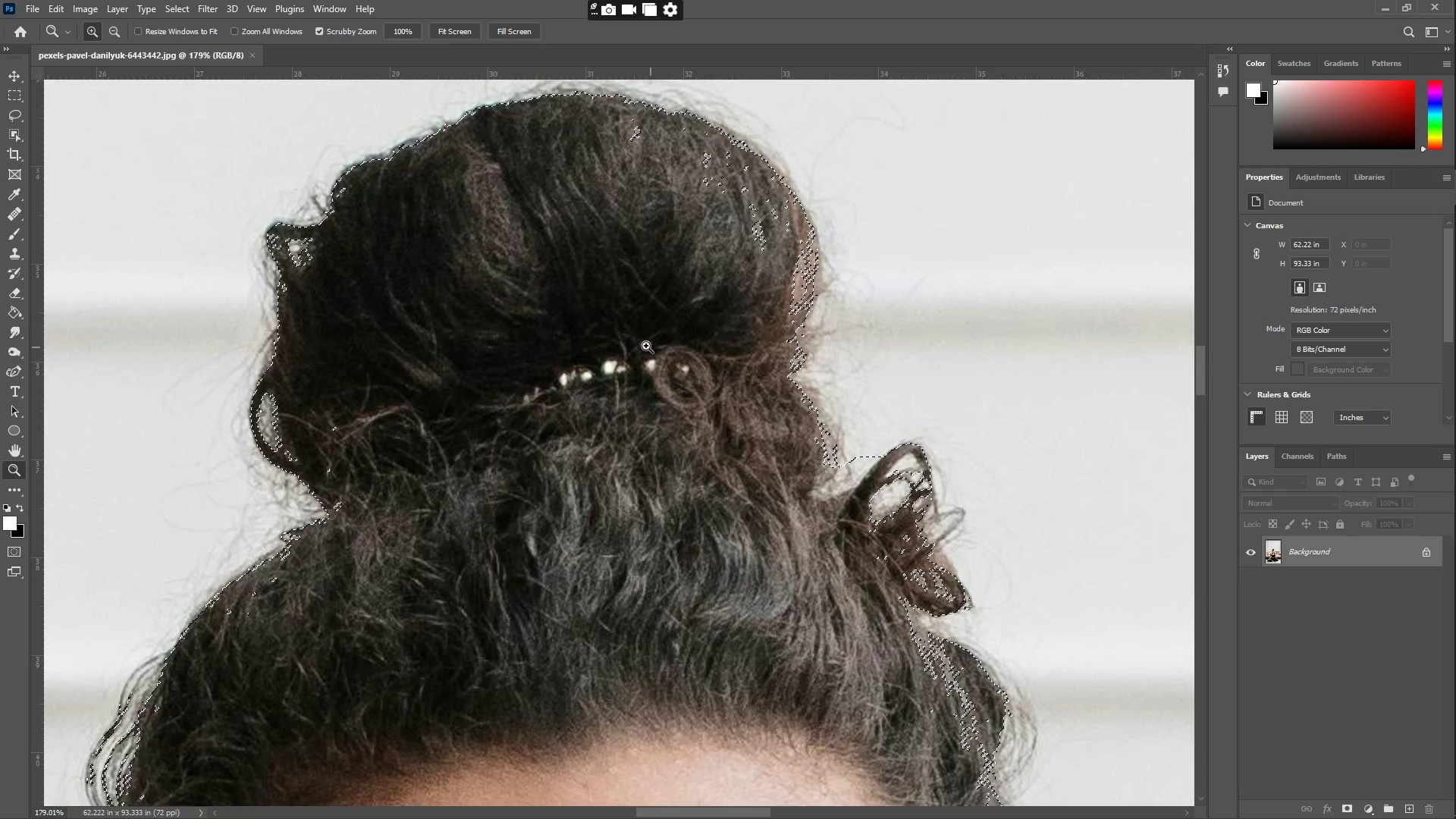 
hold_key(key=Space, duration=0.48)
 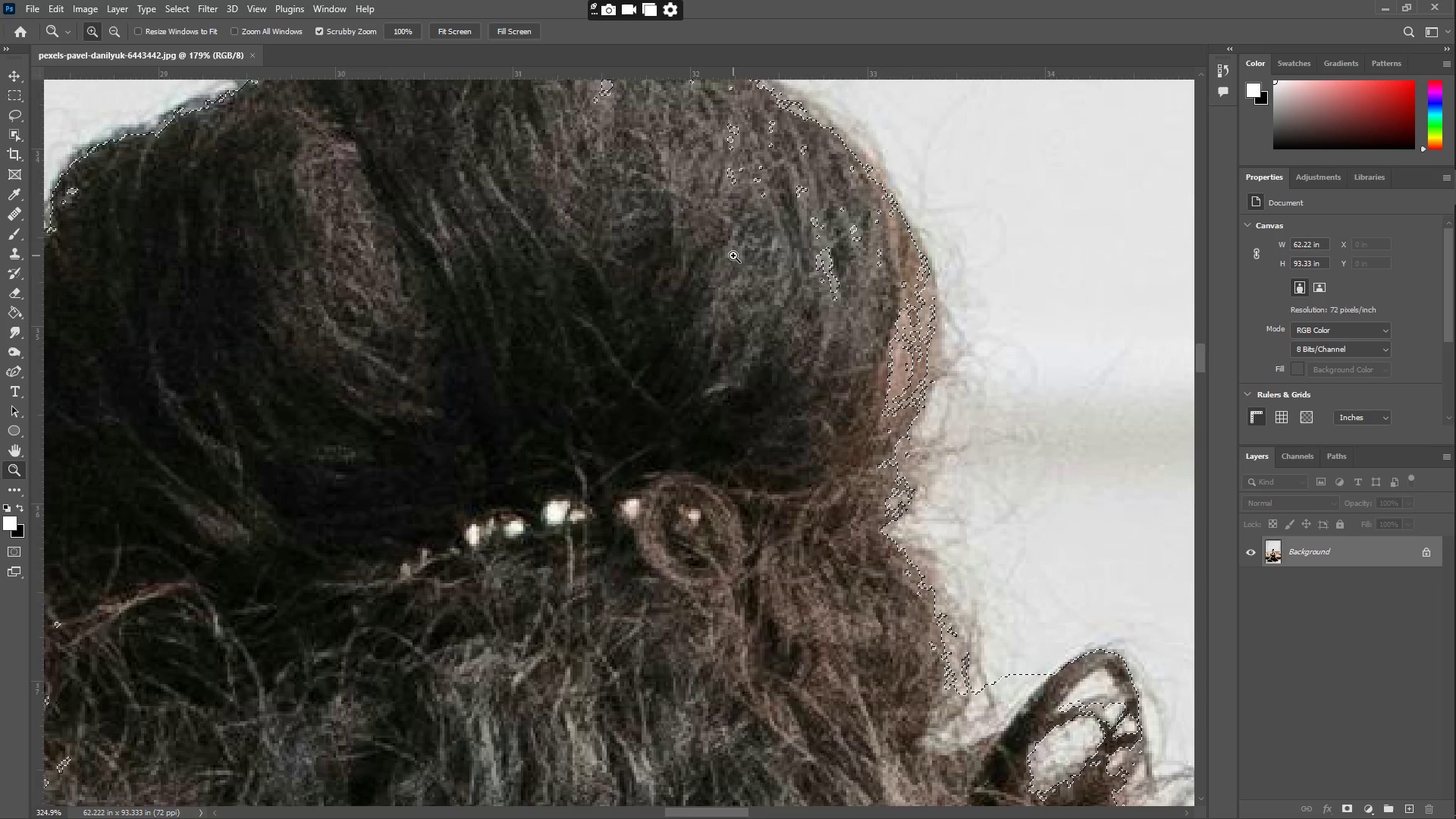 
left_click_drag(start_coordinate=[620, 325], to_coordinate=[628, 358])
 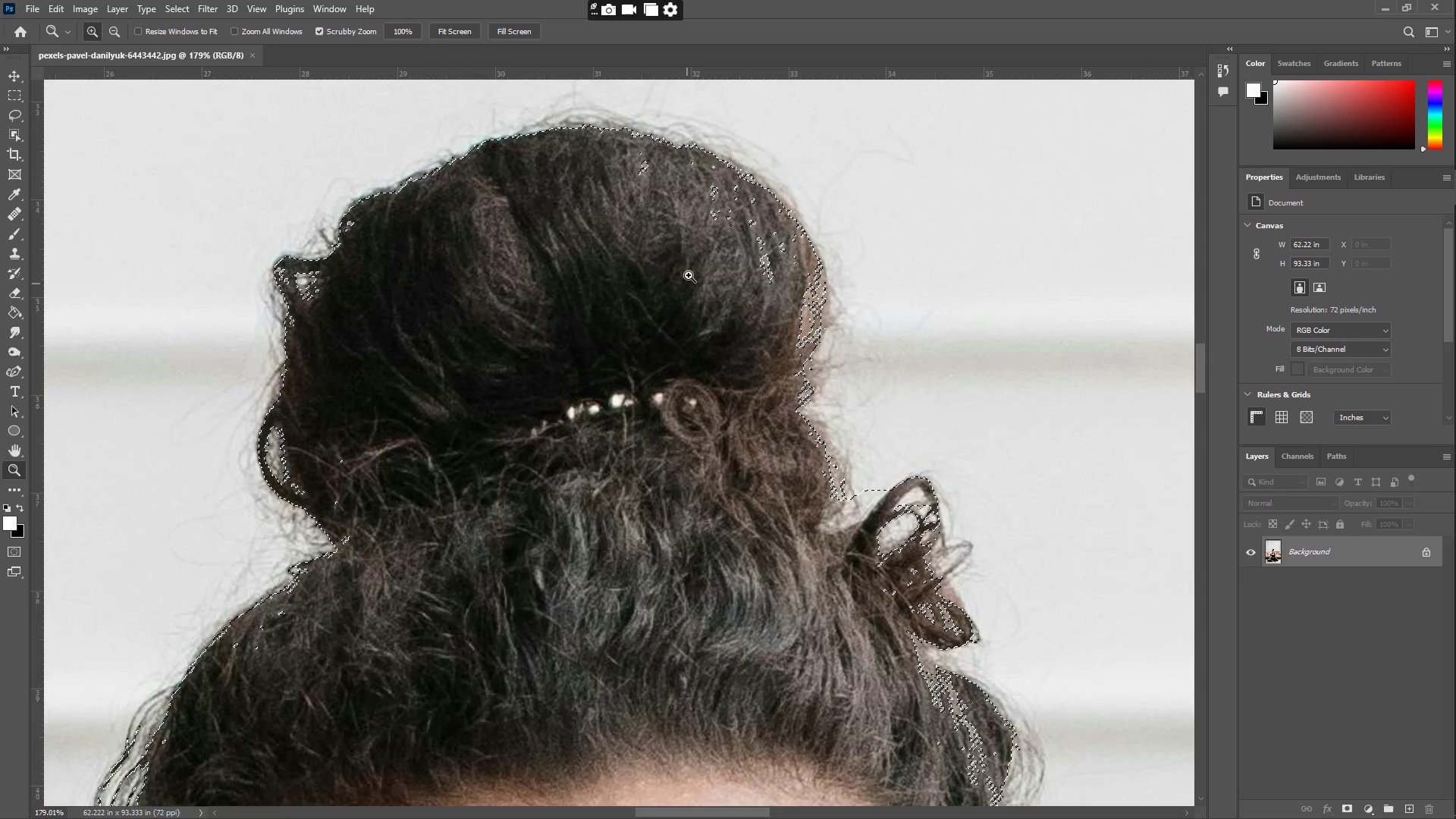 
left_click_drag(start_coordinate=[692, 262], to_coordinate=[733, 256])
 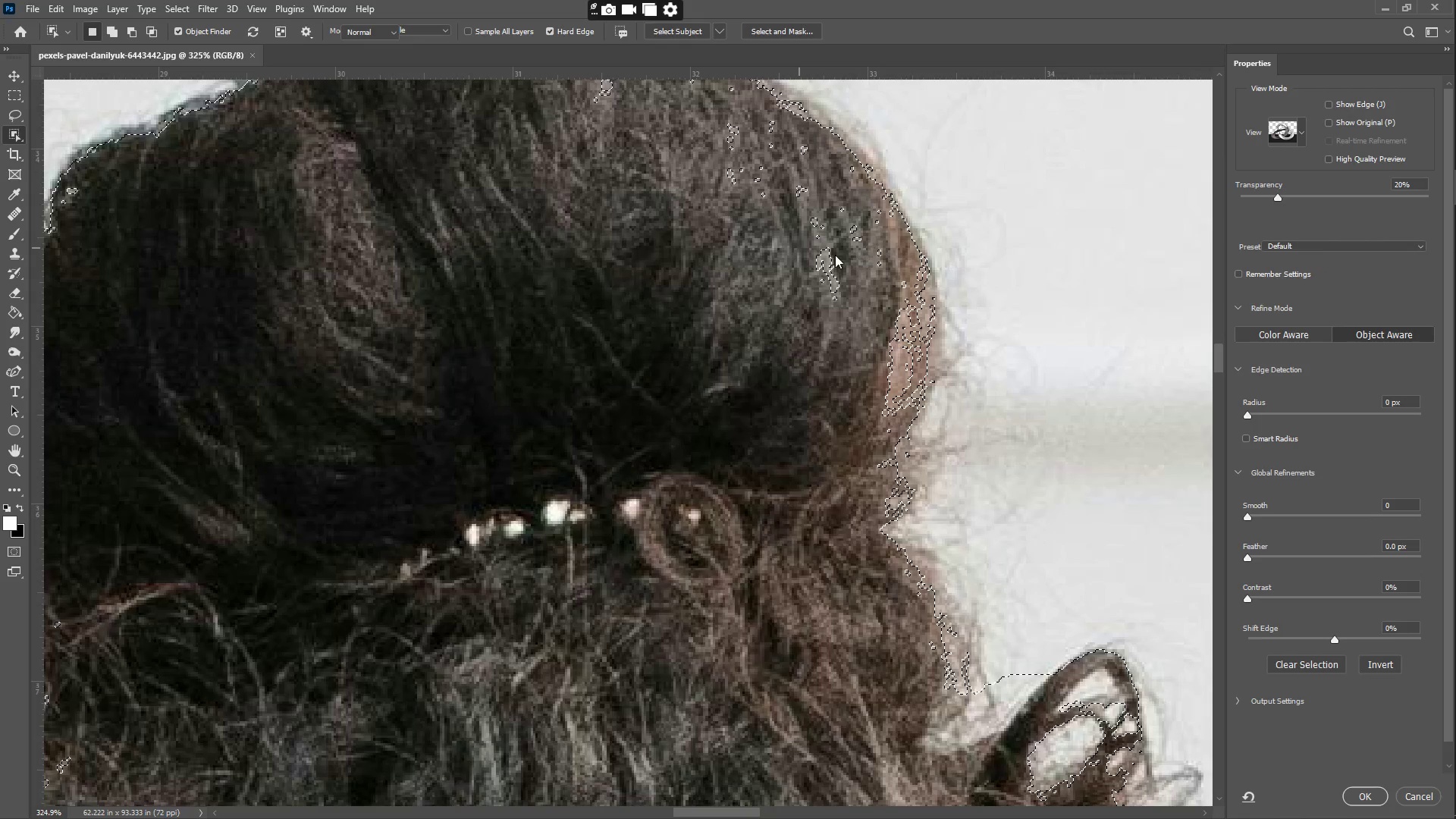 
wait(7.05)
 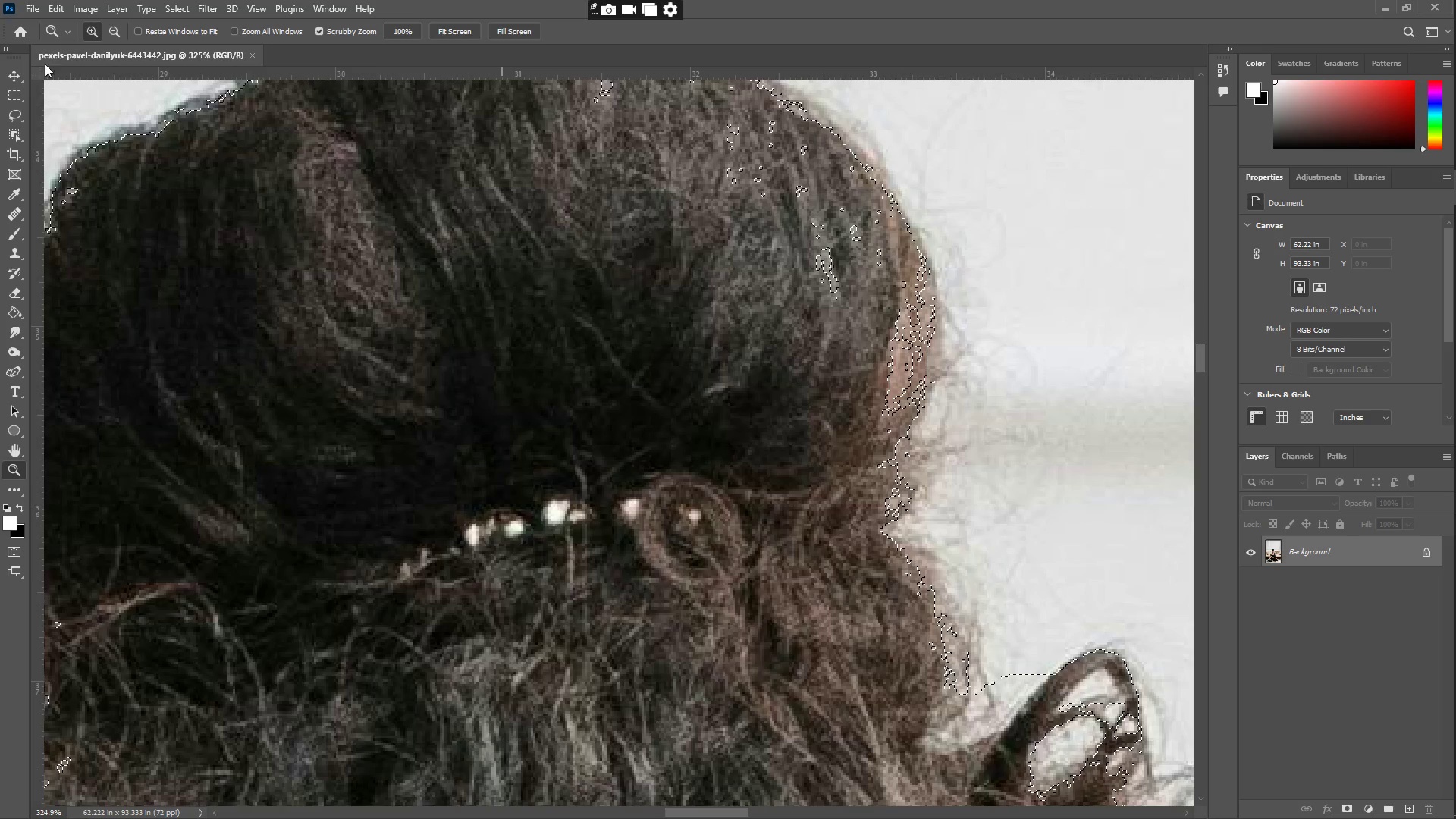 
left_click([12, 153])
 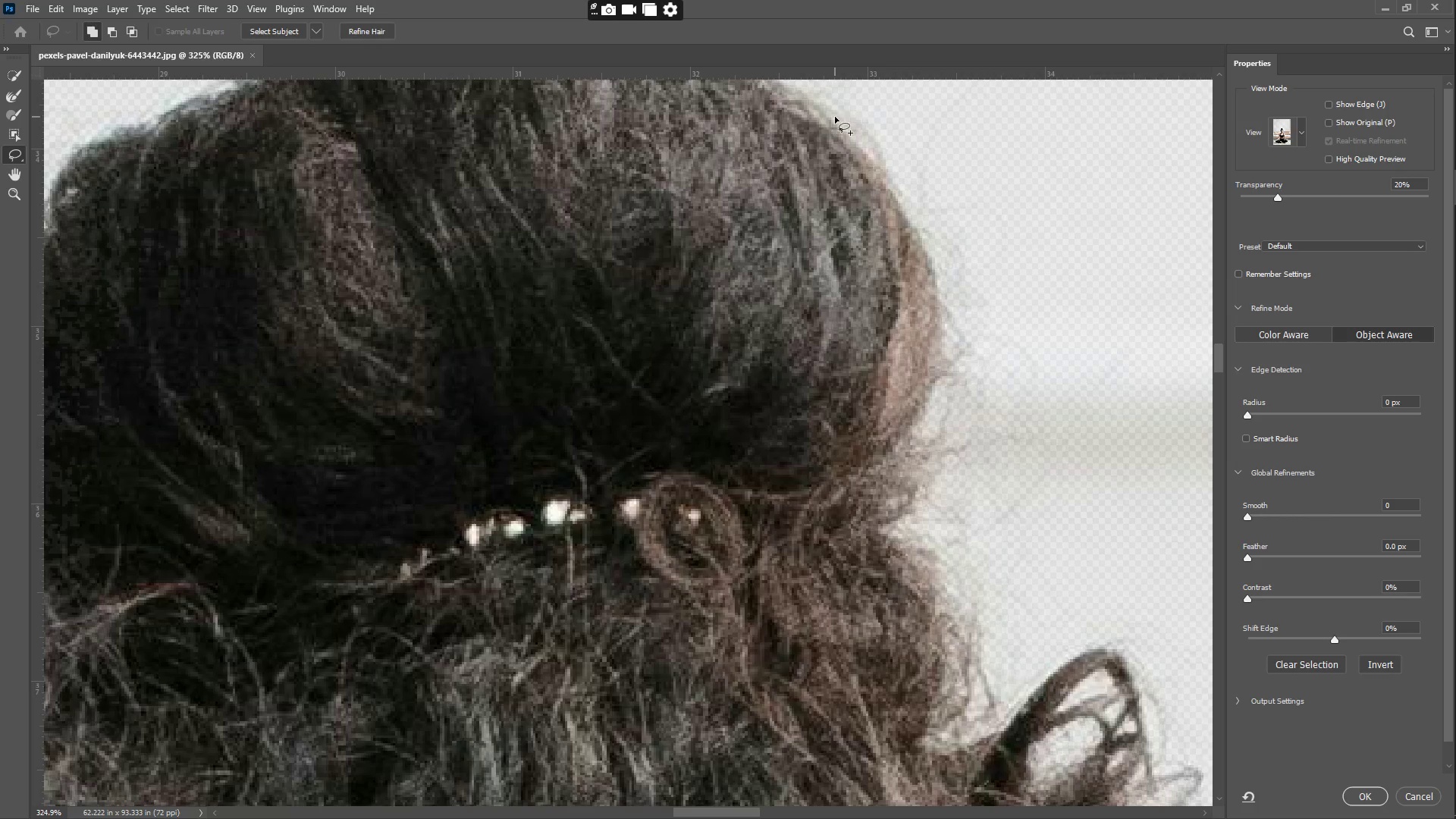 
scroll: coordinate [809, 146], scroll_direction: up, amount: 8.0
 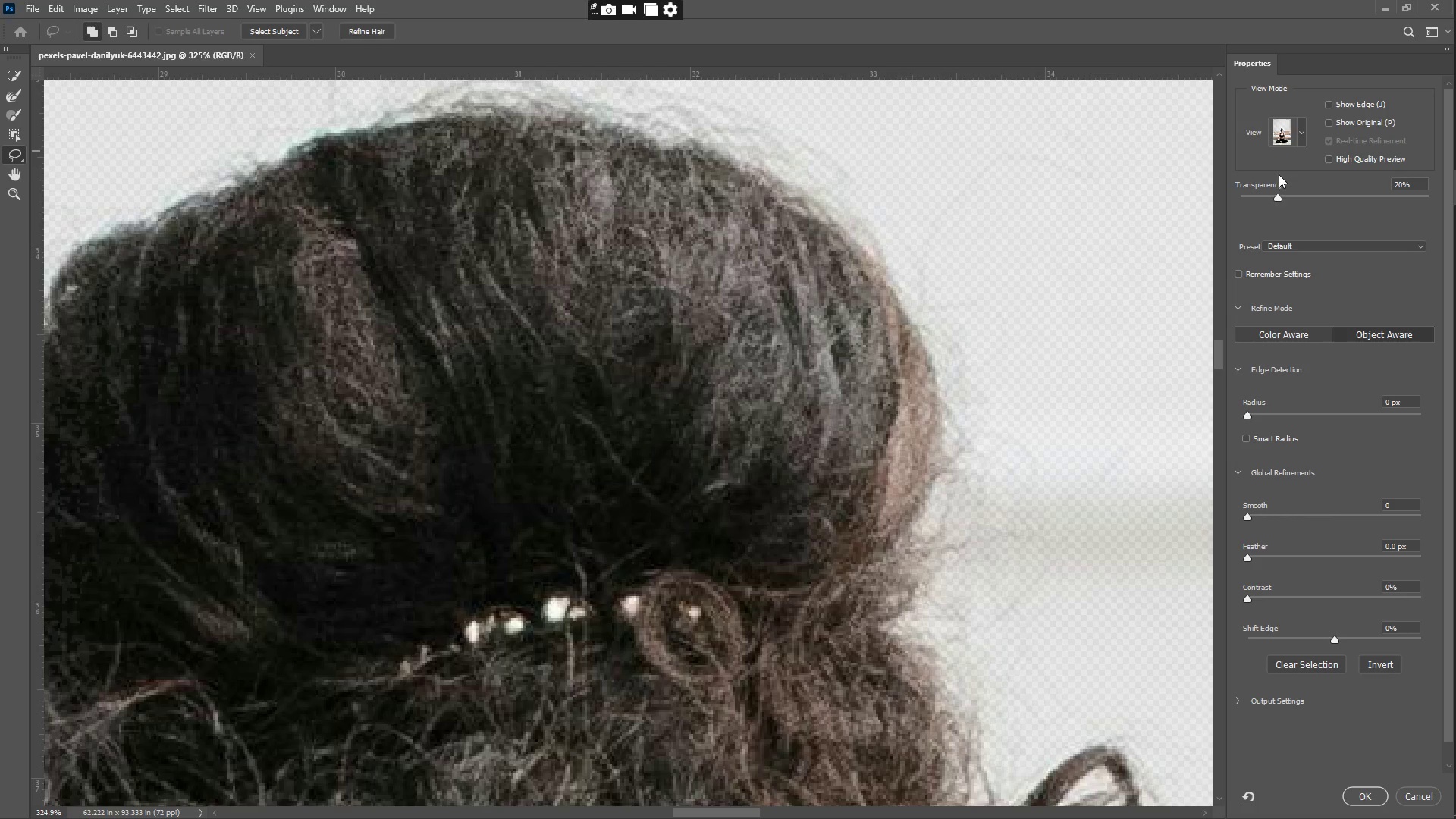 
left_click_drag(start_coordinate=[1278, 194], to_coordinate=[1391, 198])
 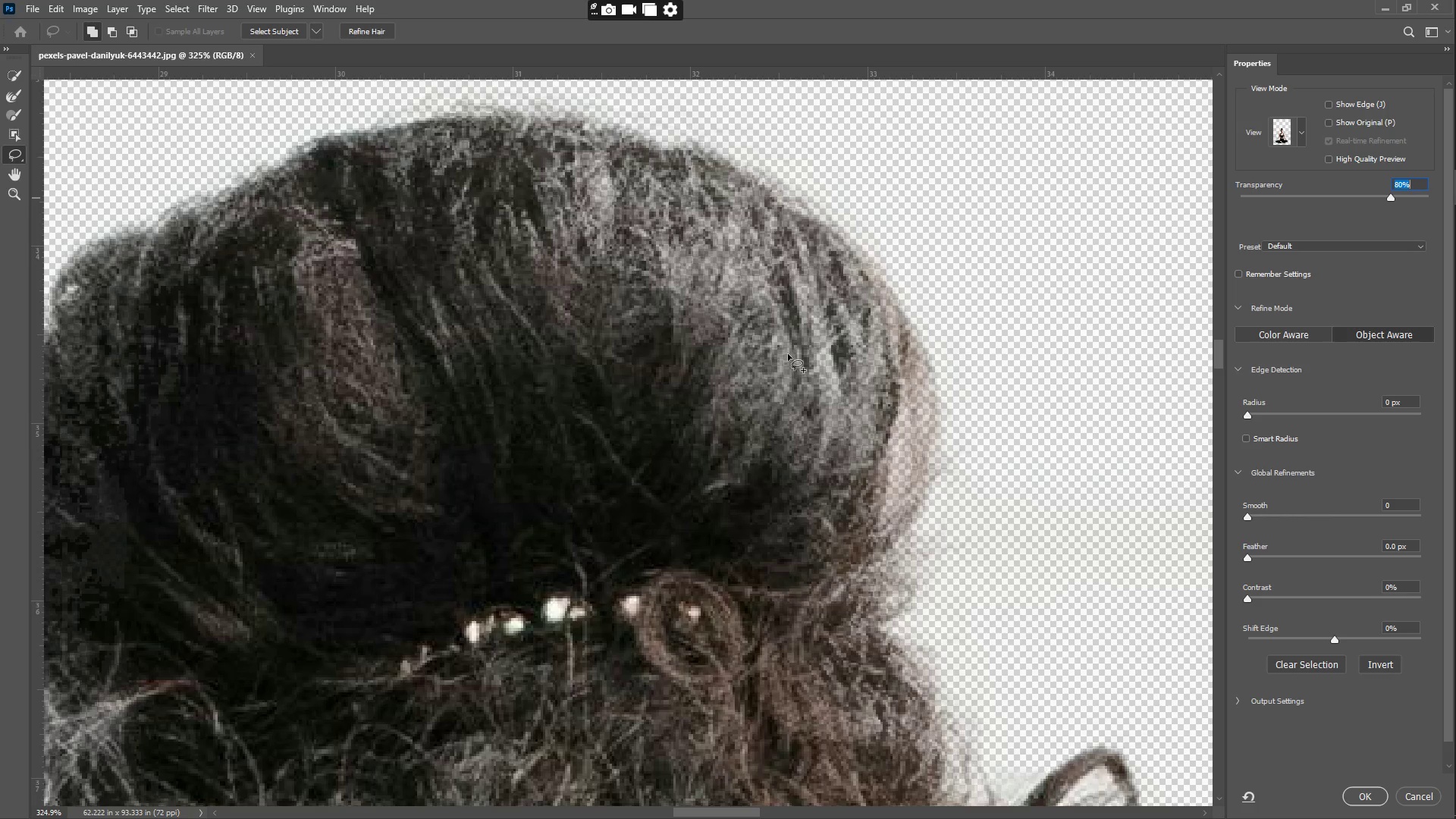 
left_click_drag(start_coordinate=[822, 259], to_coordinate=[824, 325])
 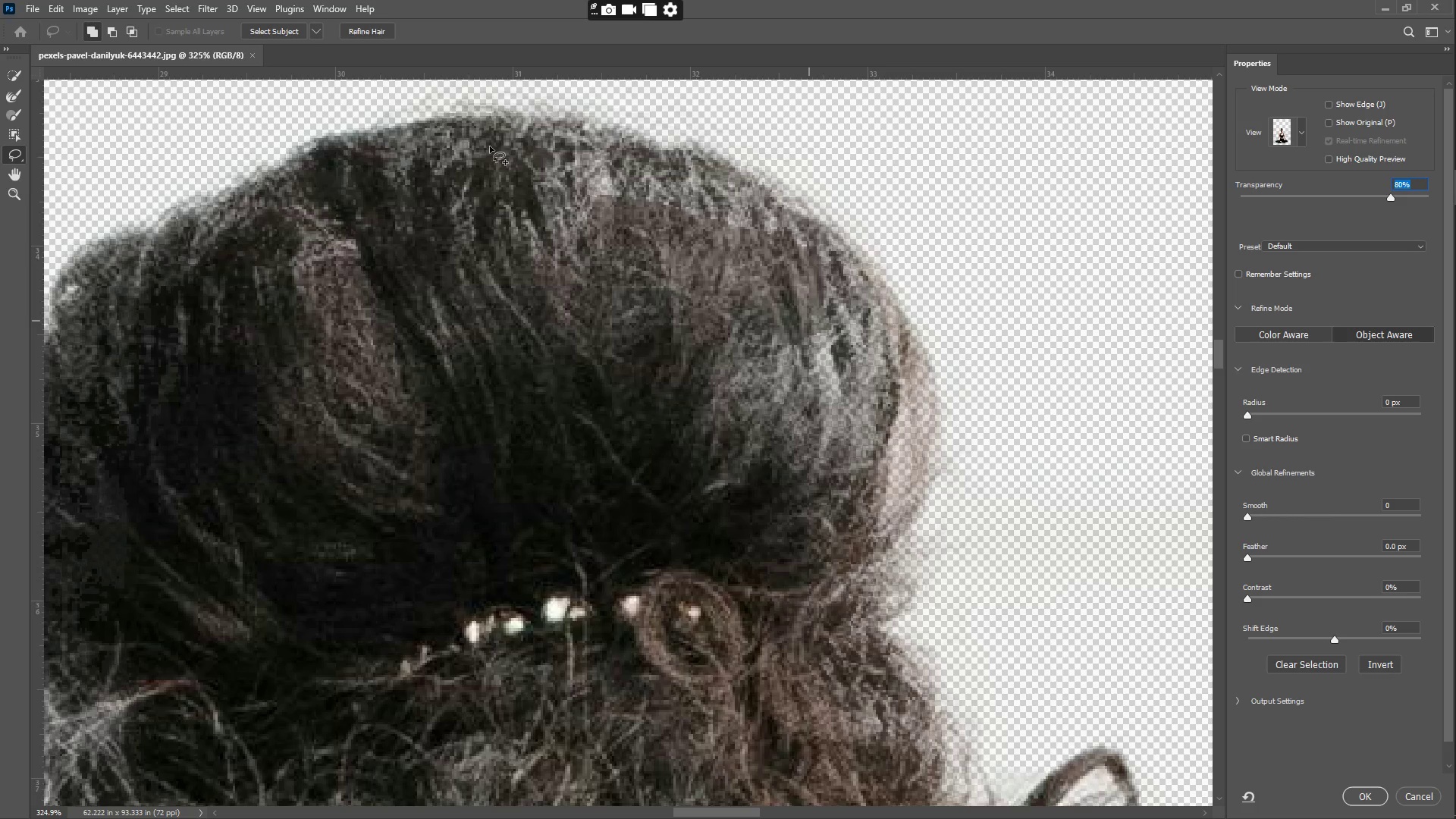 
left_click_drag(start_coordinate=[465, 133], to_coordinate=[457, 158])
 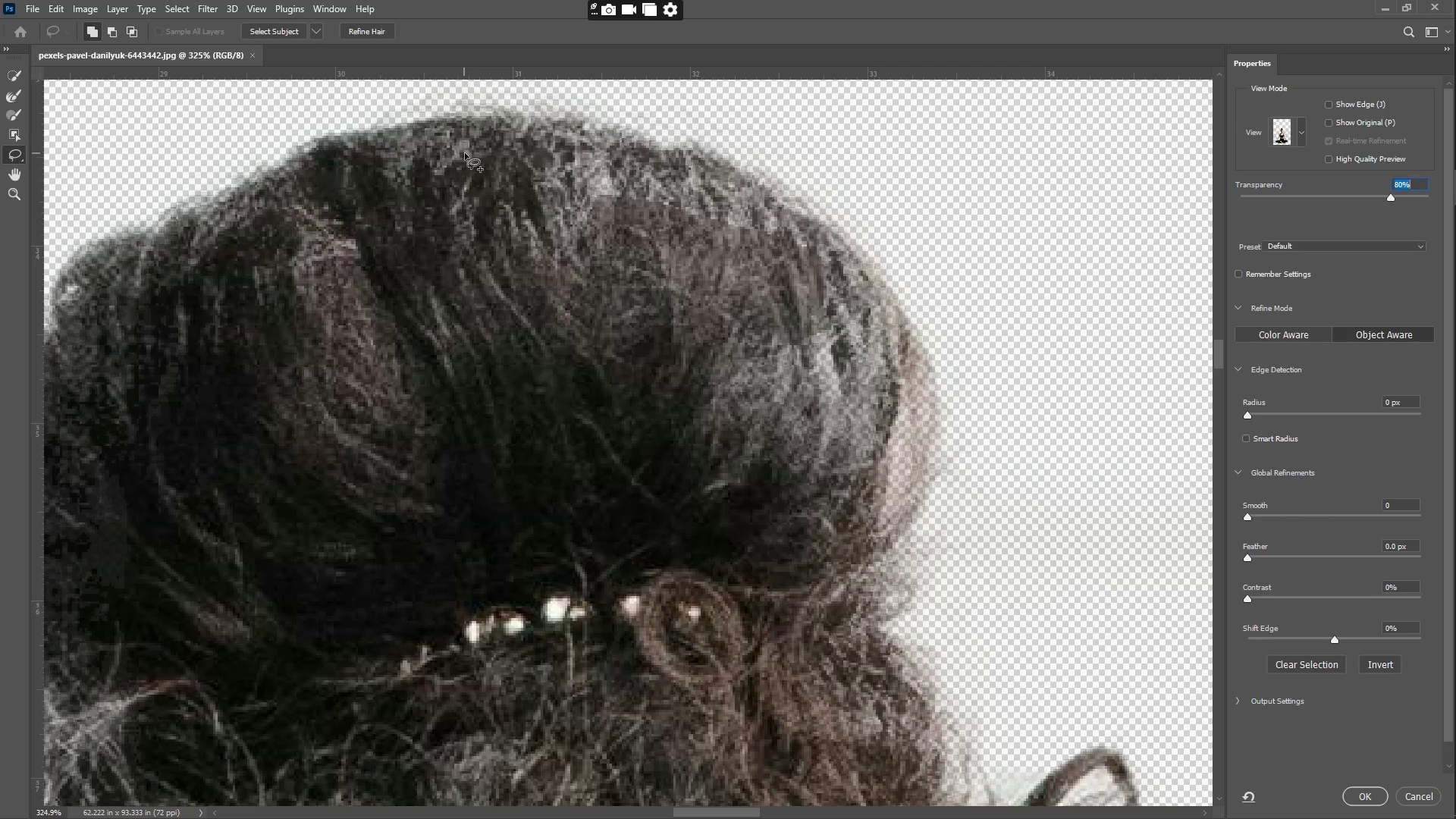 
hold_key(key=Space, duration=0.58)
 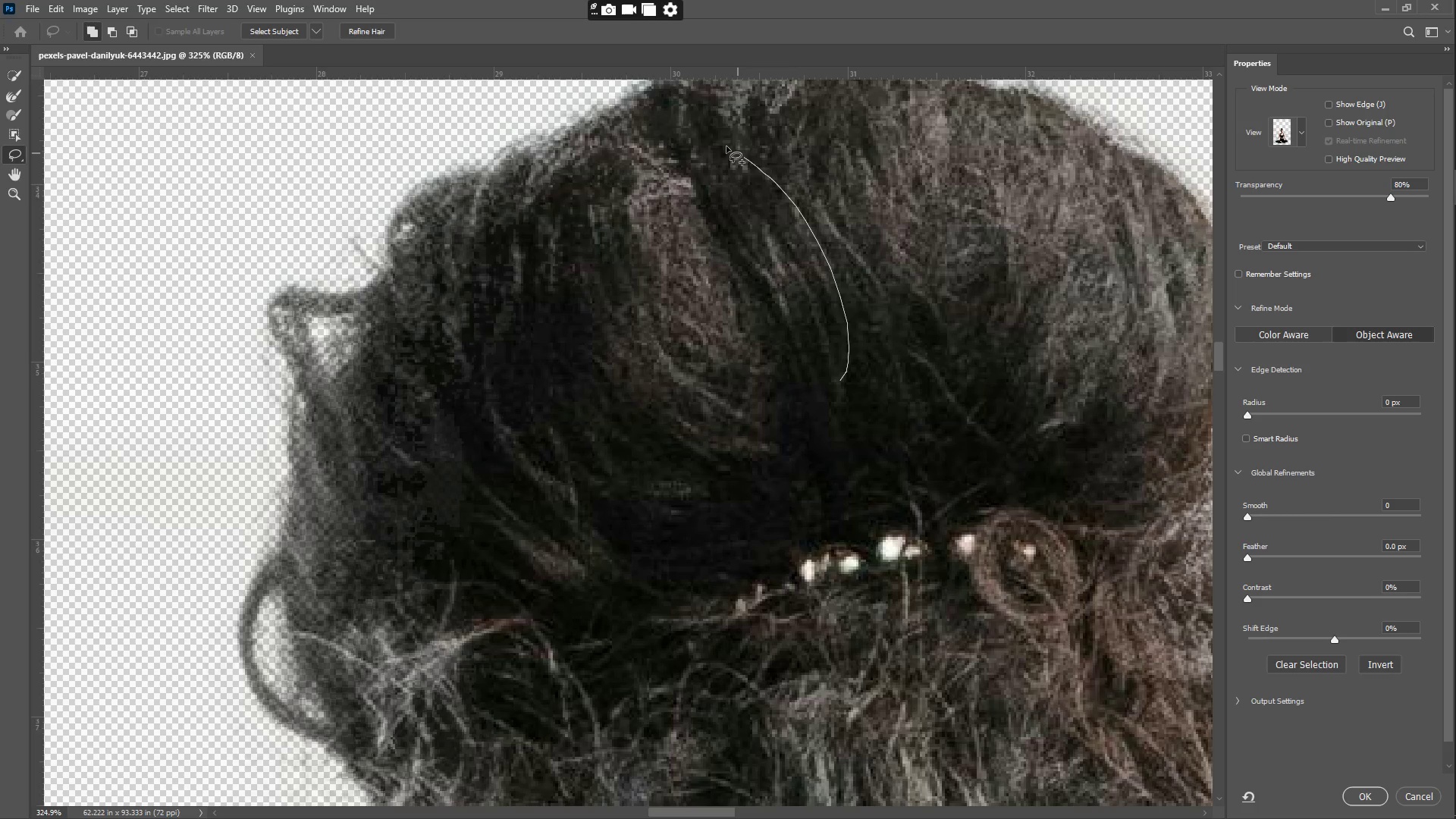 
left_click_drag(start_coordinate=[465, 338], to_coordinate=[800, 277])
 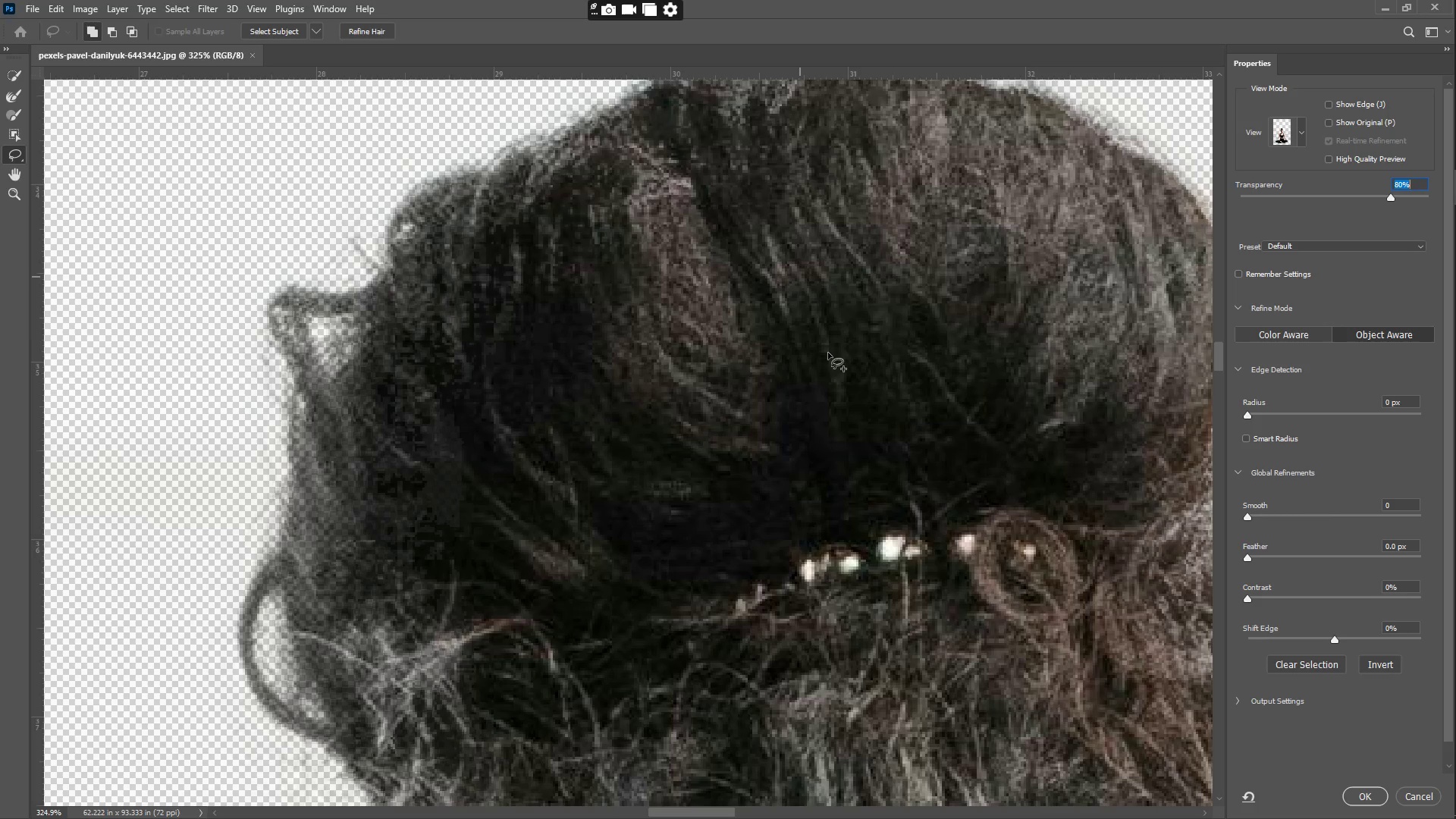 
left_click_drag(start_coordinate=[840, 381], to_coordinate=[708, 130])
 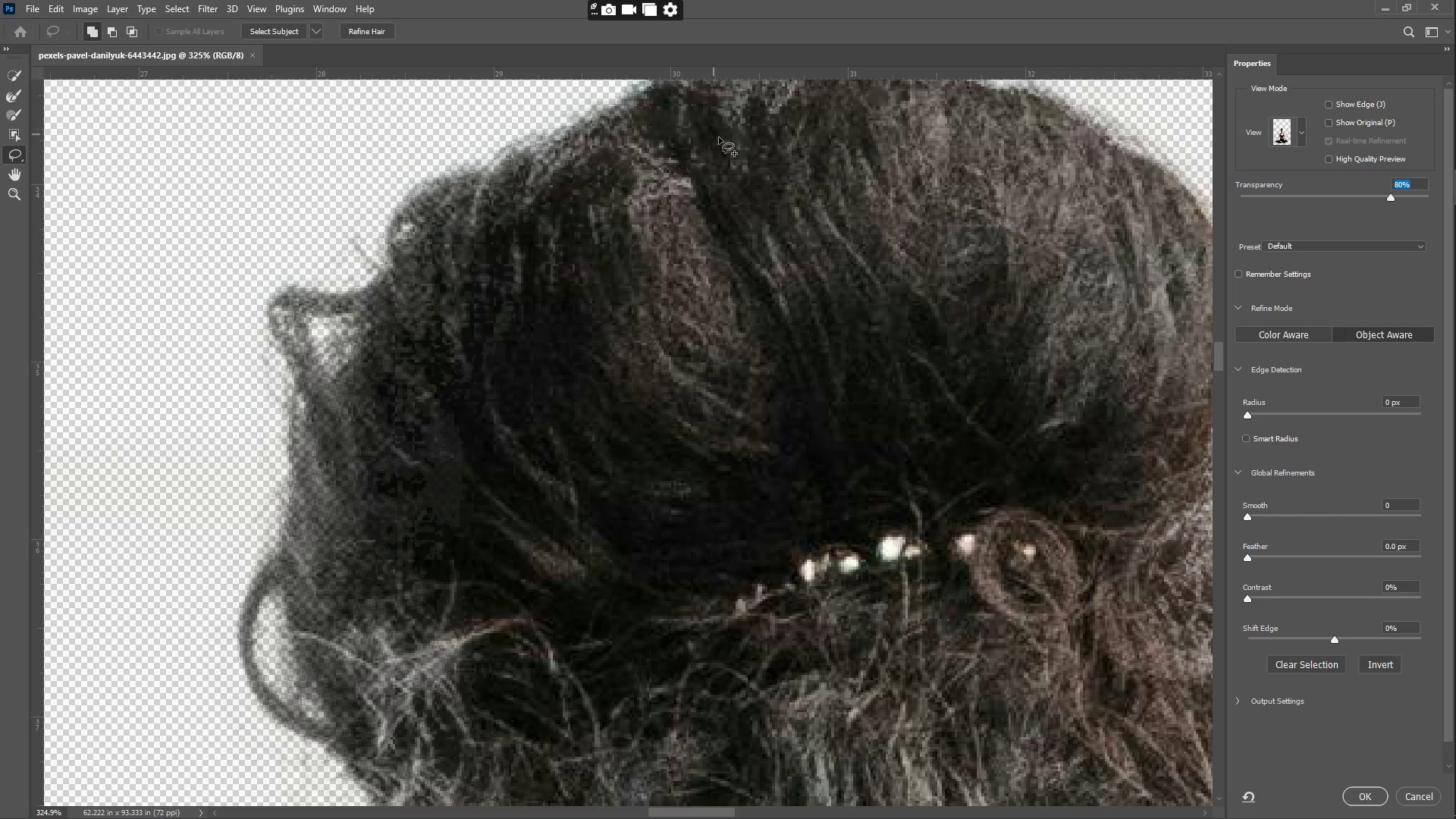 
hold_key(key=Space, duration=0.73)
 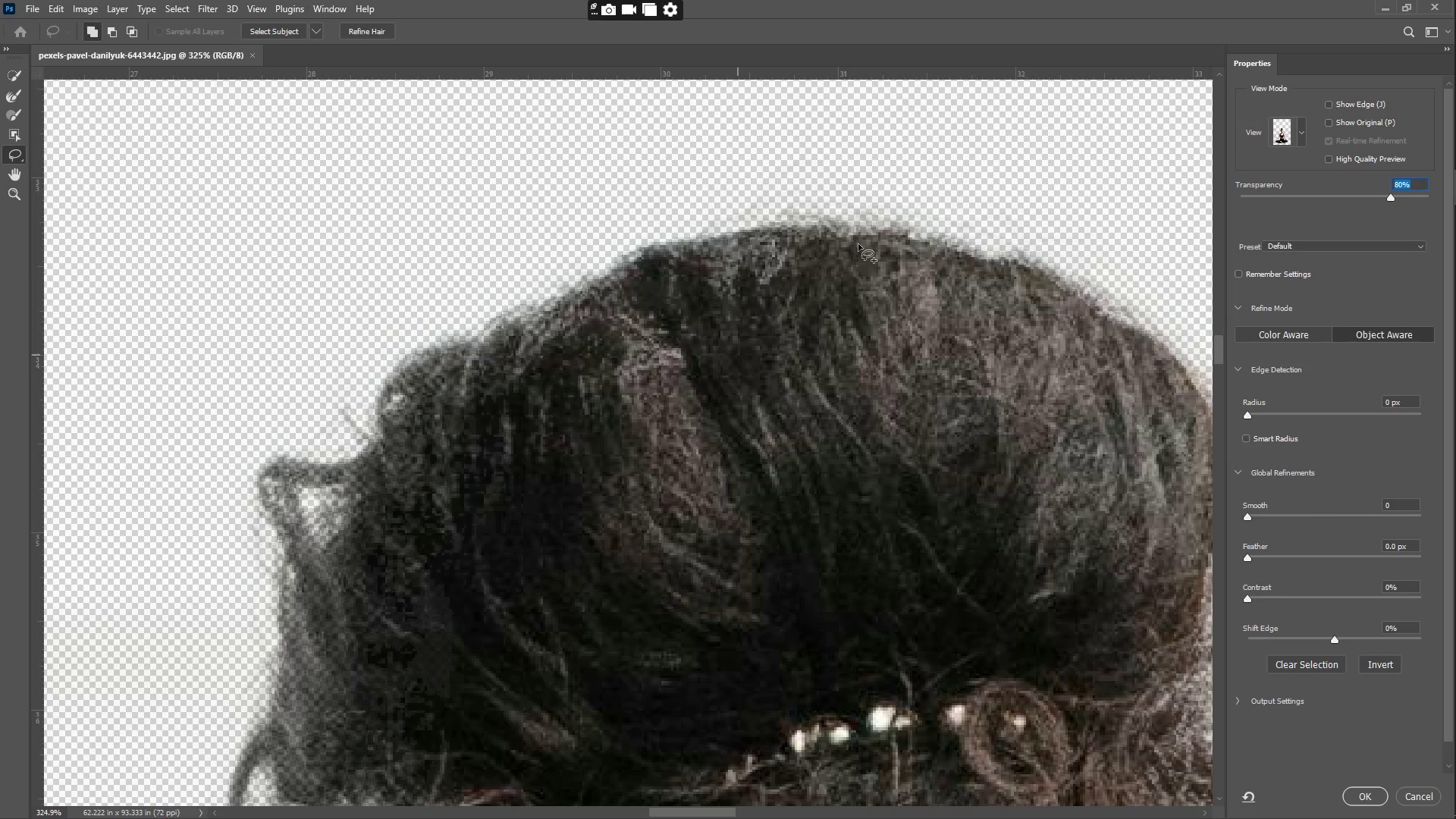 
left_click_drag(start_coordinate=[748, 184], to_coordinate=[738, 355])
 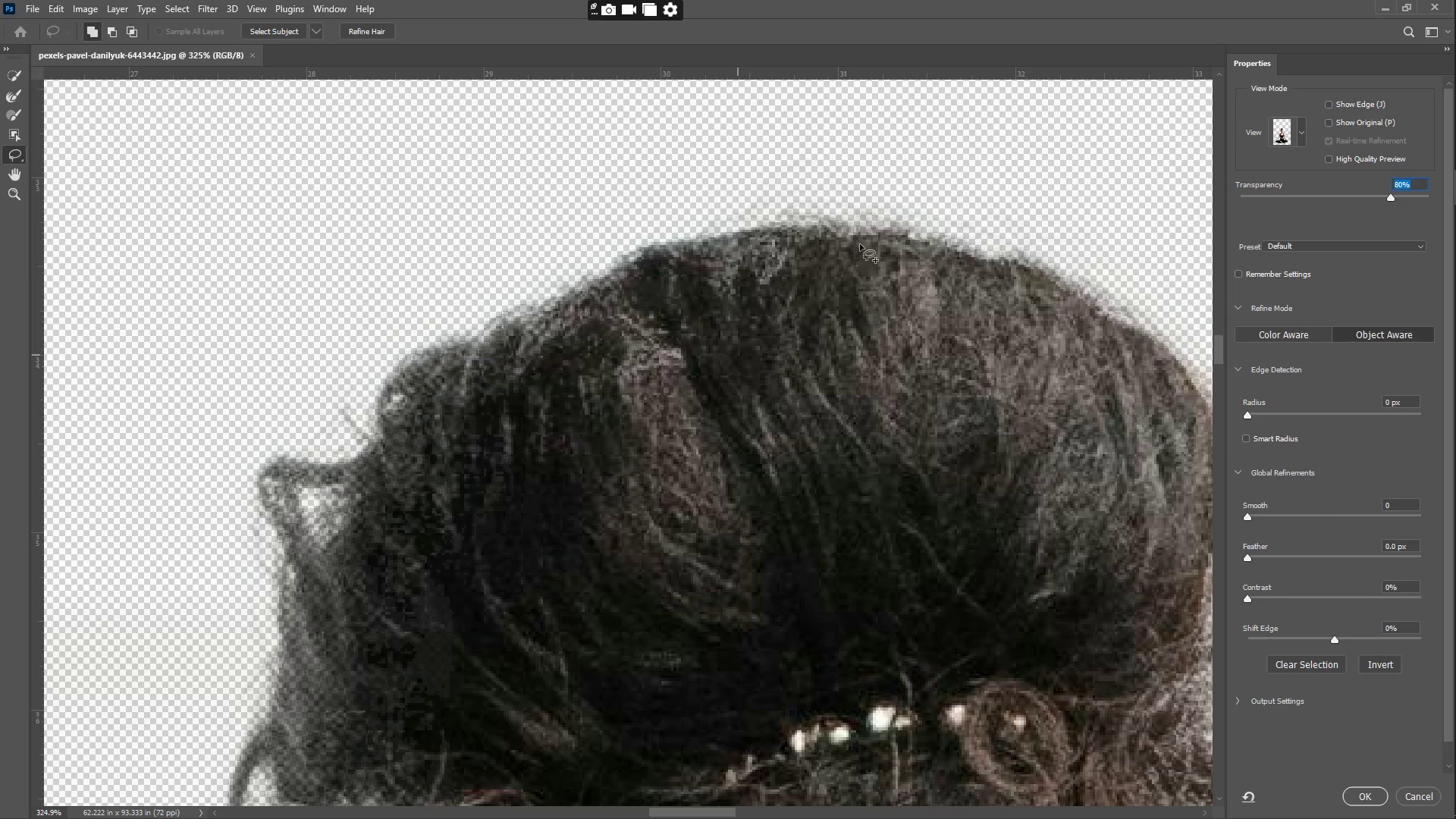 
left_click_drag(start_coordinate=[871, 238], to_coordinate=[890, 616])
 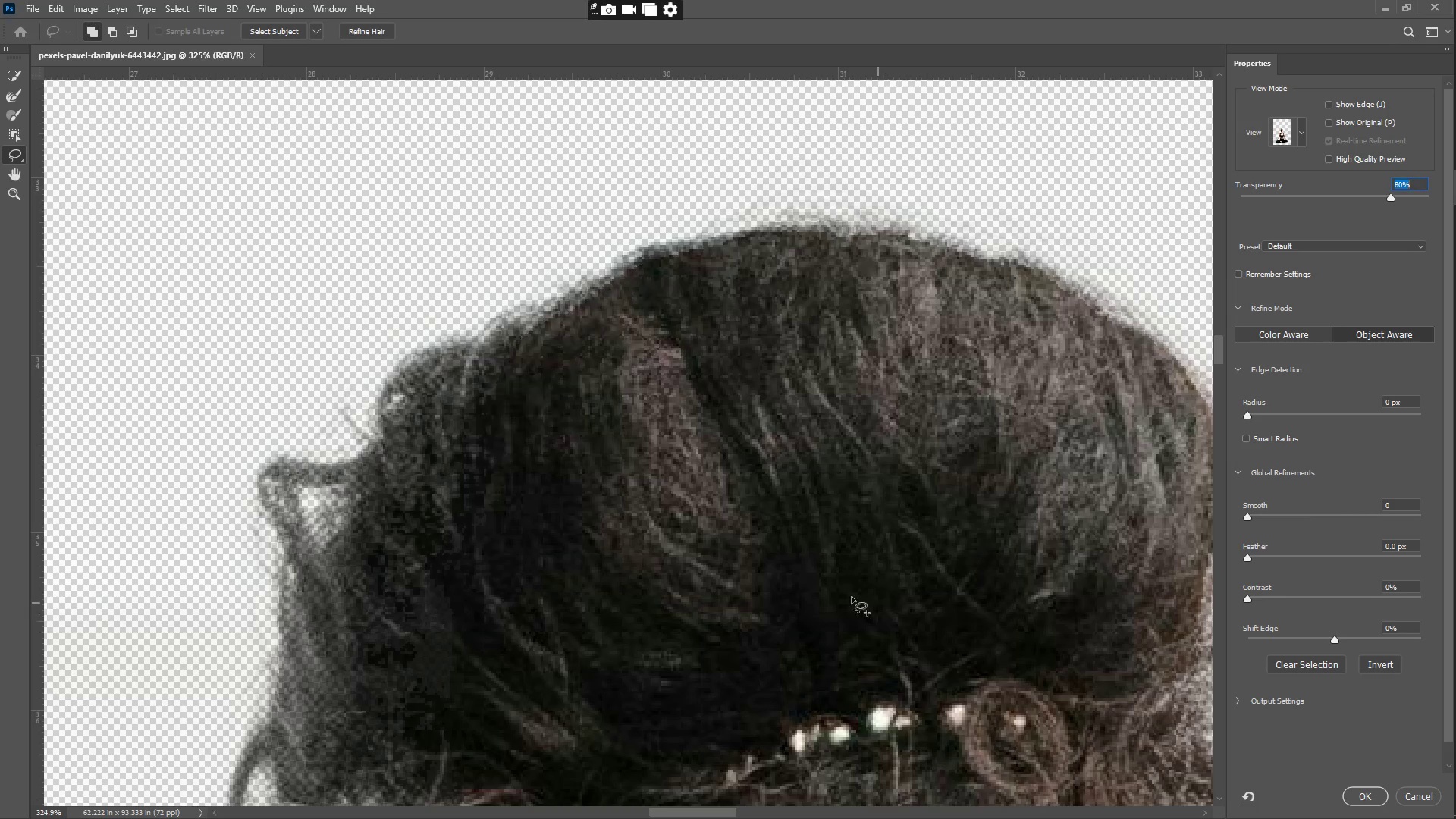 
hold_key(key=Space, duration=0.95)
 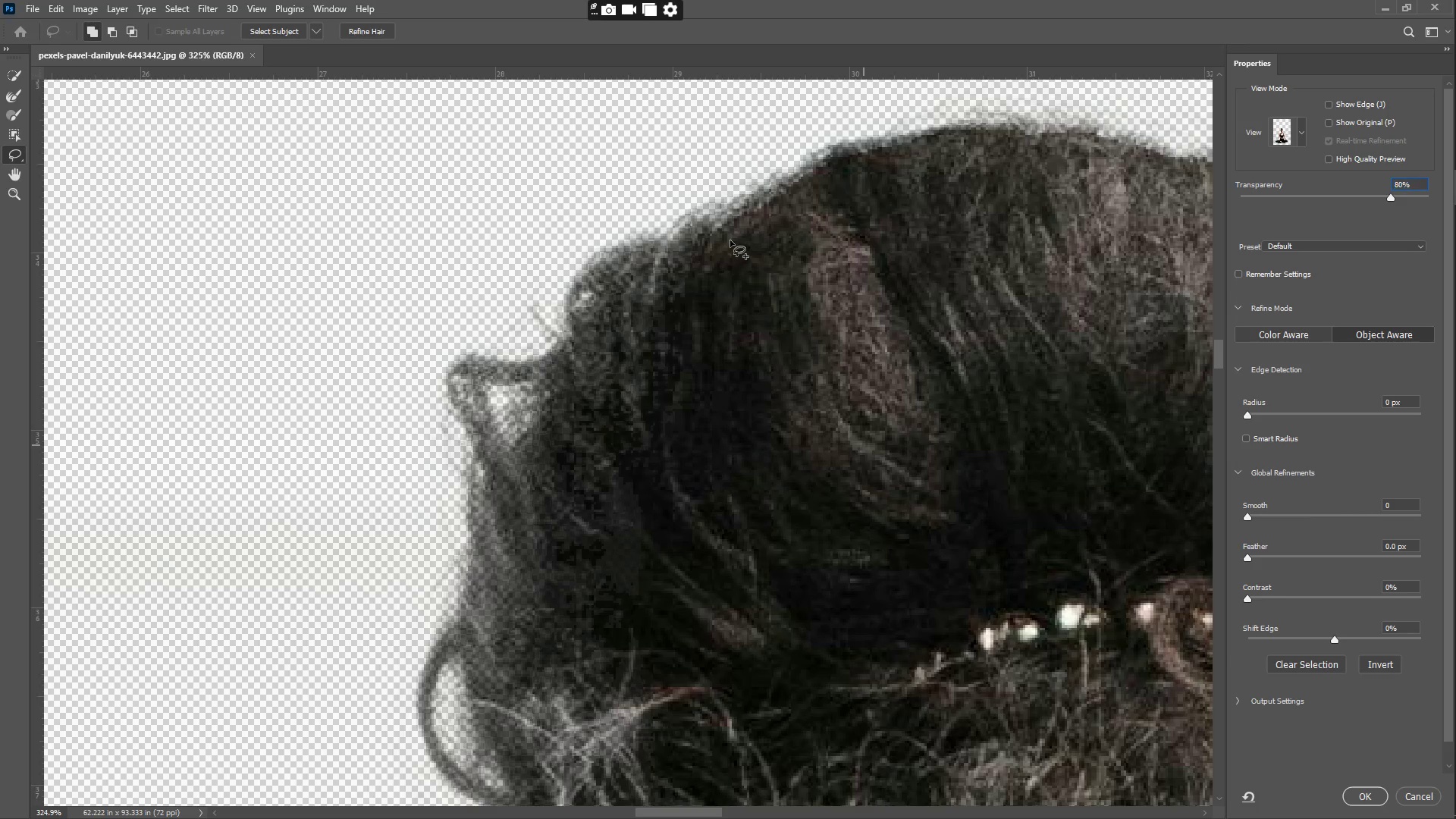 
left_click_drag(start_coordinate=[675, 548], to_coordinate=[864, 445])
 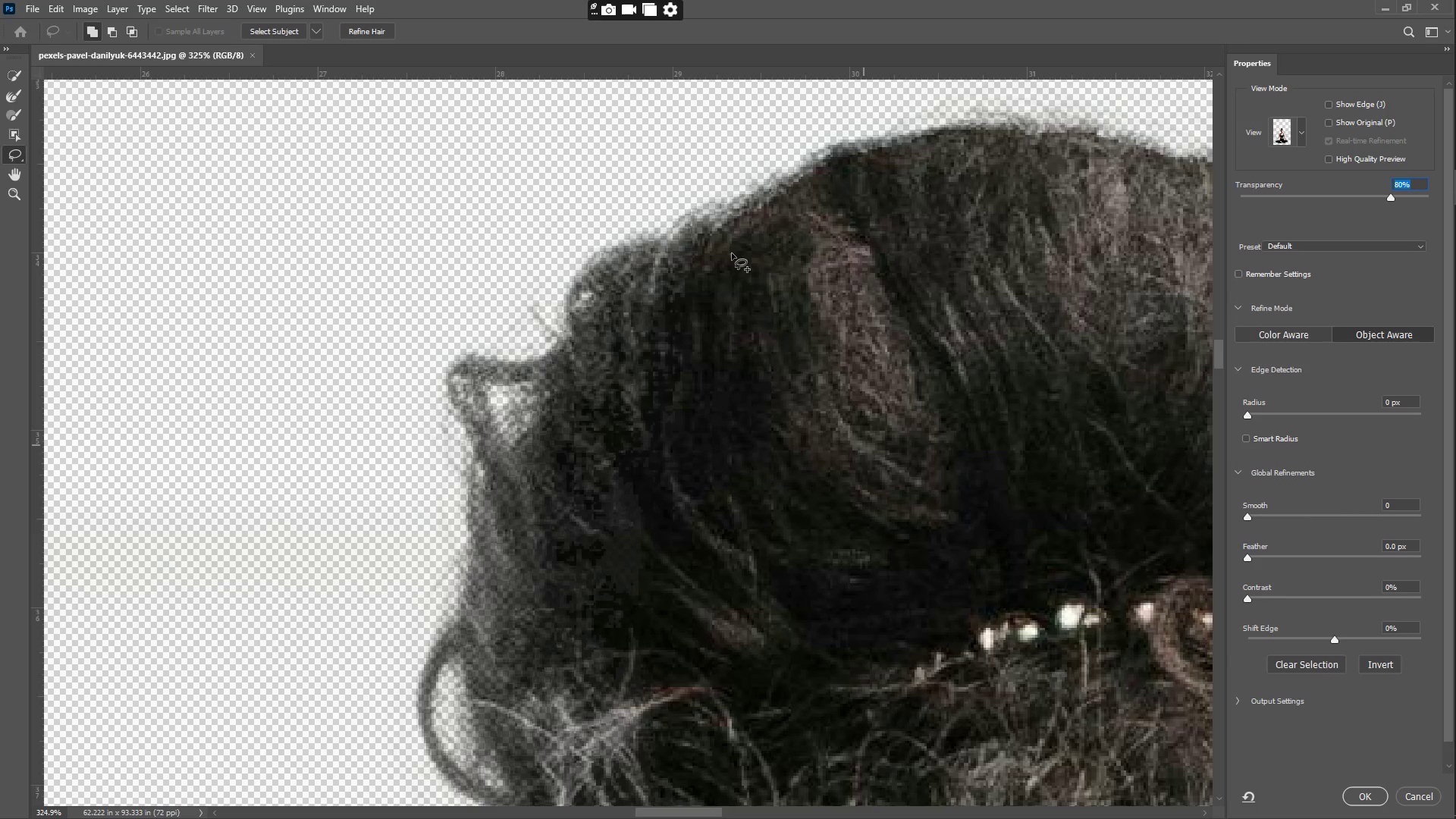 
left_click_drag(start_coordinate=[732, 241], to_coordinate=[678, 246])
 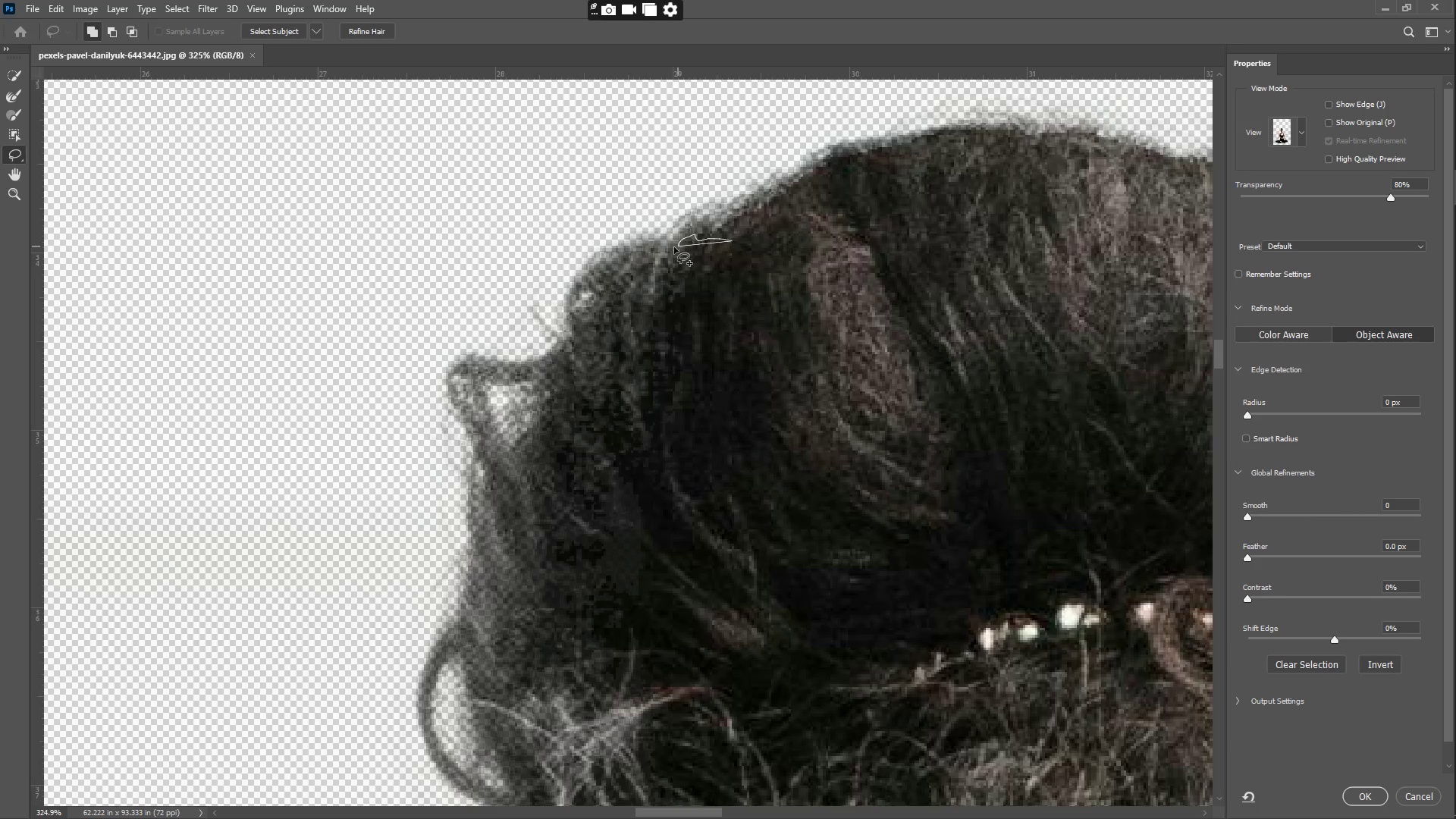 
left_click_drag(start_coordinate=[677, 246], to_coordinate=[658, 259])
 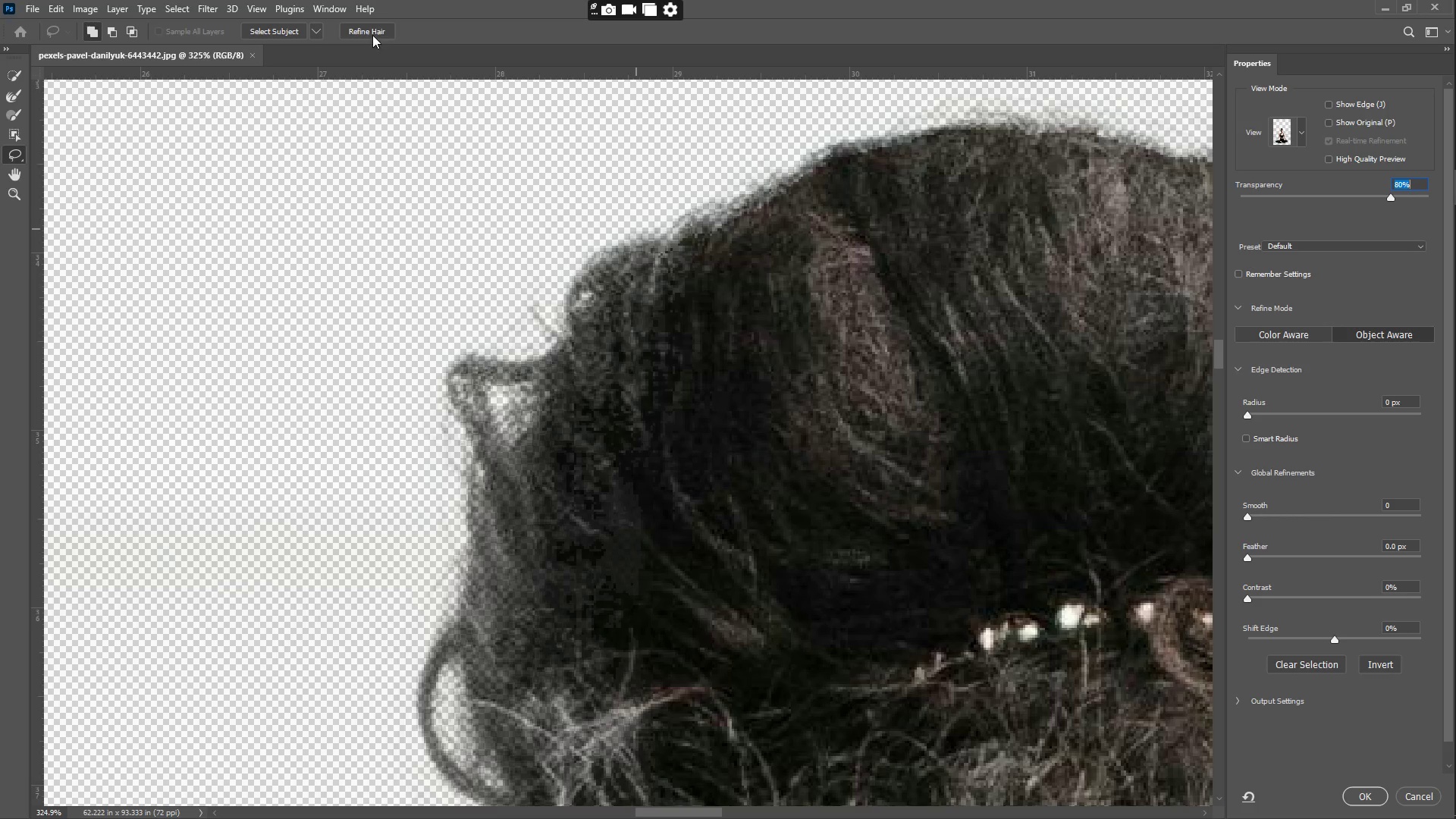 
left_click([359, 29])
 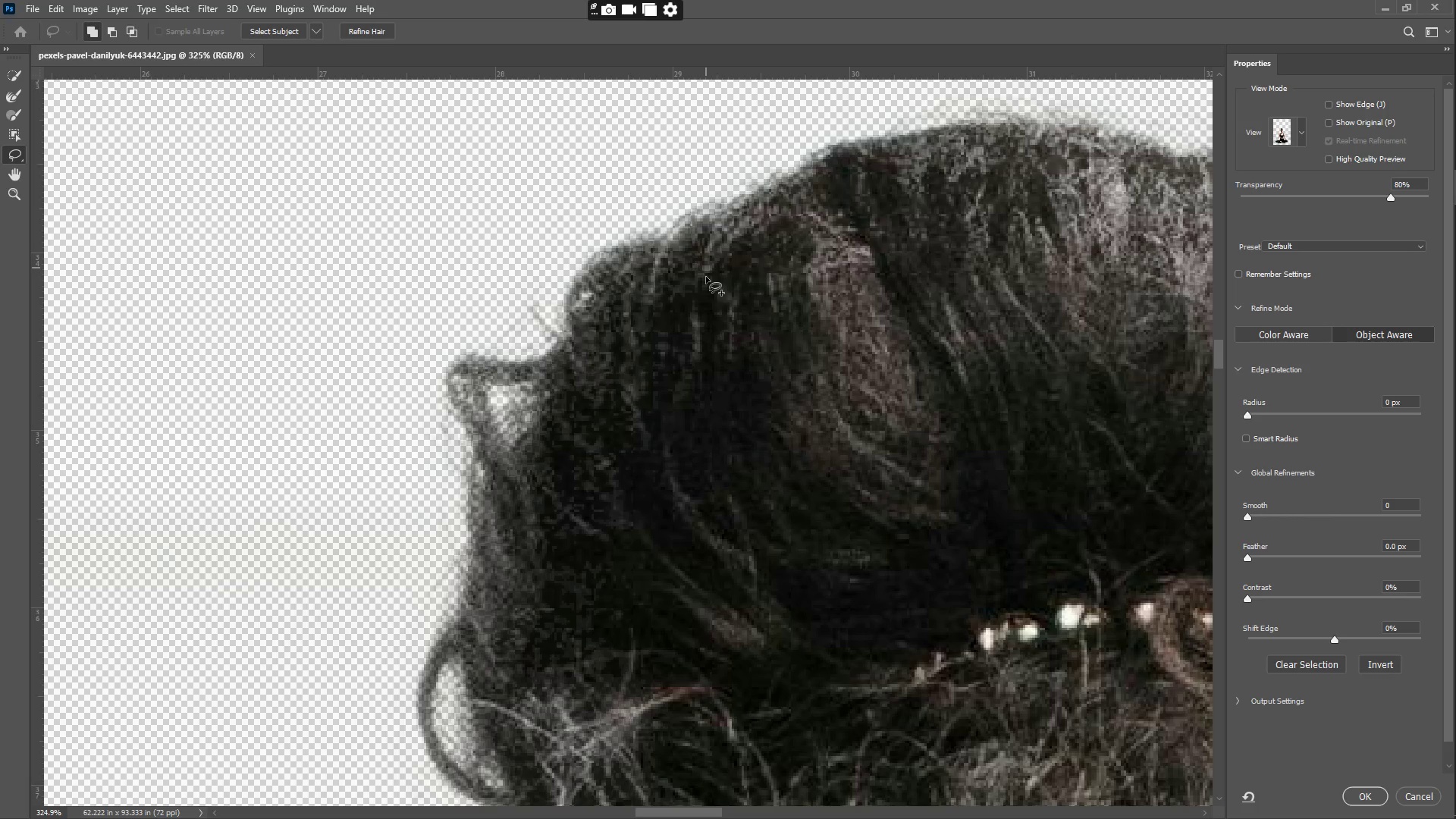 
type(zz)
 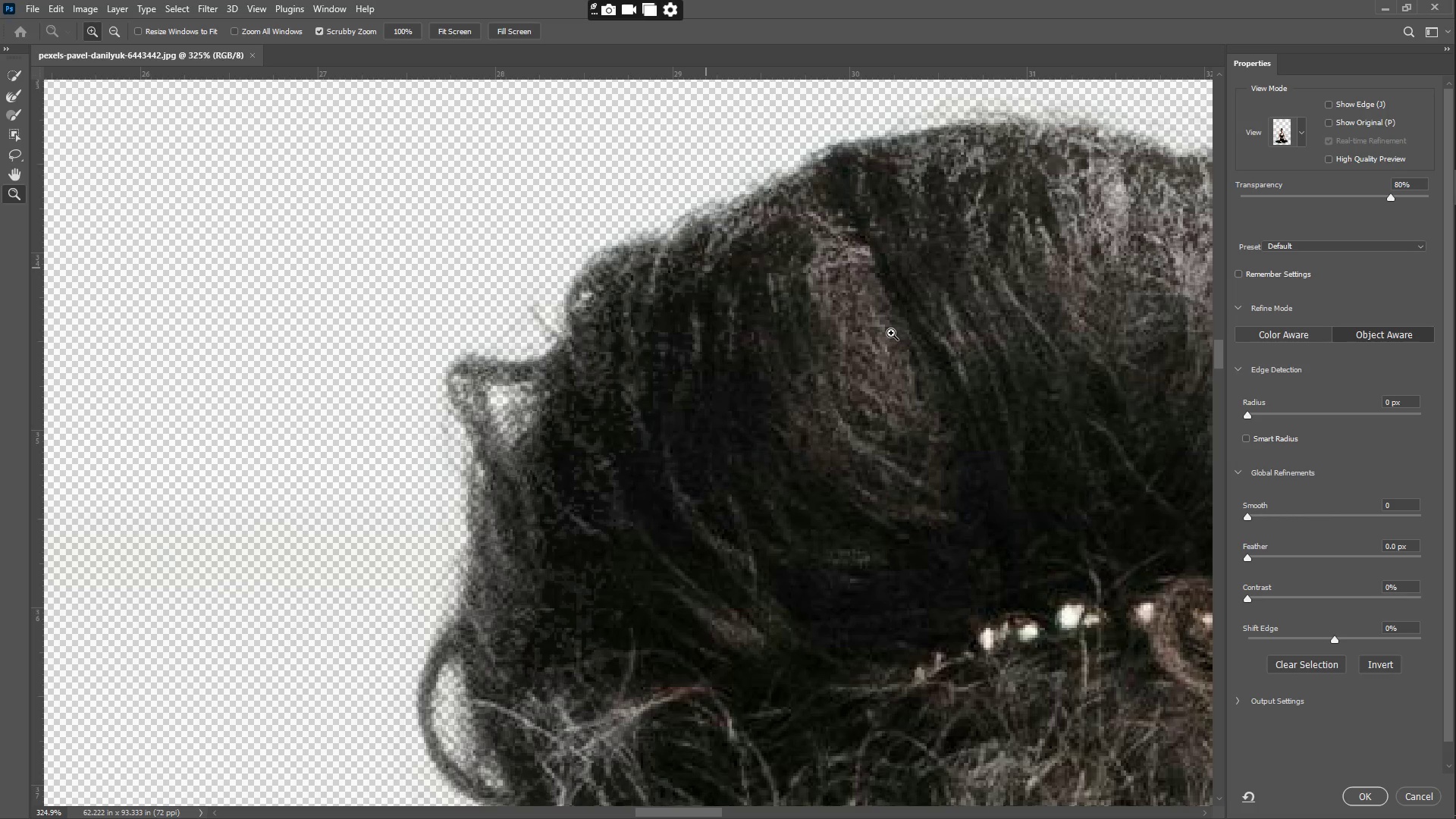 
left_click_drag(start_coordinate=[890, 333], to_coordinate=[839, 333])
 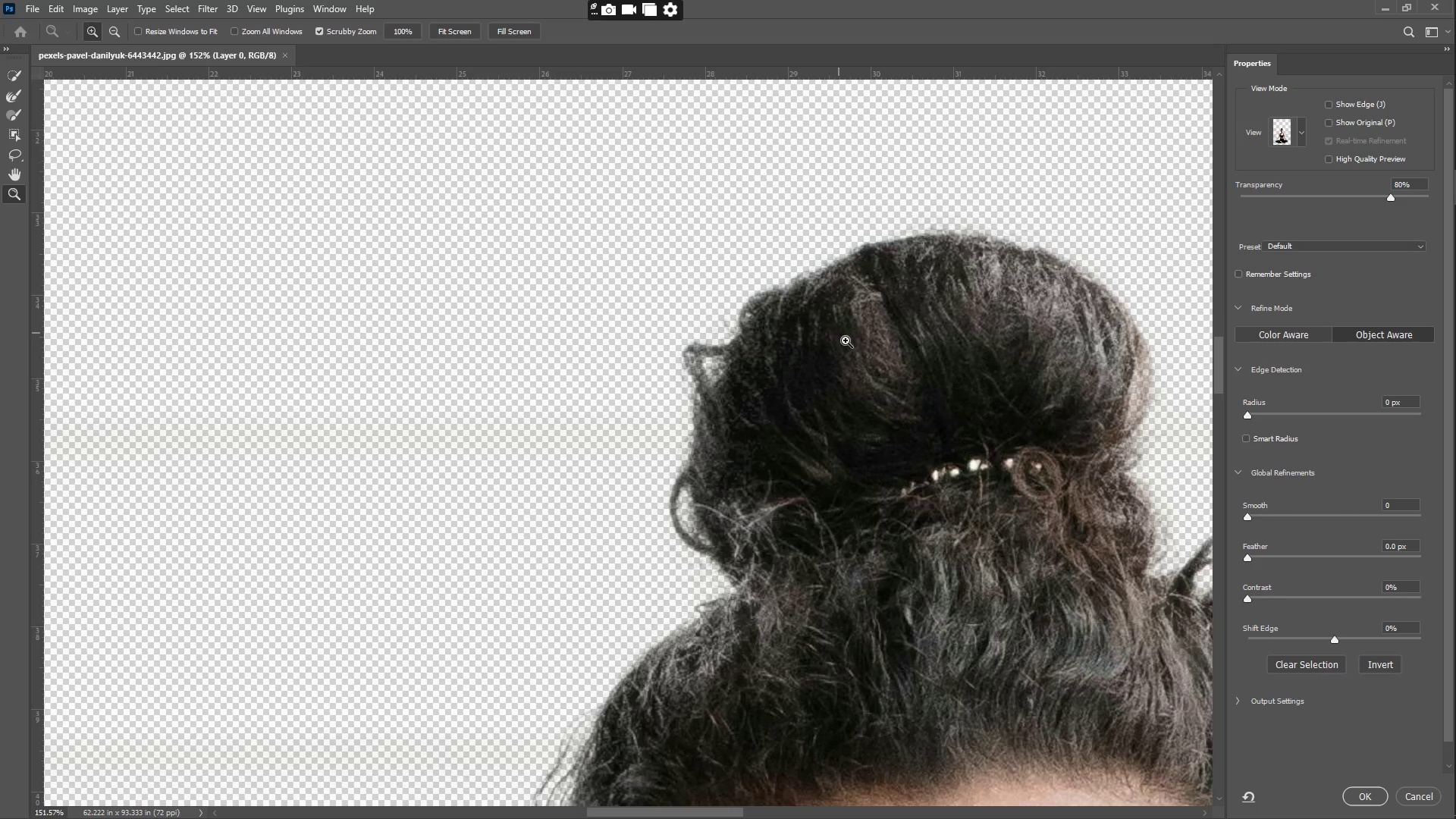 
hold_key(key=Space, duration=0.48)
 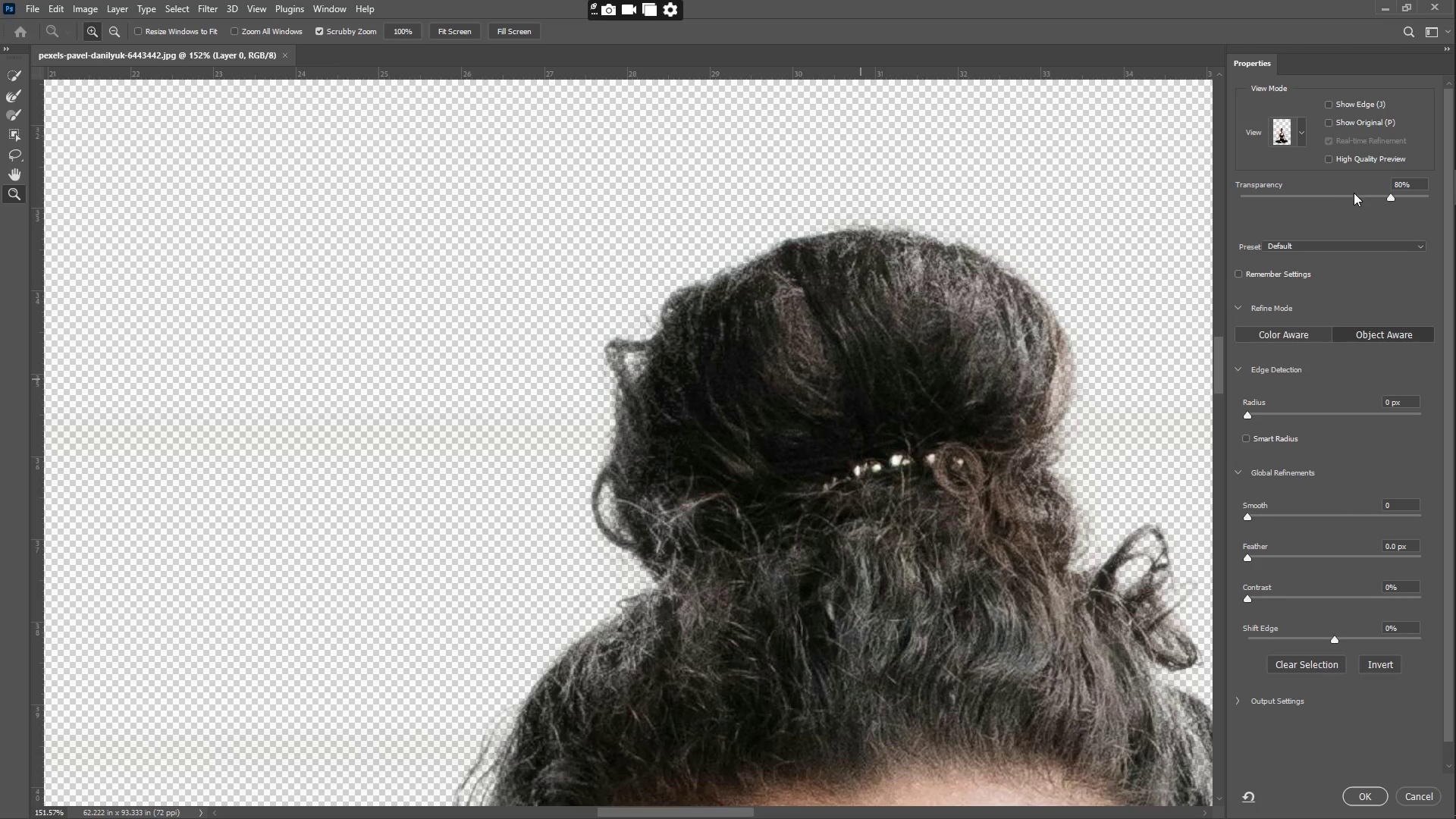 
left_click_drag(start_coordinate=[939, 384], to_coordinate=[861, 379])
 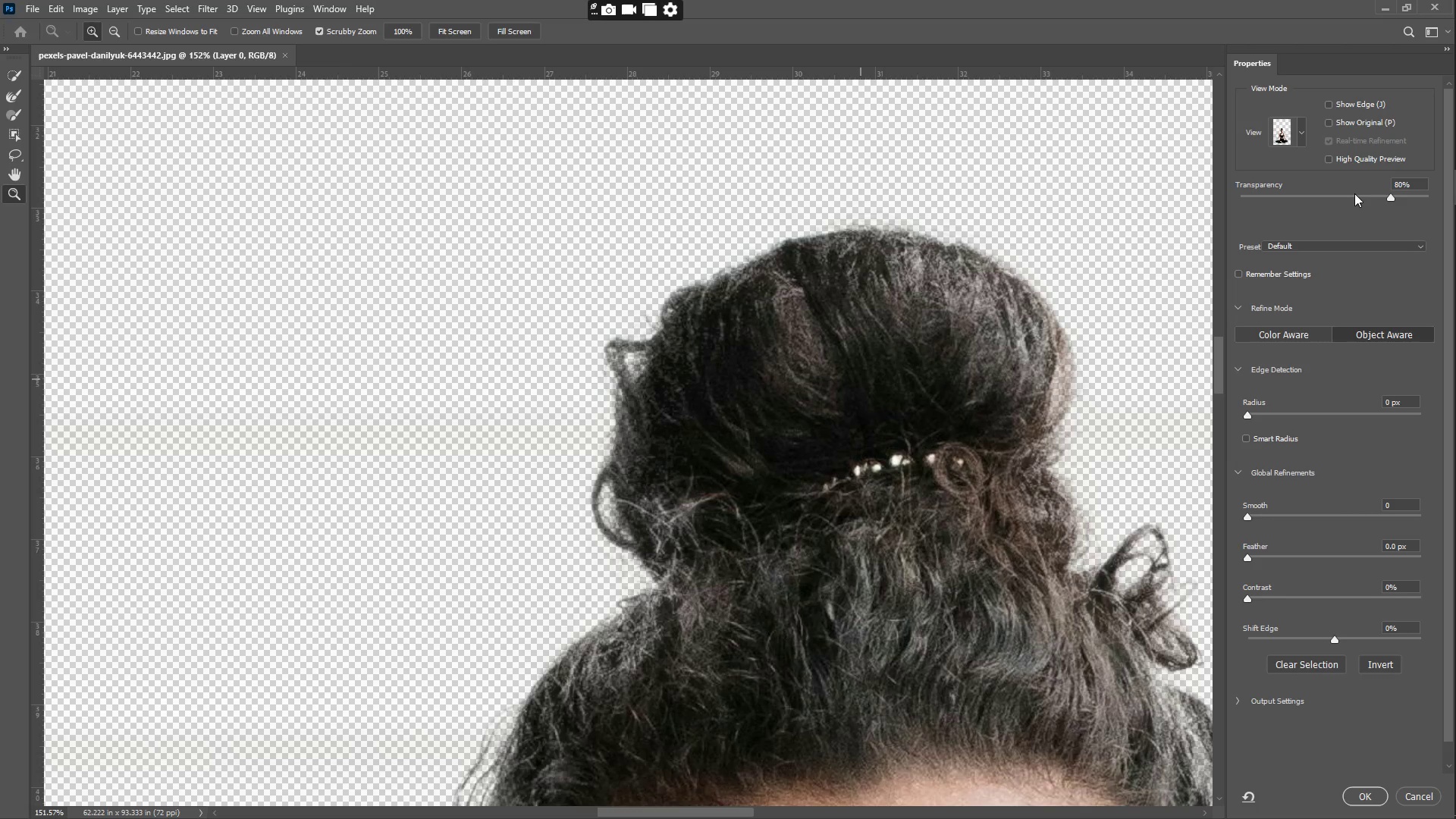 
left_click([1354, 193])
 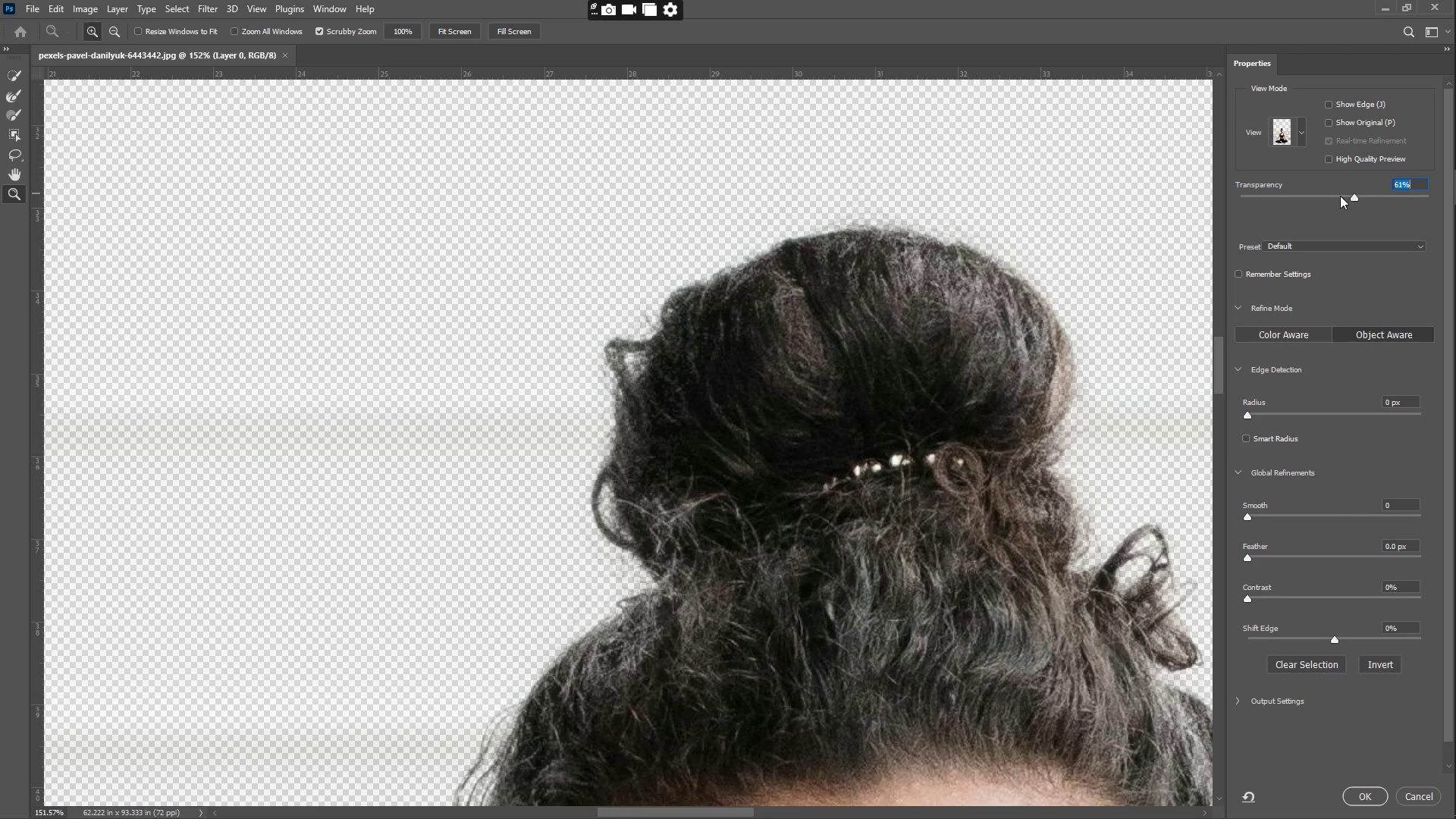 
left_click([1330, 192])
 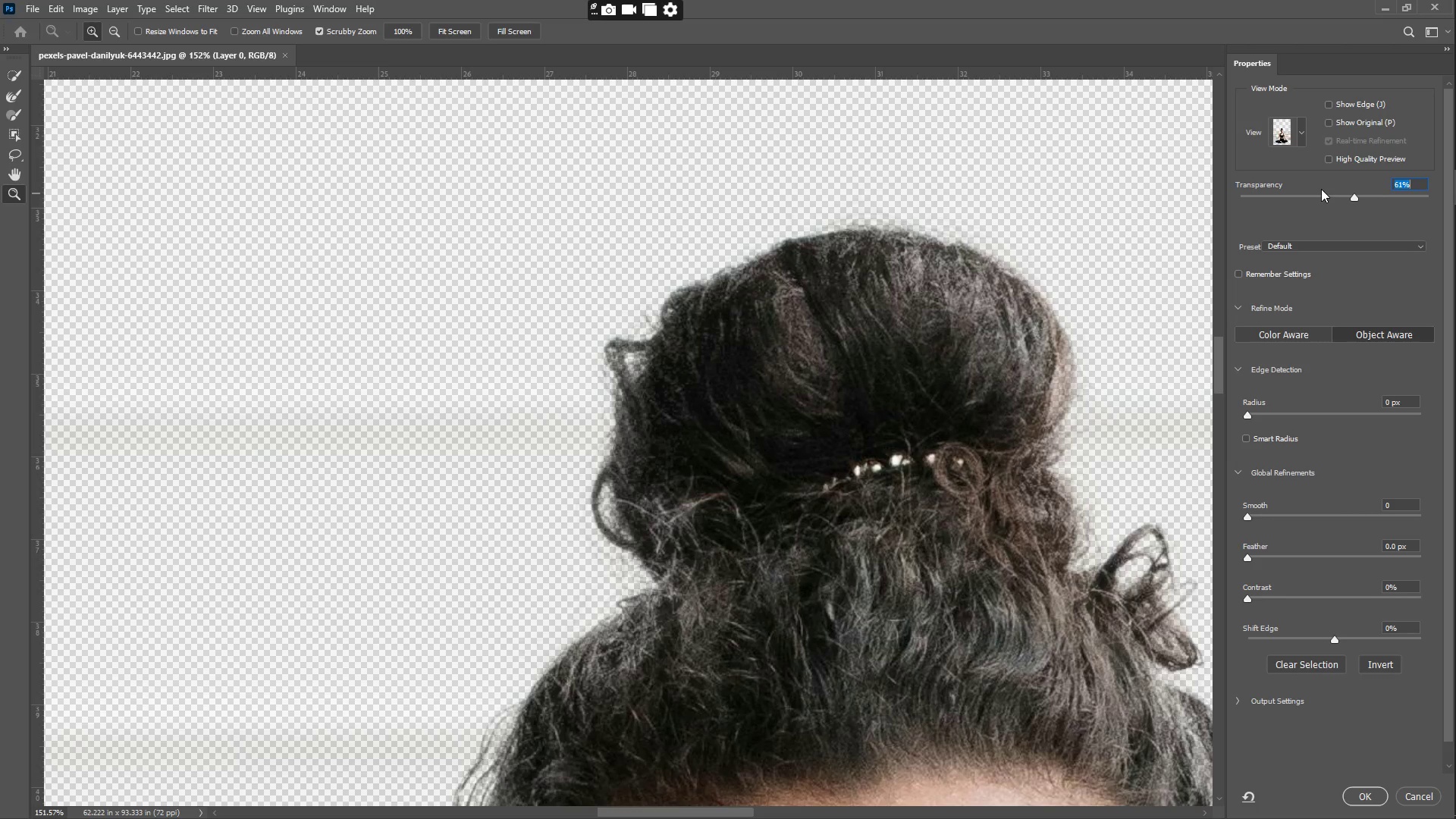 
double_click([1323, 202])
 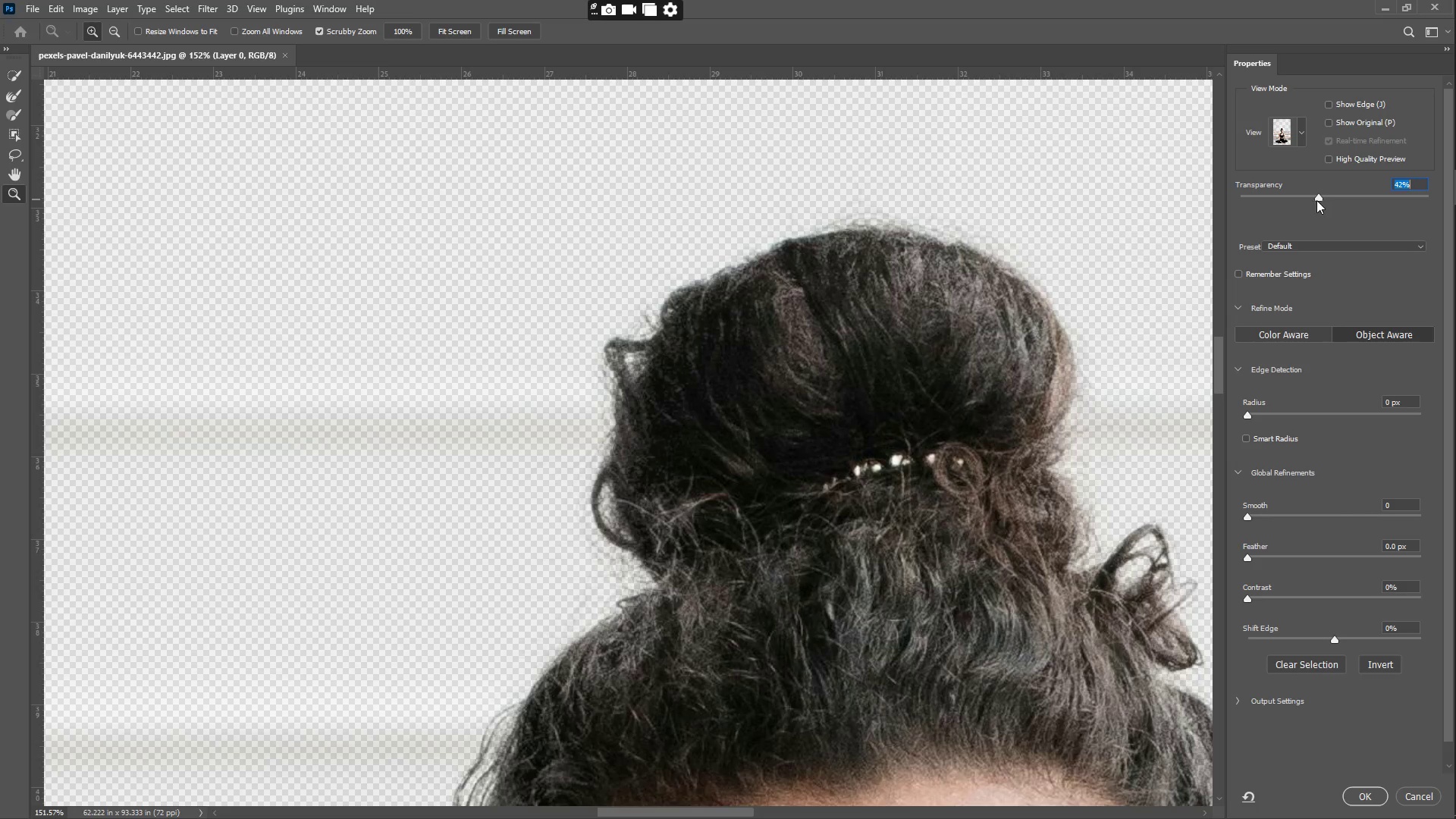 
hold_key(key=Space, duration=1.5)
 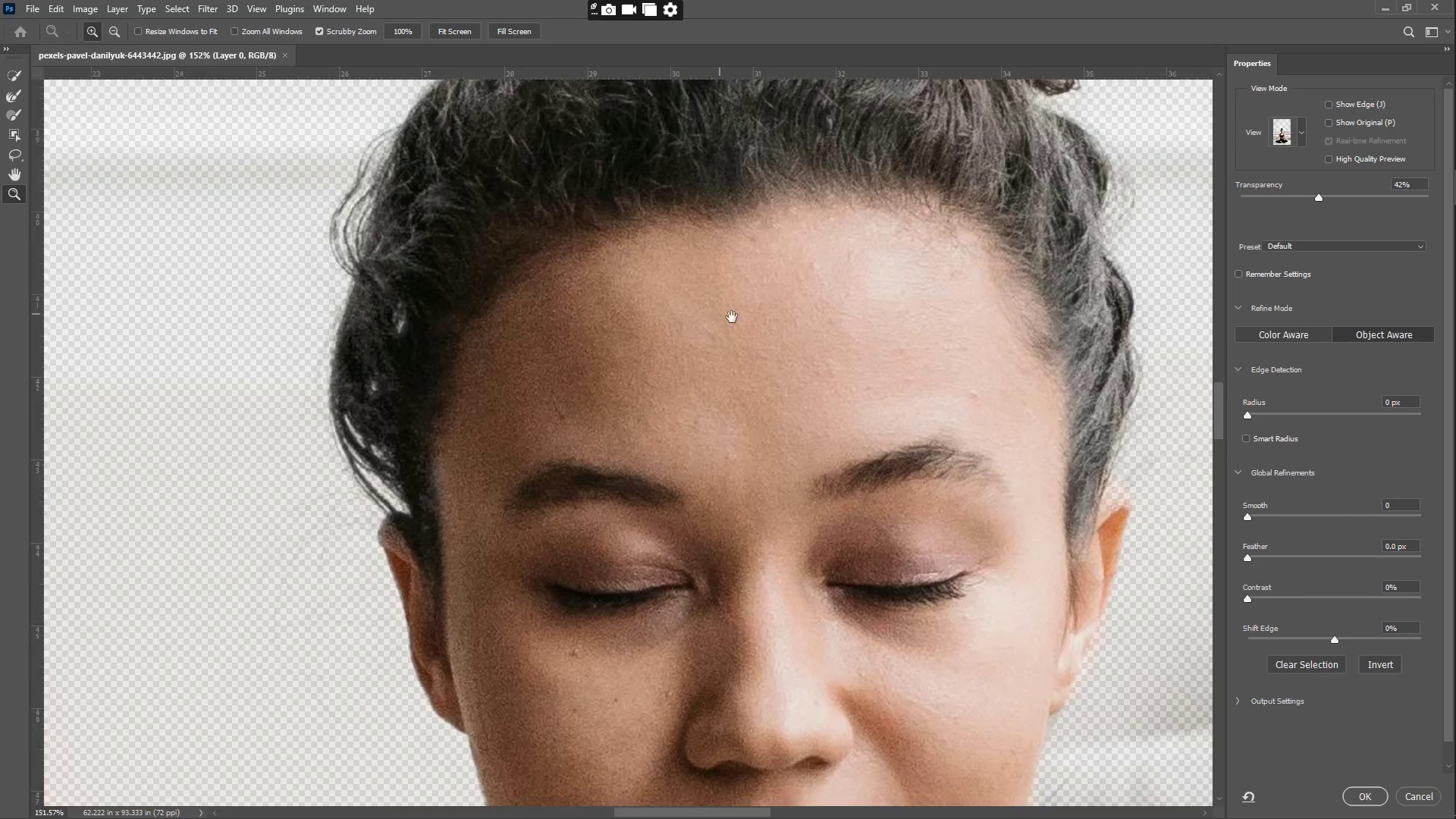 
left_click_drag(start_coordinate=[988, 504], to_coordinate=[733, 355])
 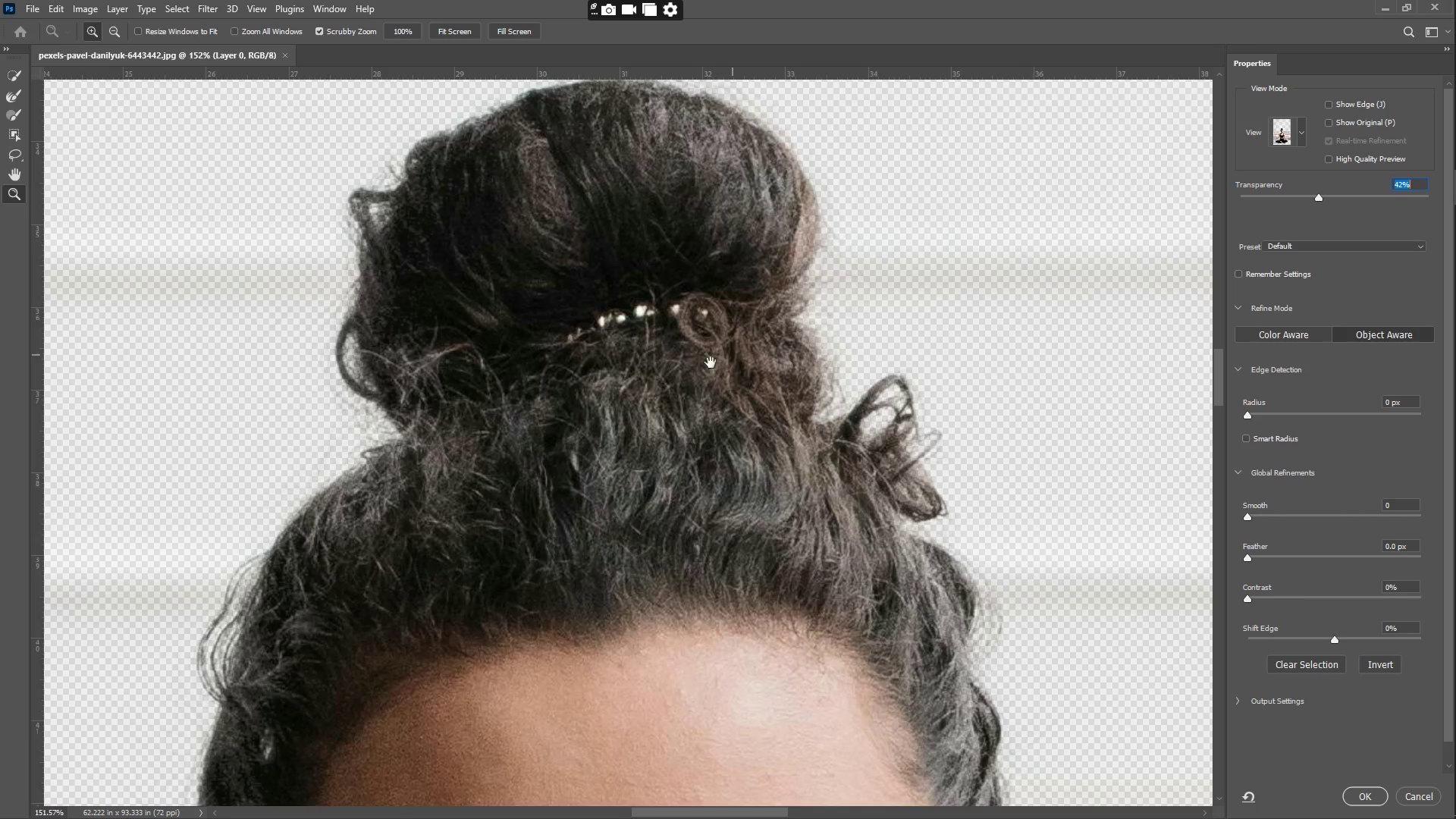 
left_click_drag(start_coordinate=[682, 372], to_coordinate=[799, 233])
 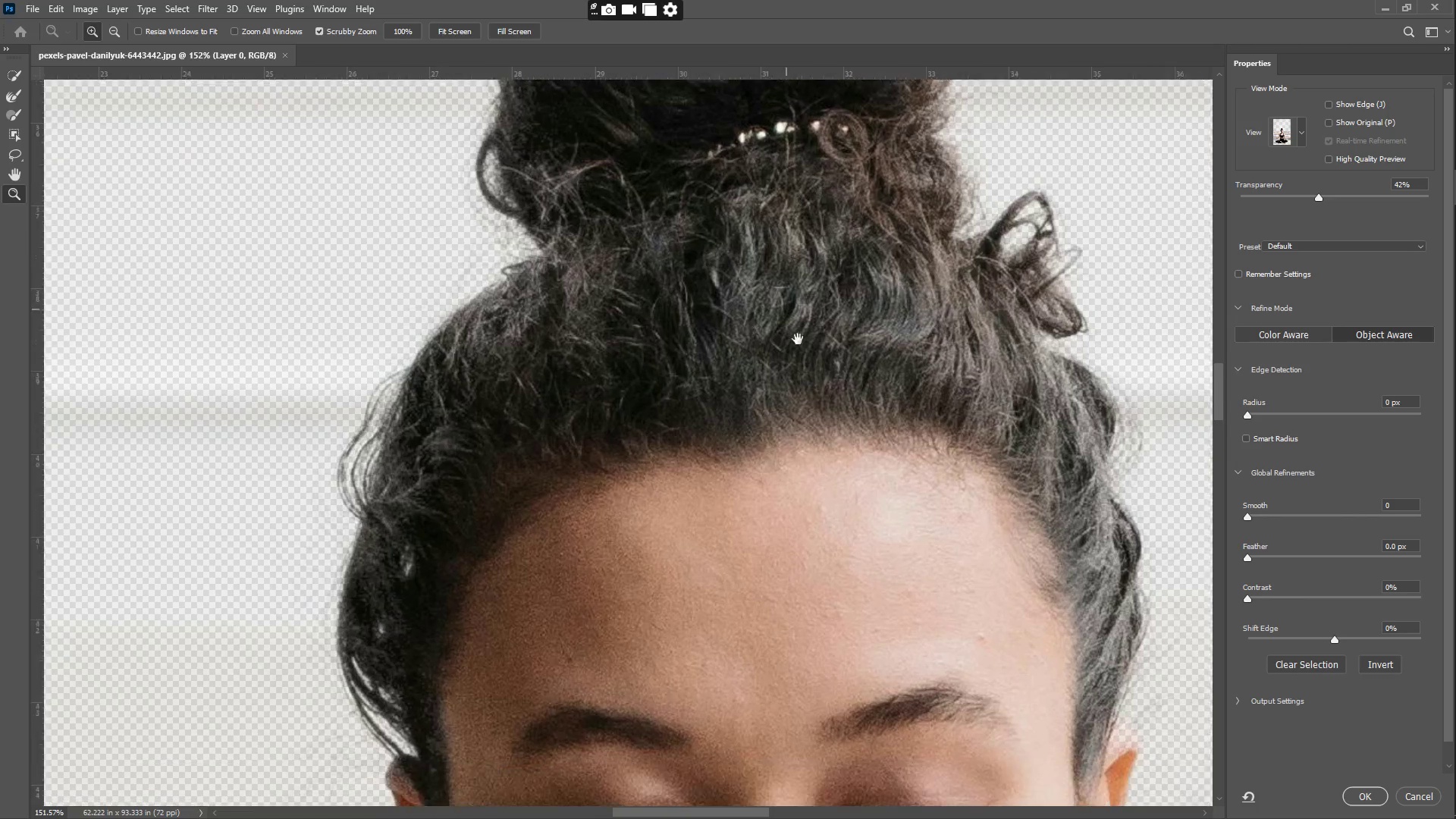 
left_click_drag(start_coordinate=[844, 431], to_coordinate=[887, 319])
 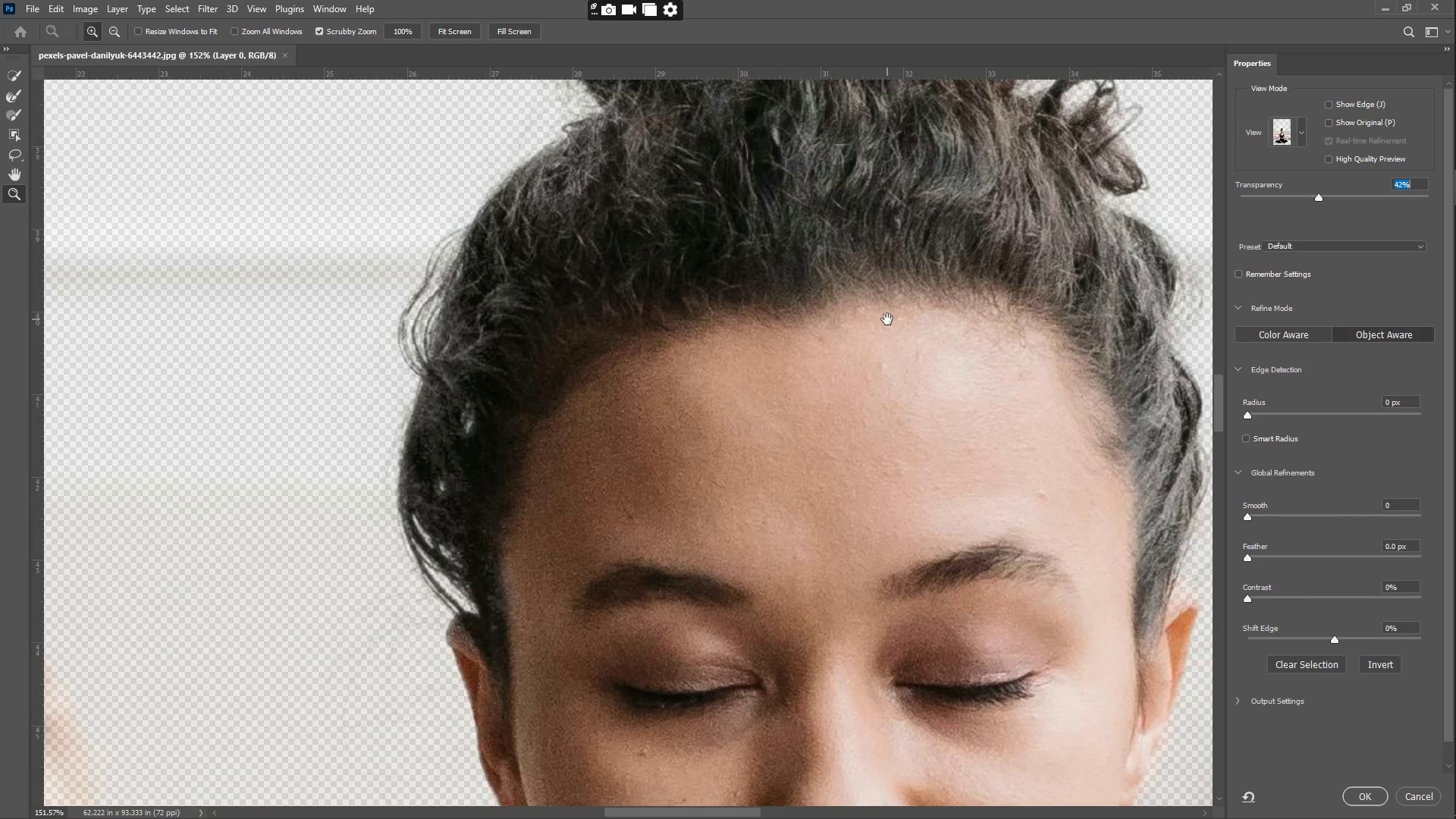 
hold_key(key=Space, duration=1.52)
 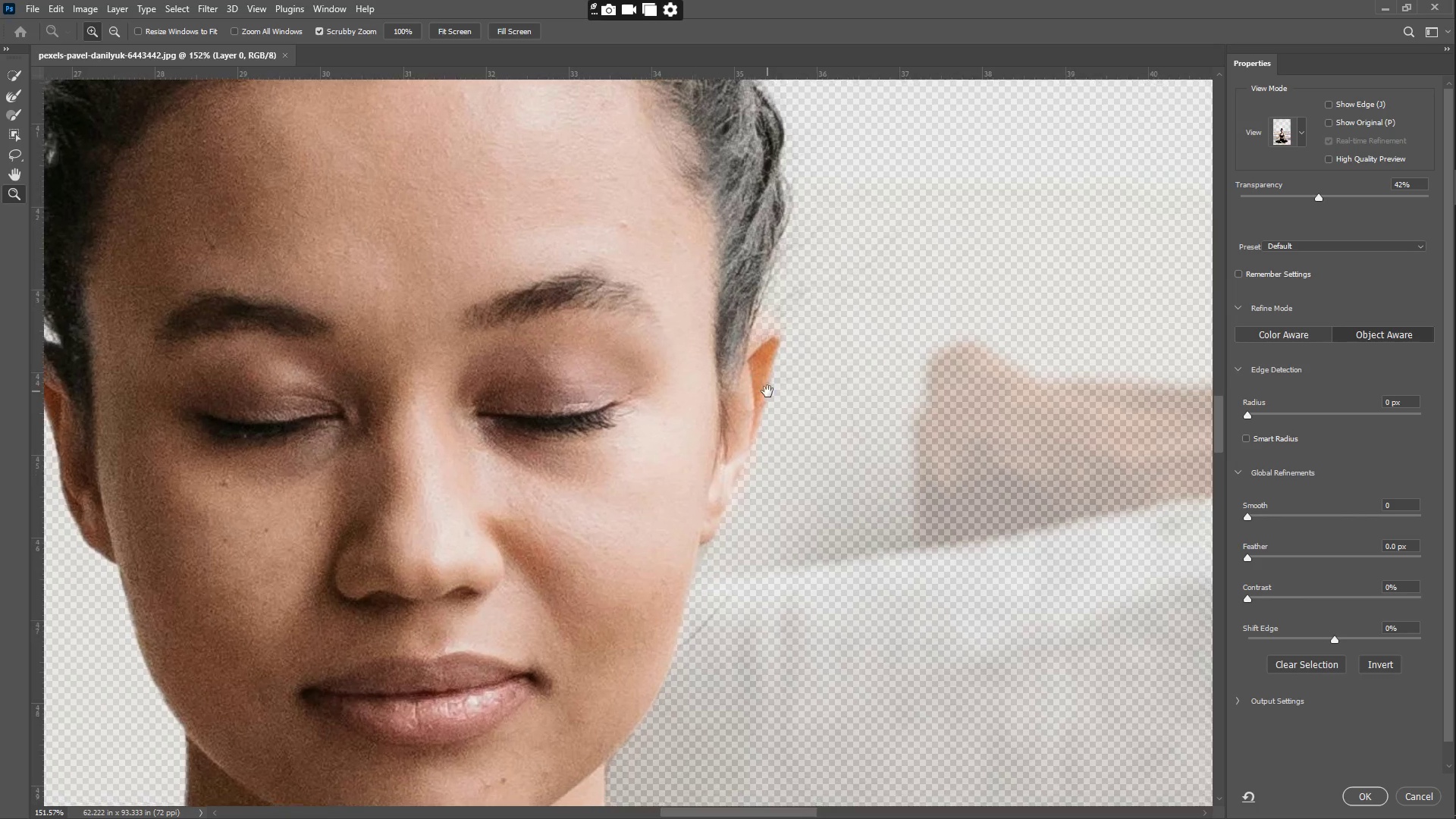 
left_click_drag(start_coordinate=[780, 402], to_coordinate=[720, 312])
 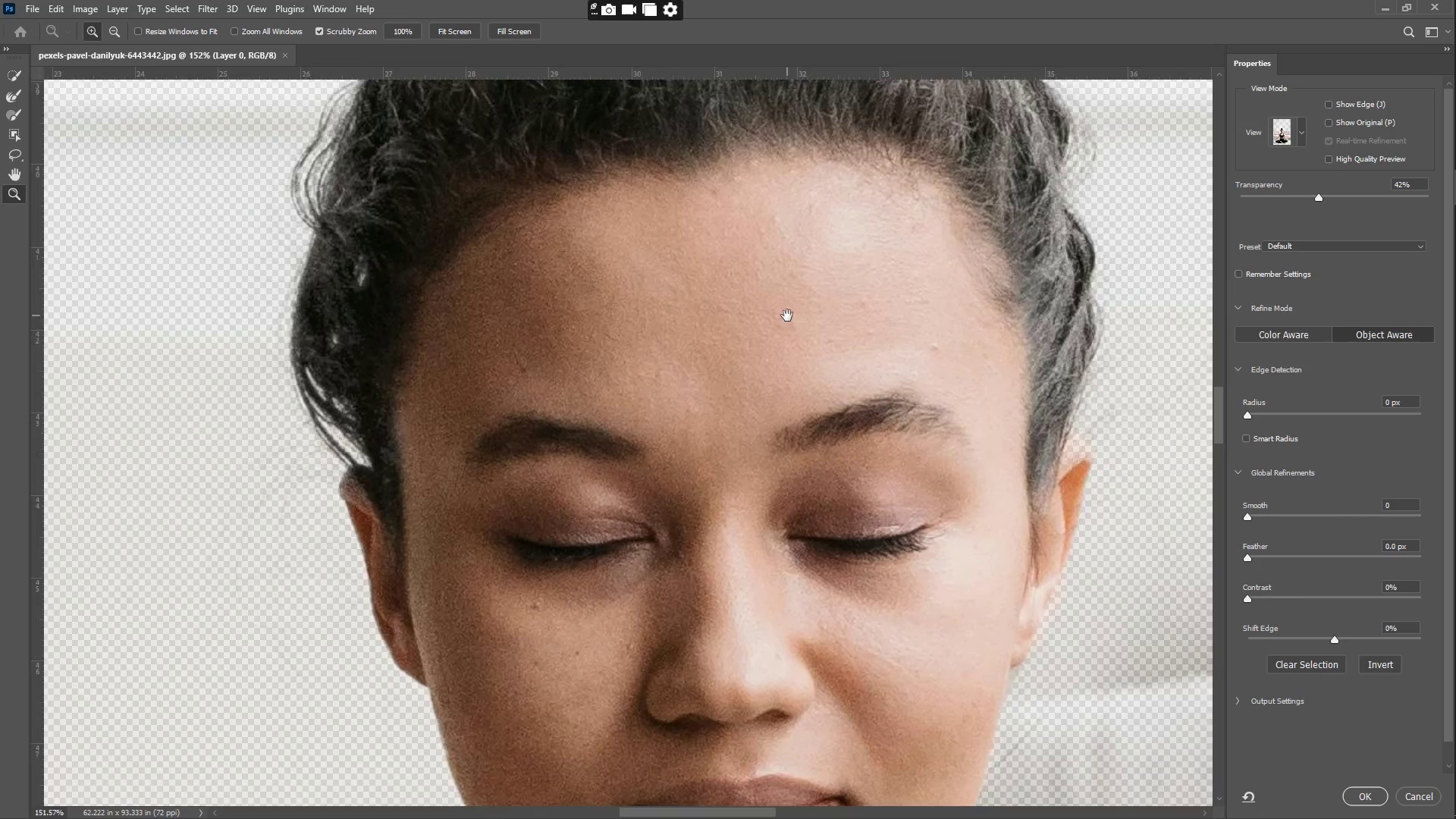 
left_click_drag(start_coordinate=[788, 310], to_coordinate=[677, 309])
 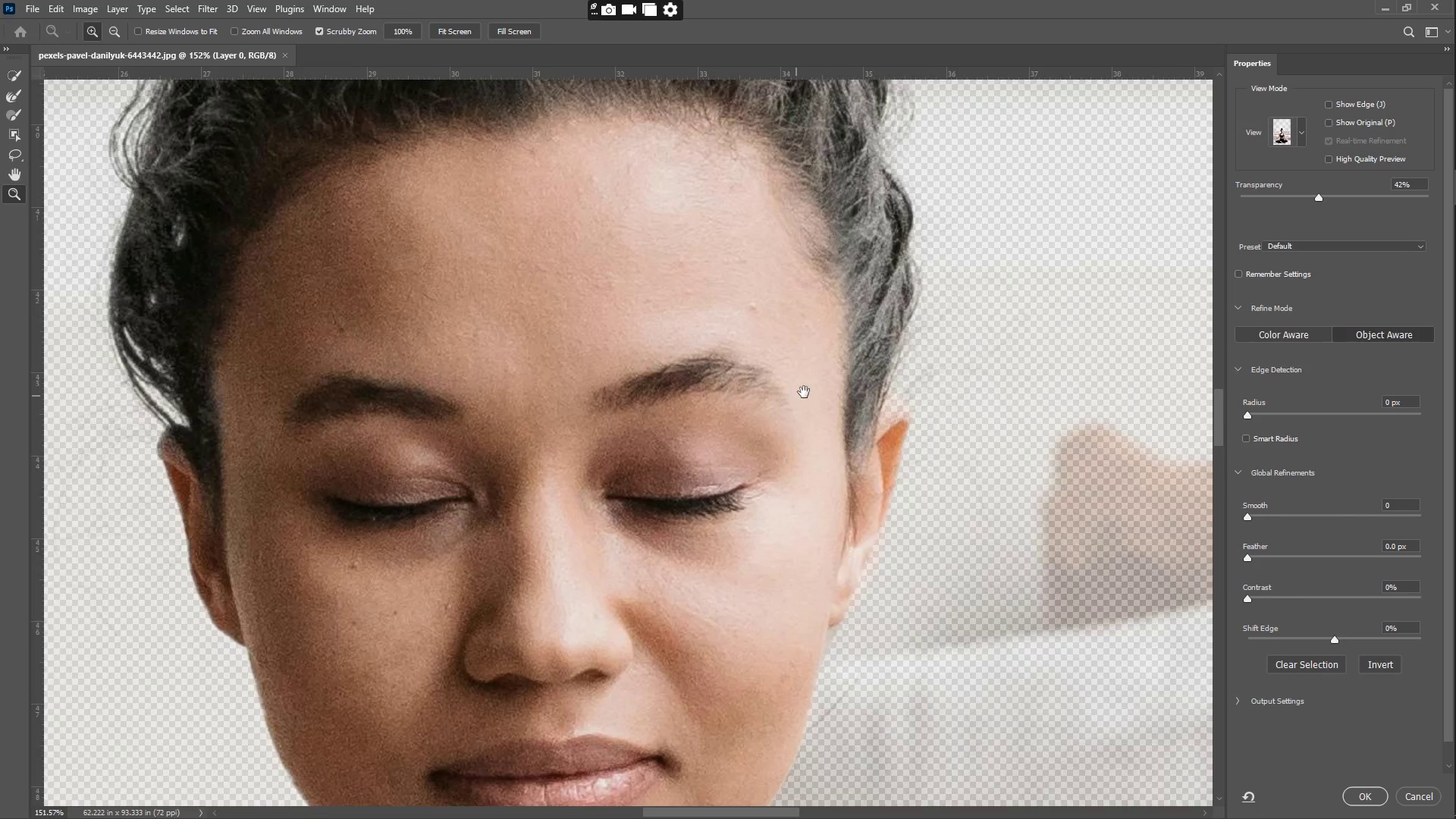 
left_click_drag(start_coordinate=[810, 383], to_coordinate=[758, 341])
 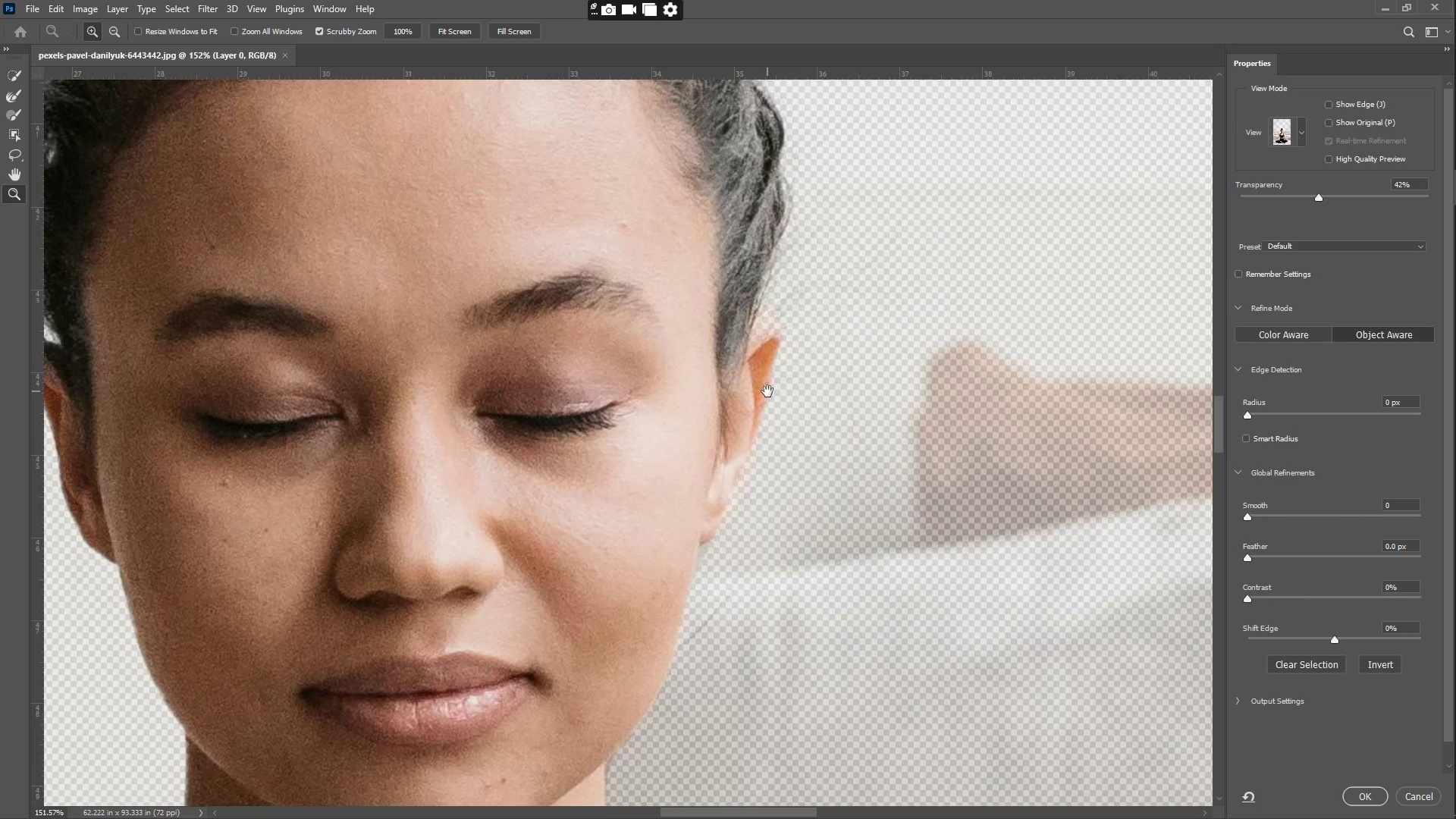 
hold_key(key=Space, duration=1.51)
 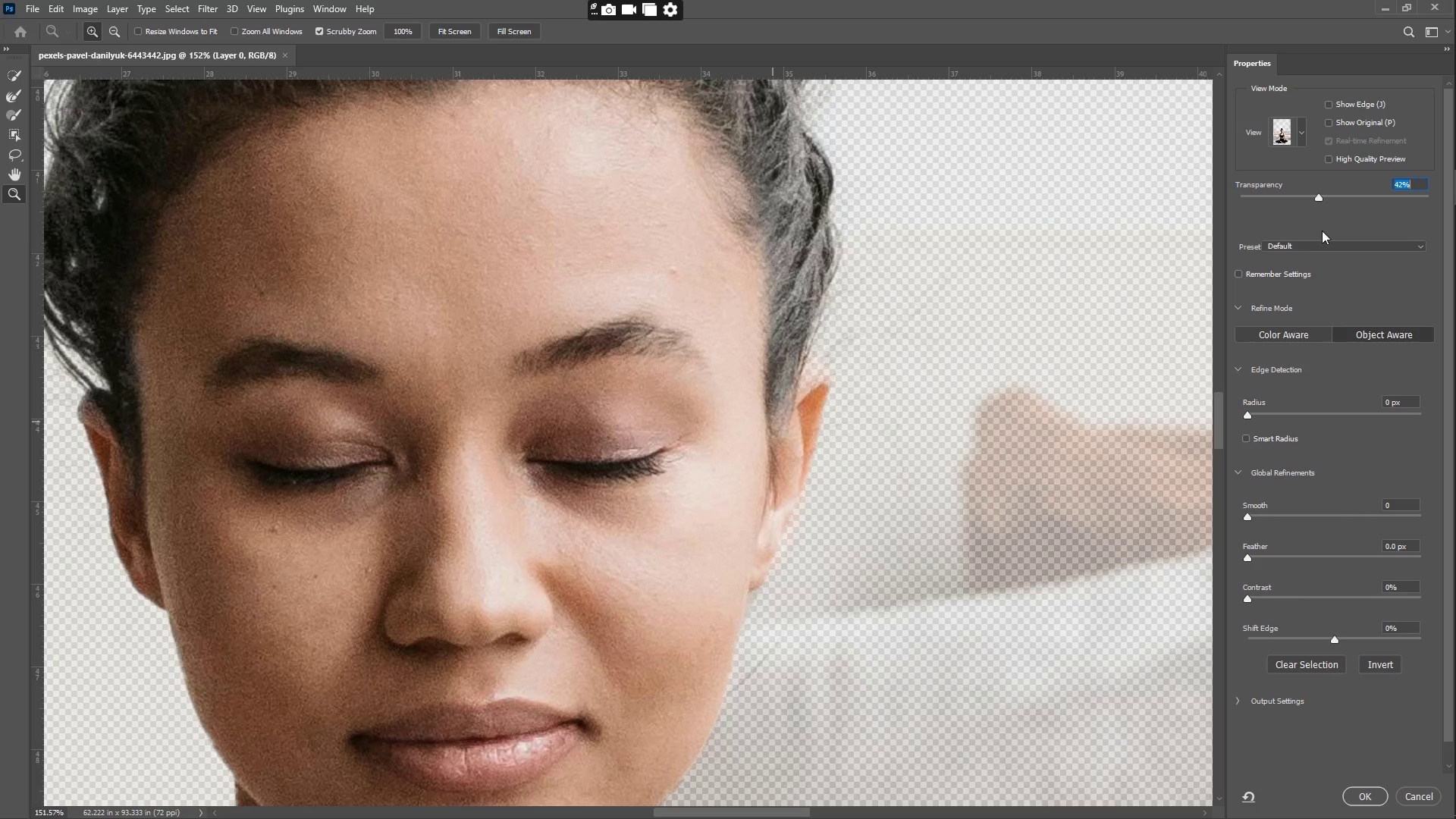 
left_click_drag(start_coordinate=[767, 391], to_coordinate=[767, 397])
 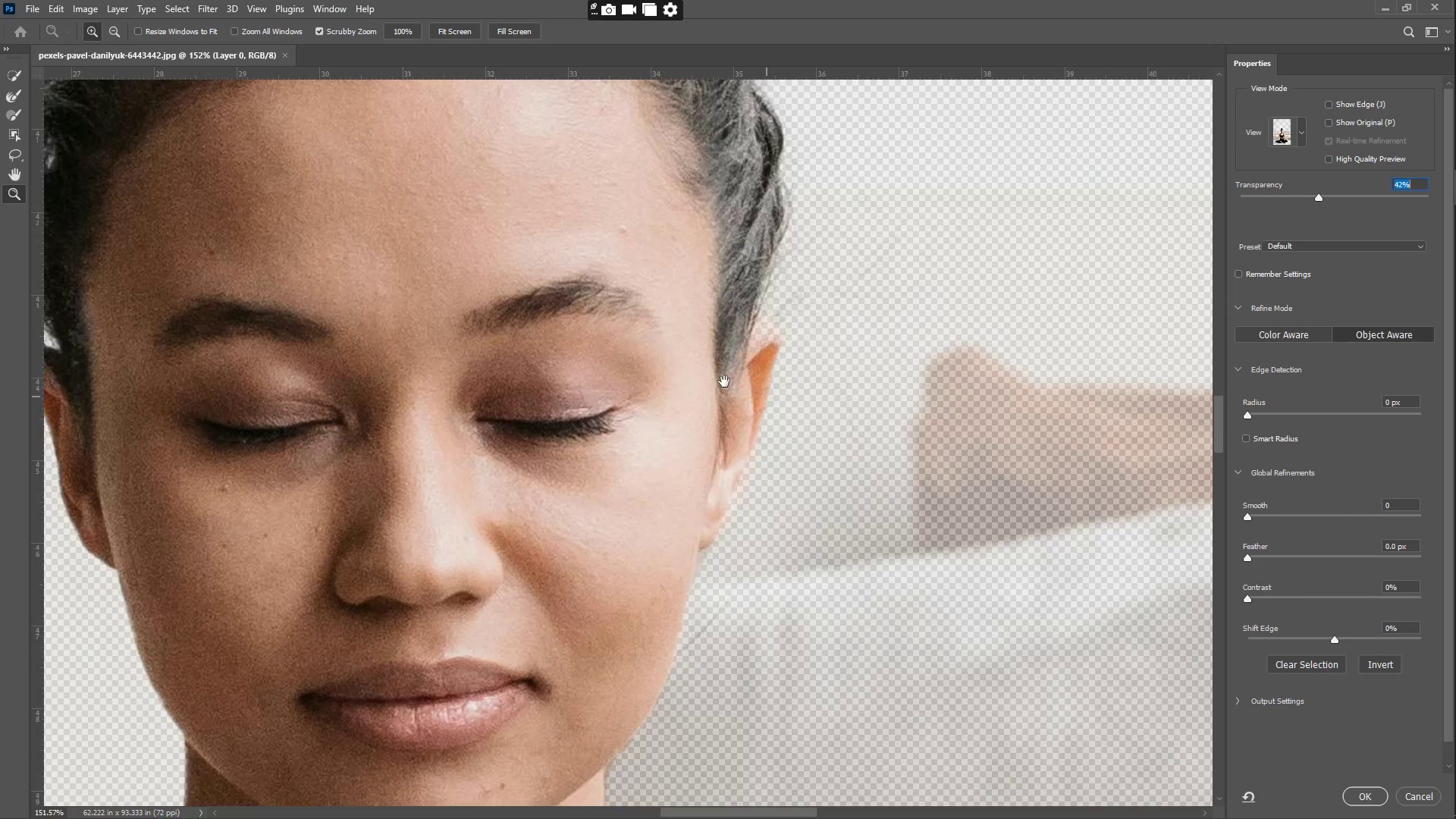 
left_click_drag(start_coordinate=[723, 381], to_coordinate=[773, 422])
 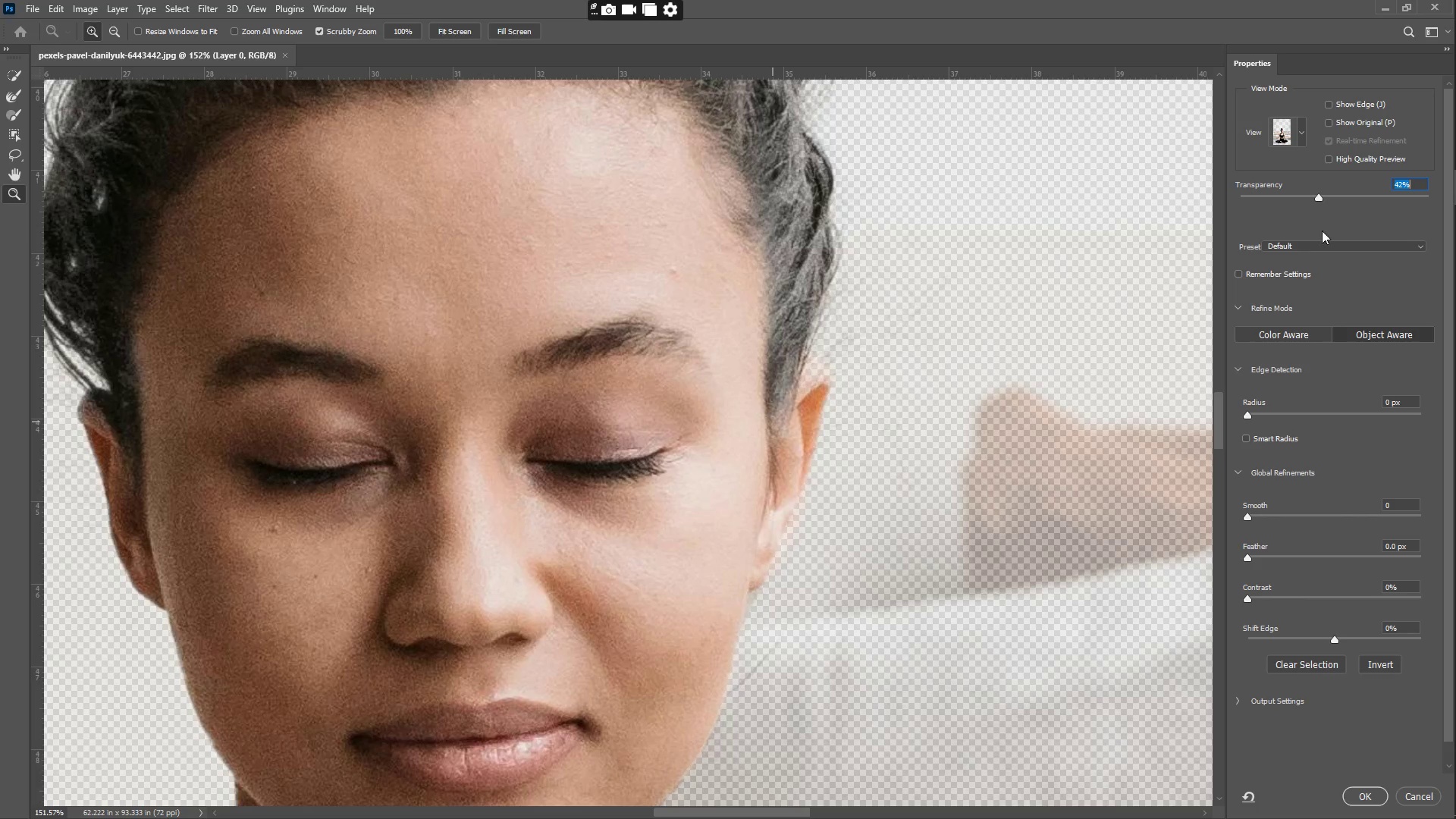 
hold_key(key=Space, duration=0.39)
 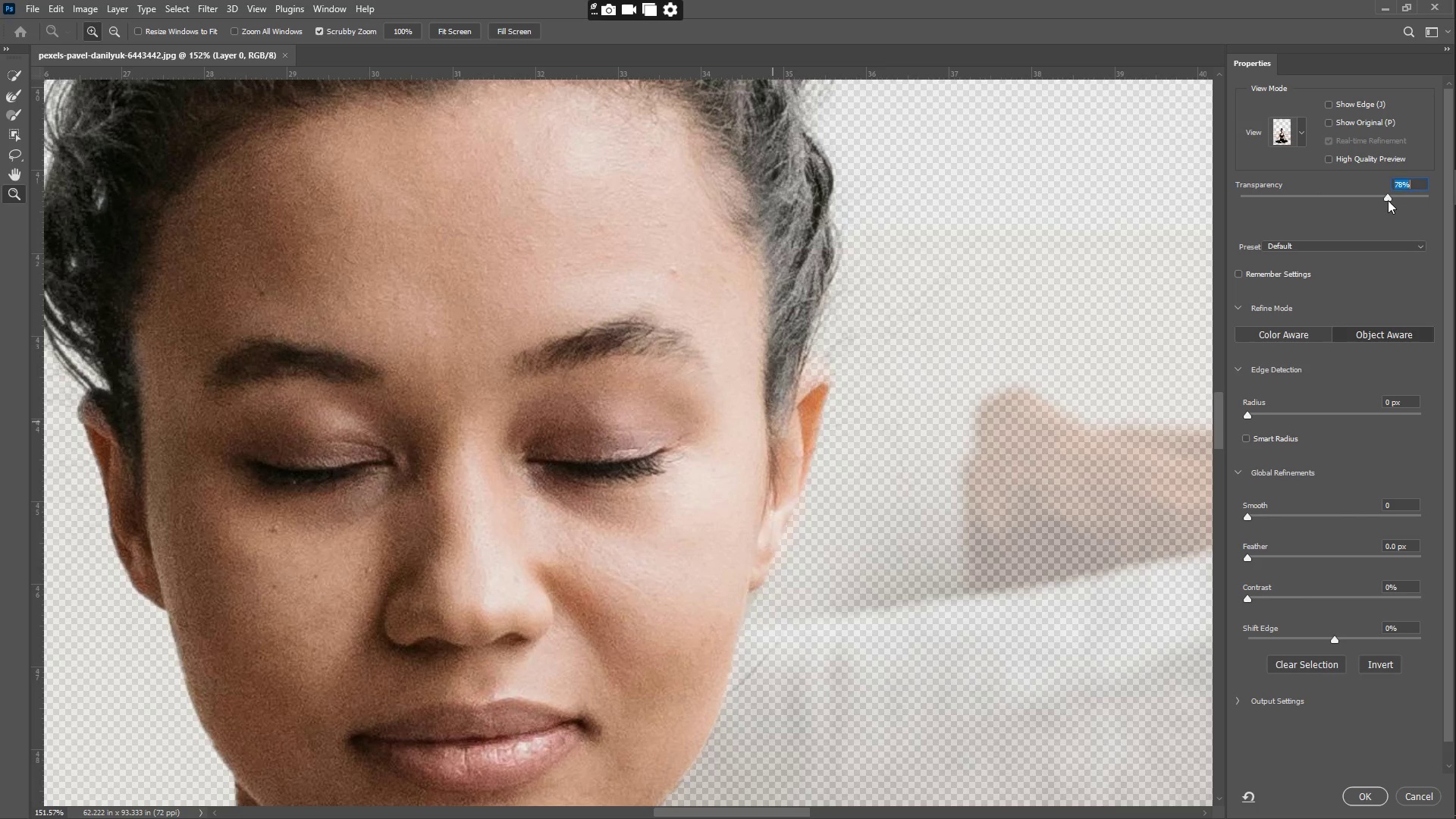 
double_click([1396, 199])
 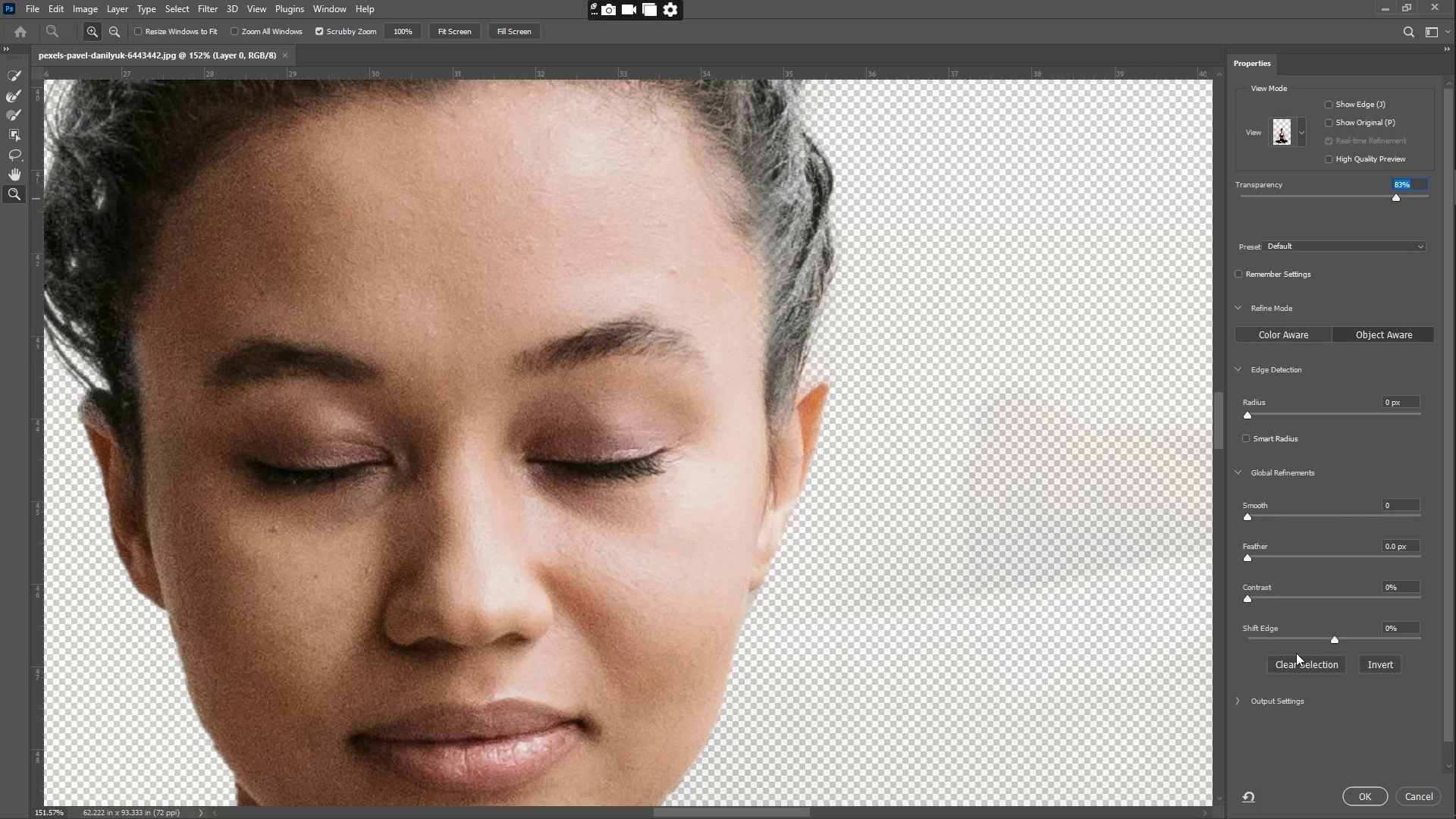 
left_click([1420, 799])
 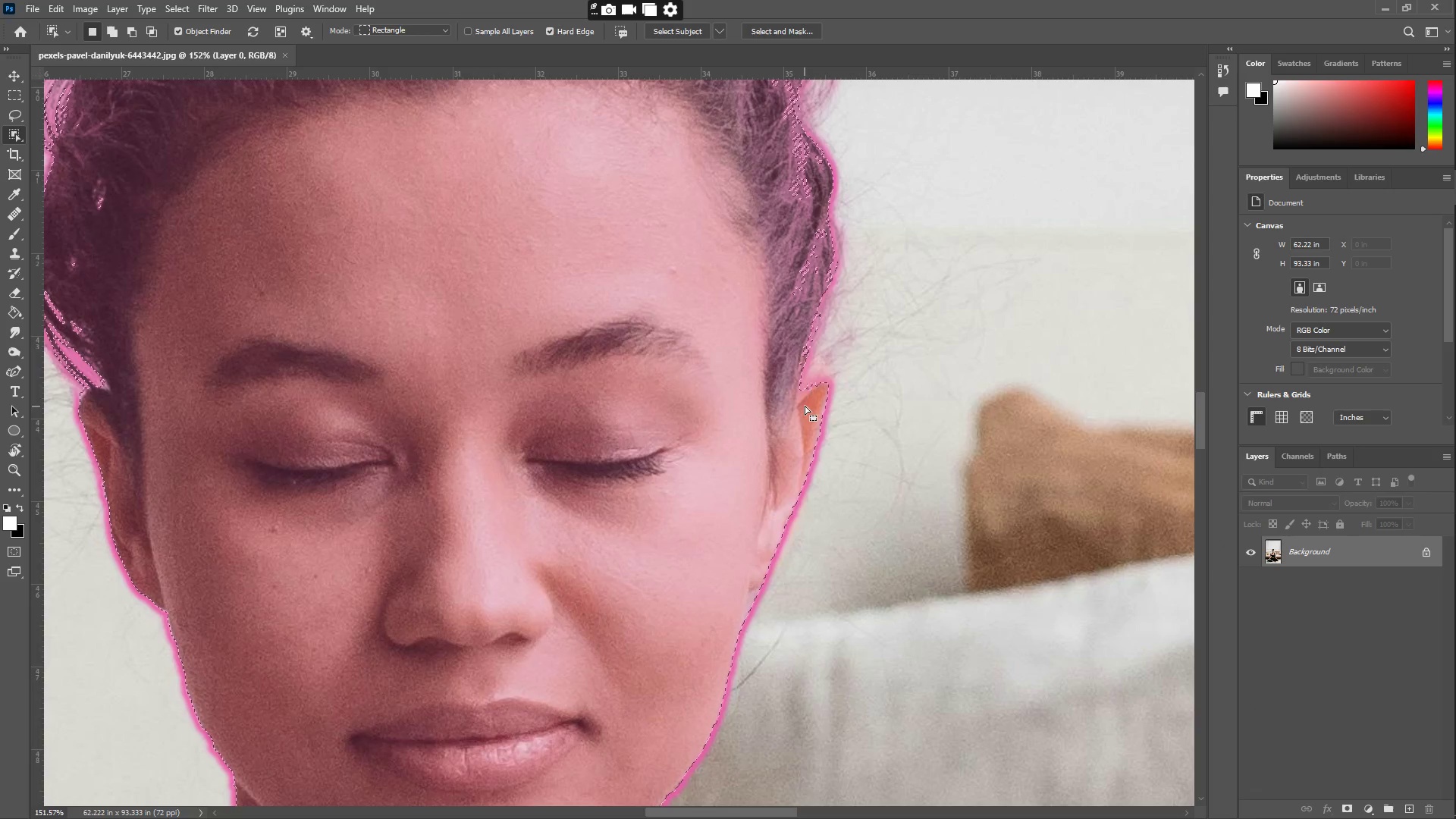 
key(Z)
 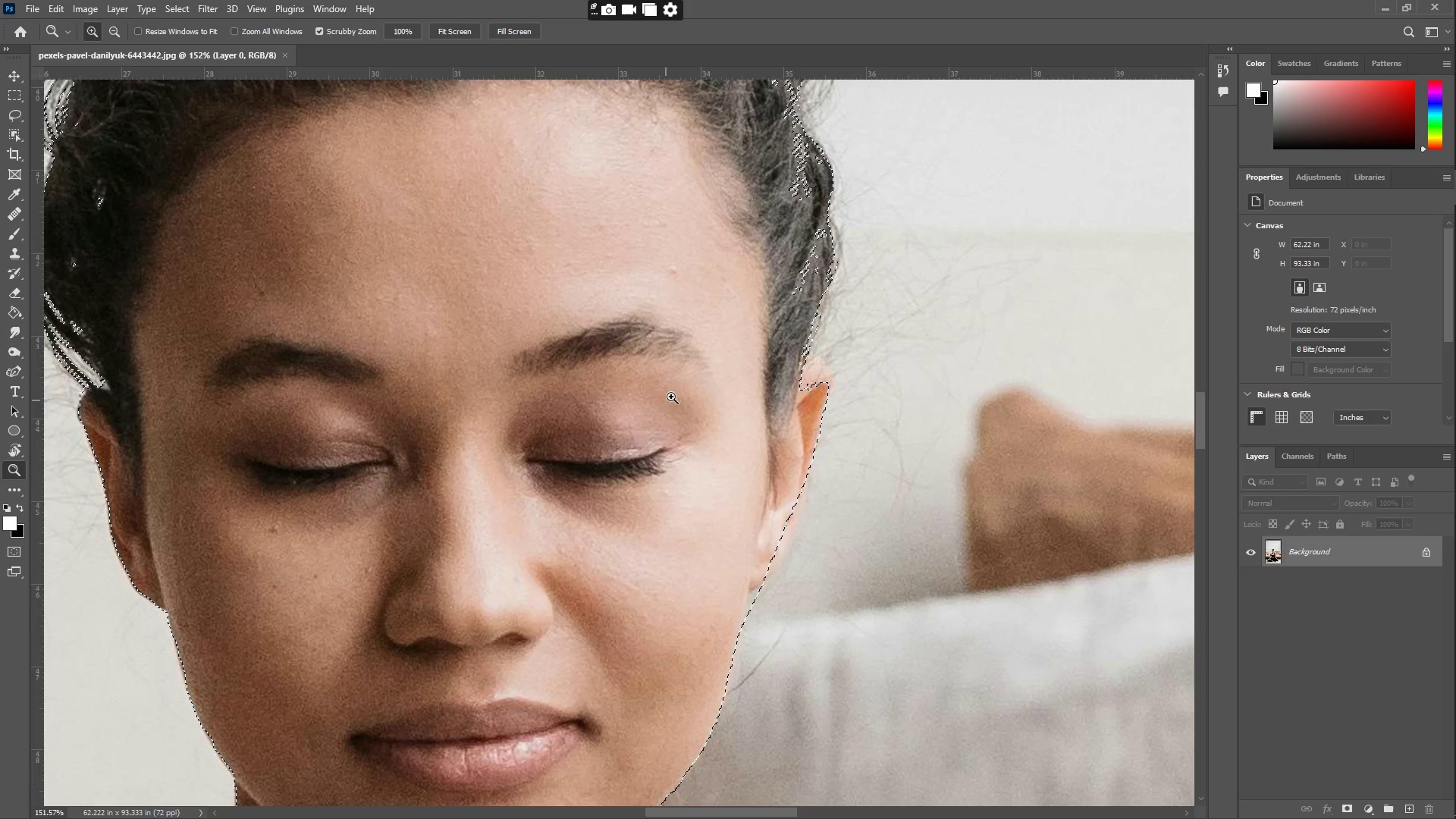 
left_click_drag(start_coordinate=[656, 392], to_coordinate=[603, 393])
 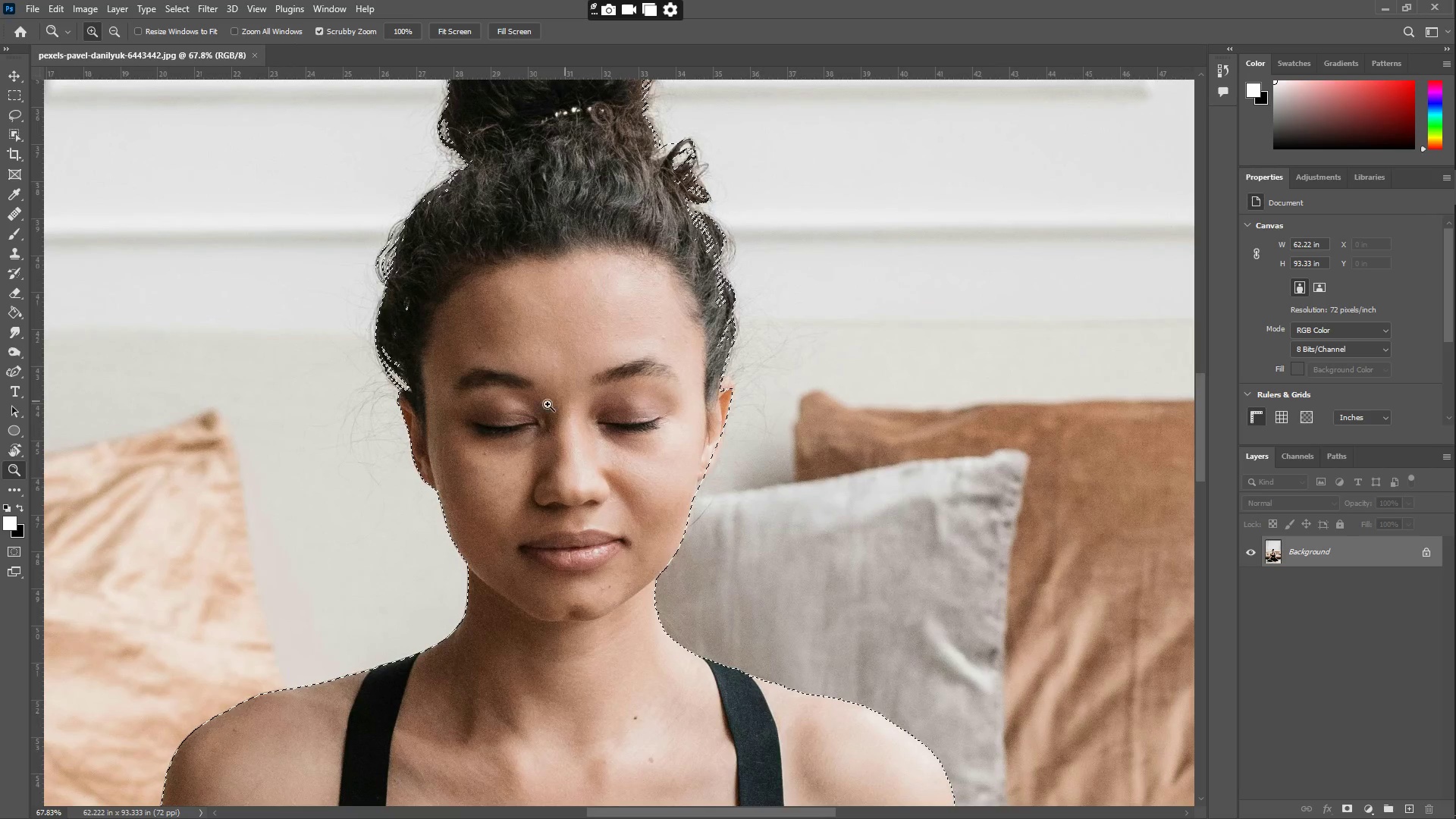 
scroll: coordinate [475, 414], scroll_direction: up, amount: 13.0
 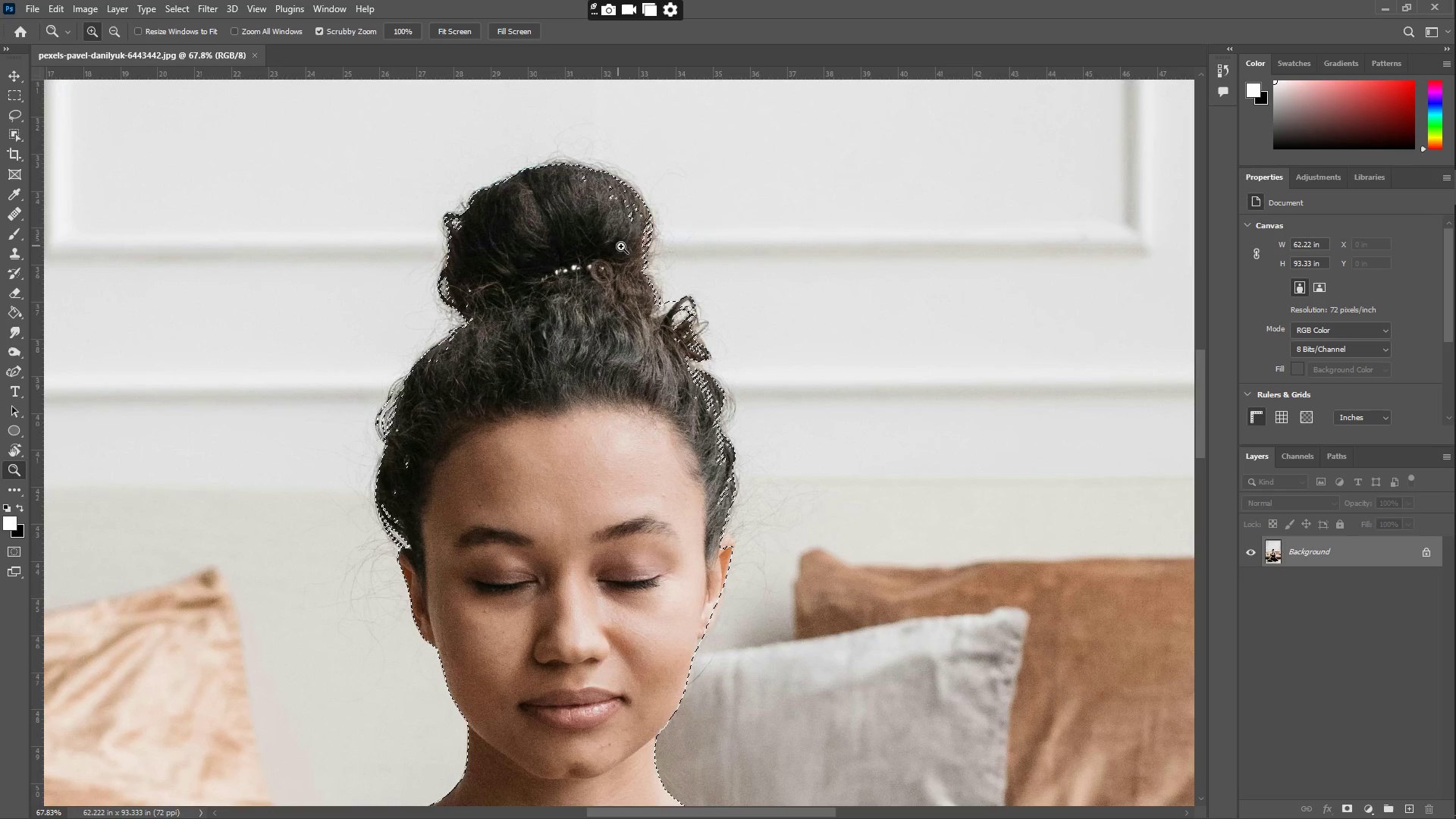 
hold_key(key=Space, duration=1.5)
 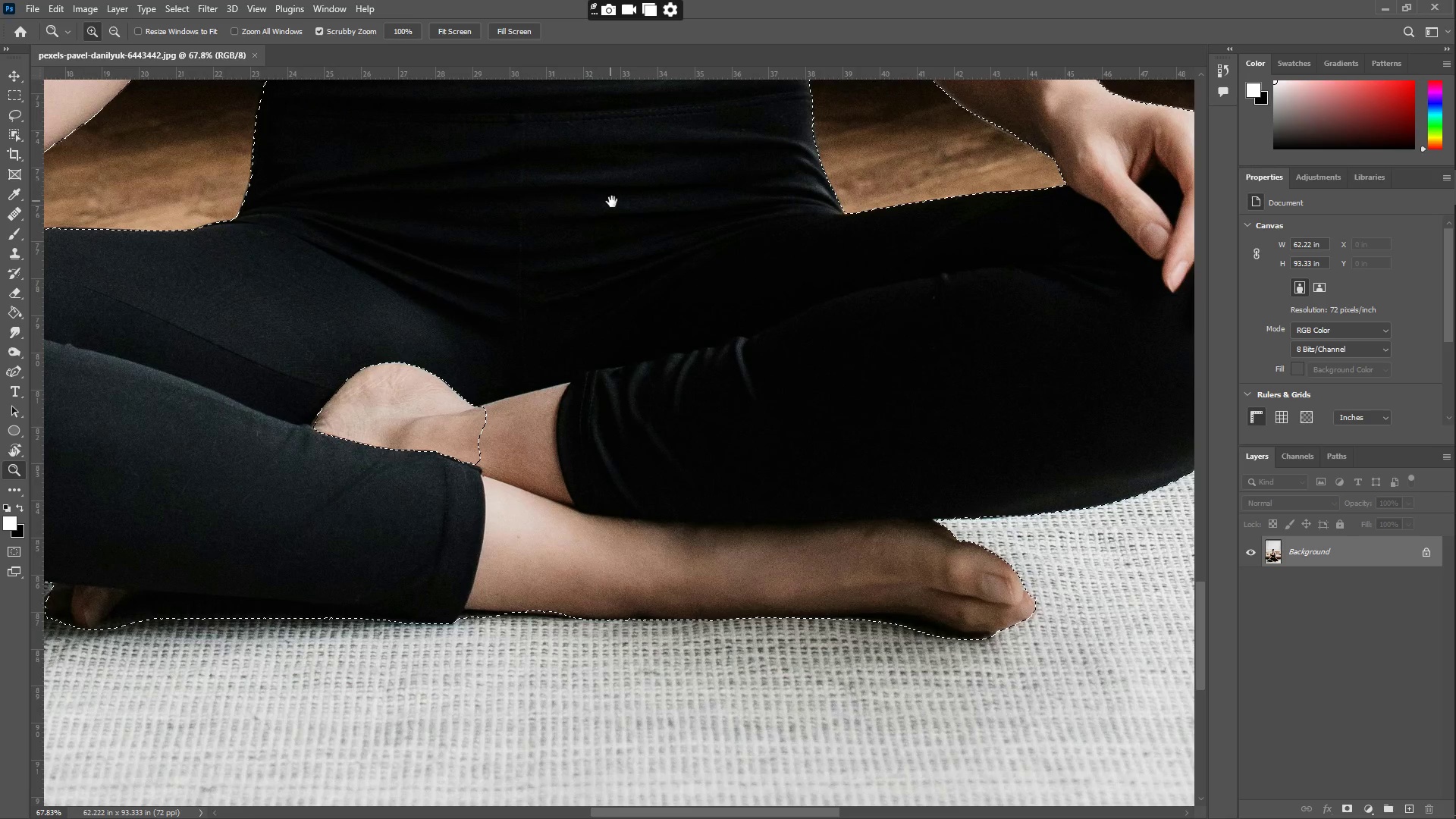 
left_click_drag(start_coordinate=[631, 406], to_coordinate=[689, 156])
 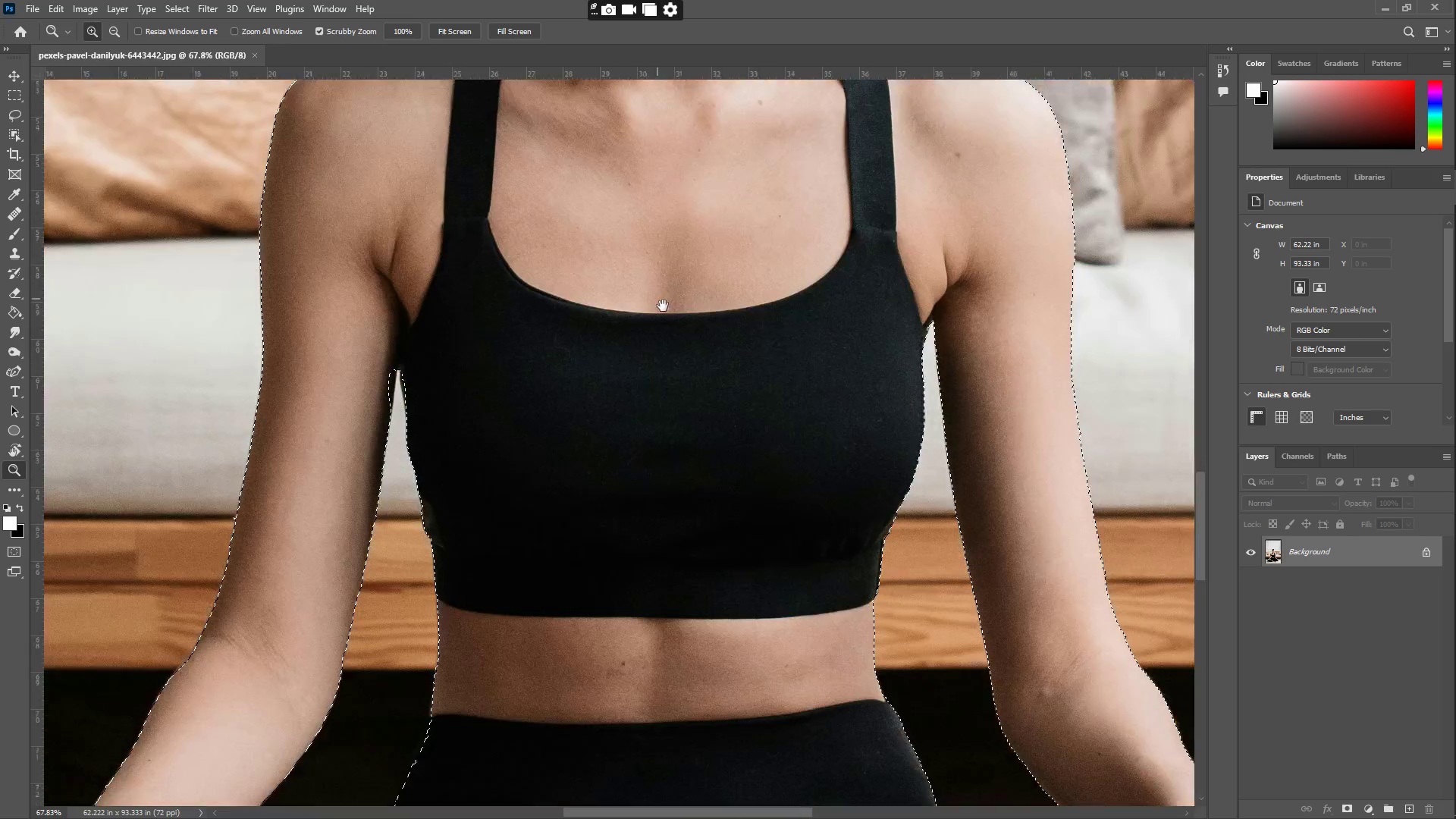 
scroll: coordinate [573, 316], scroll_direction: down, amount: 28.0
 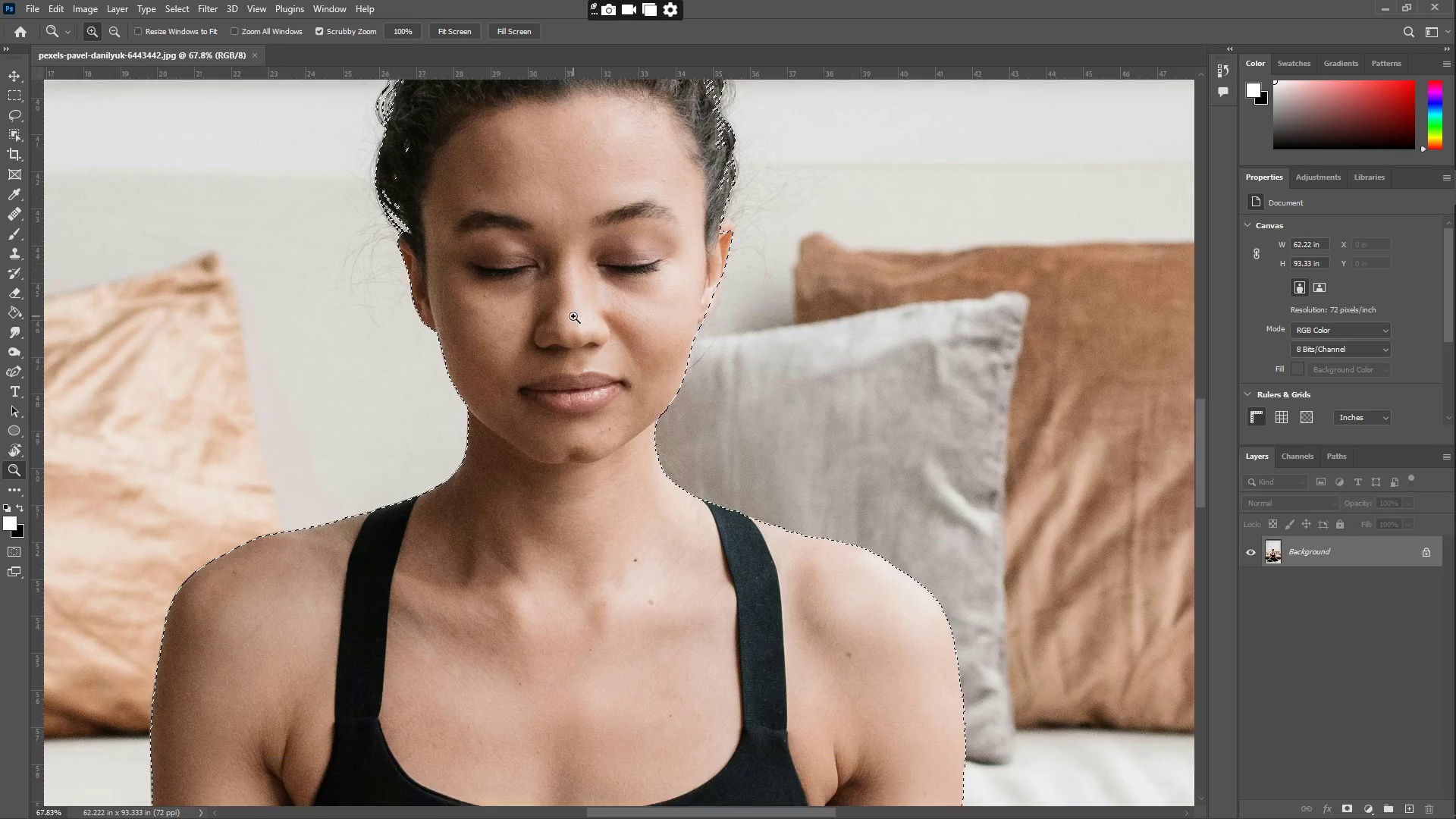 
left_click_drag(start_coordinate=[666, 331], to_coordinate=[601, 68])
 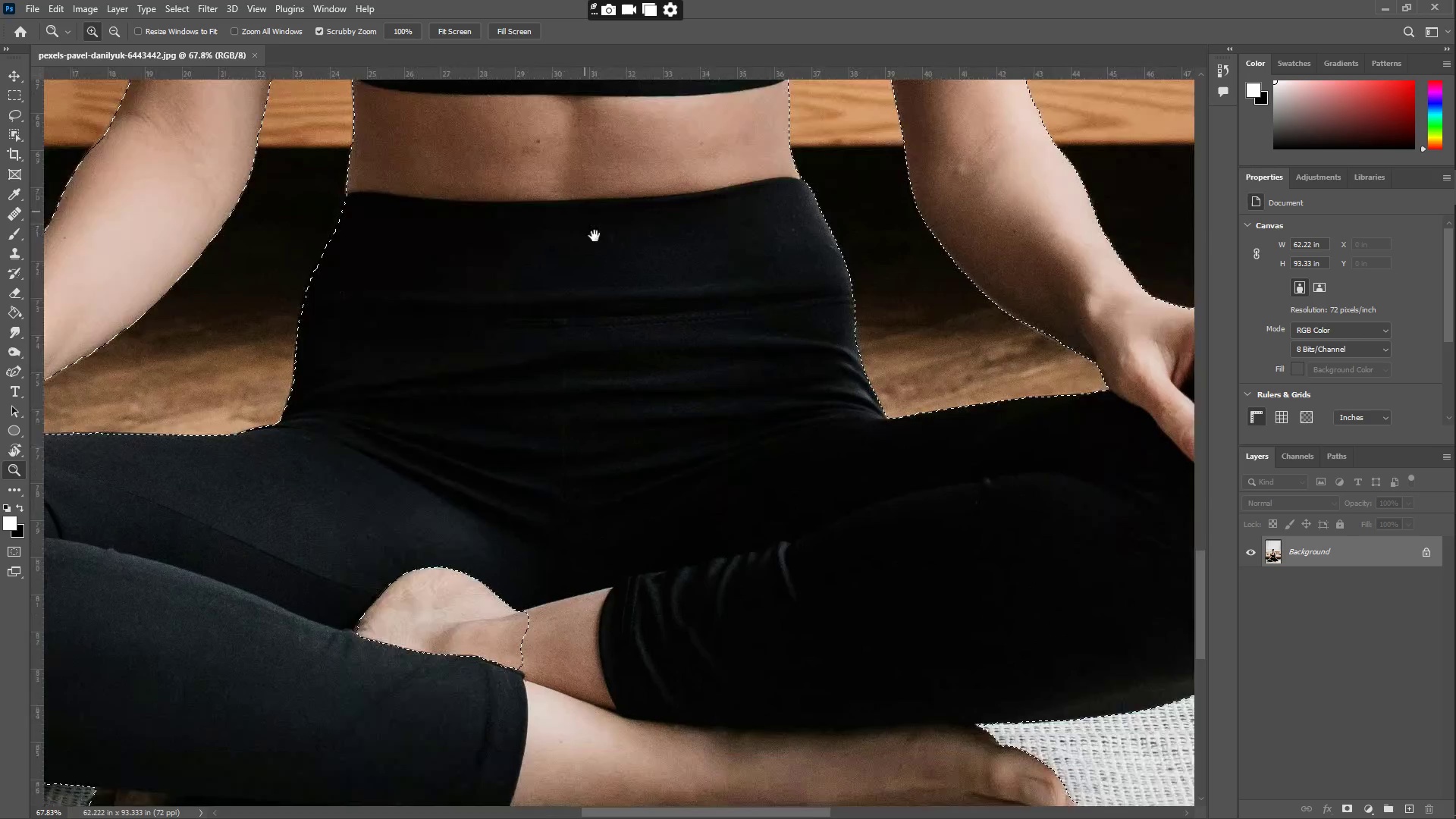 
left_click_drag(start_coordinate=[622, 268], to_coordinate=[610, 188])
 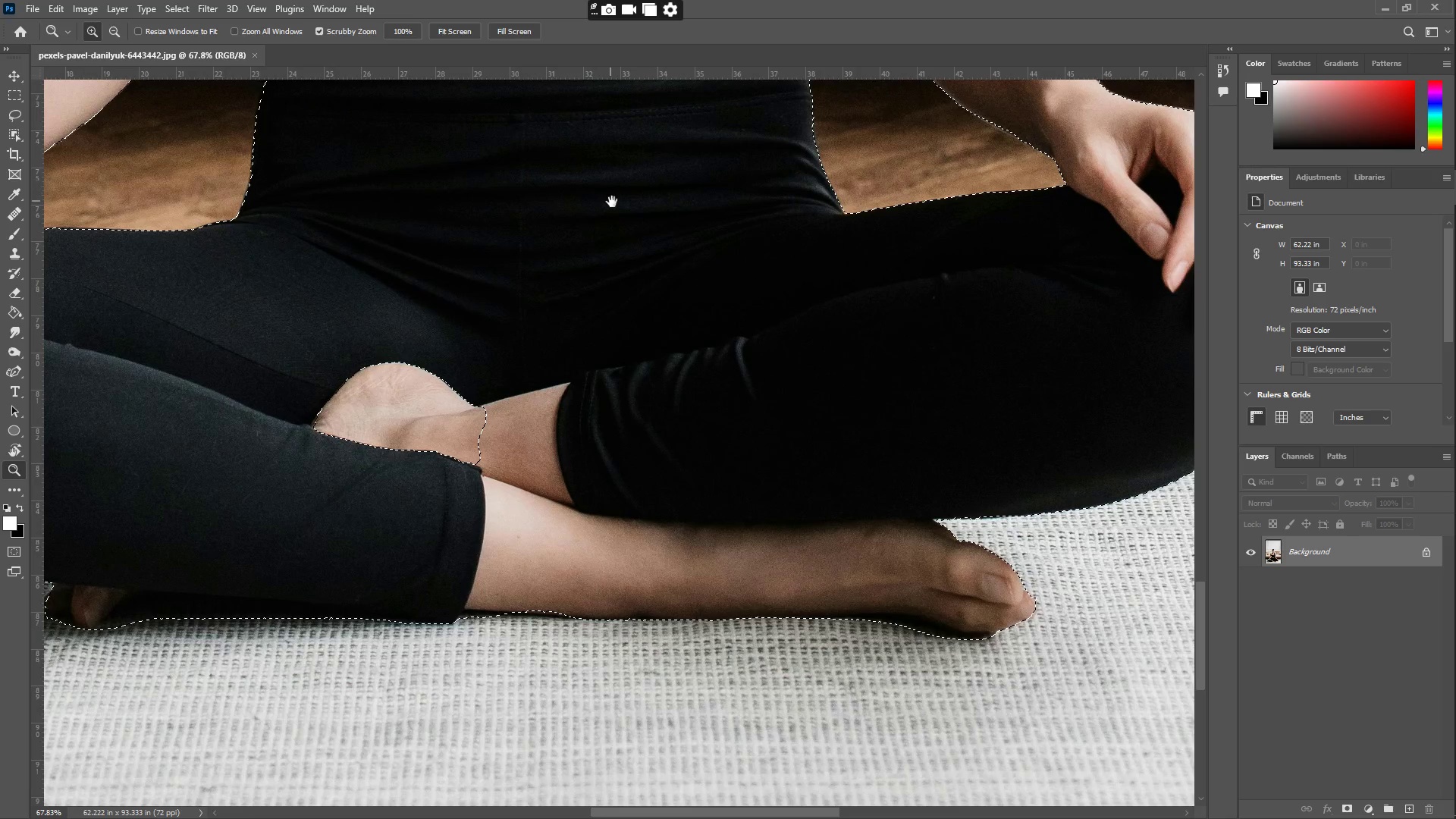 
hold_key(key=Space, duration=1.51)
 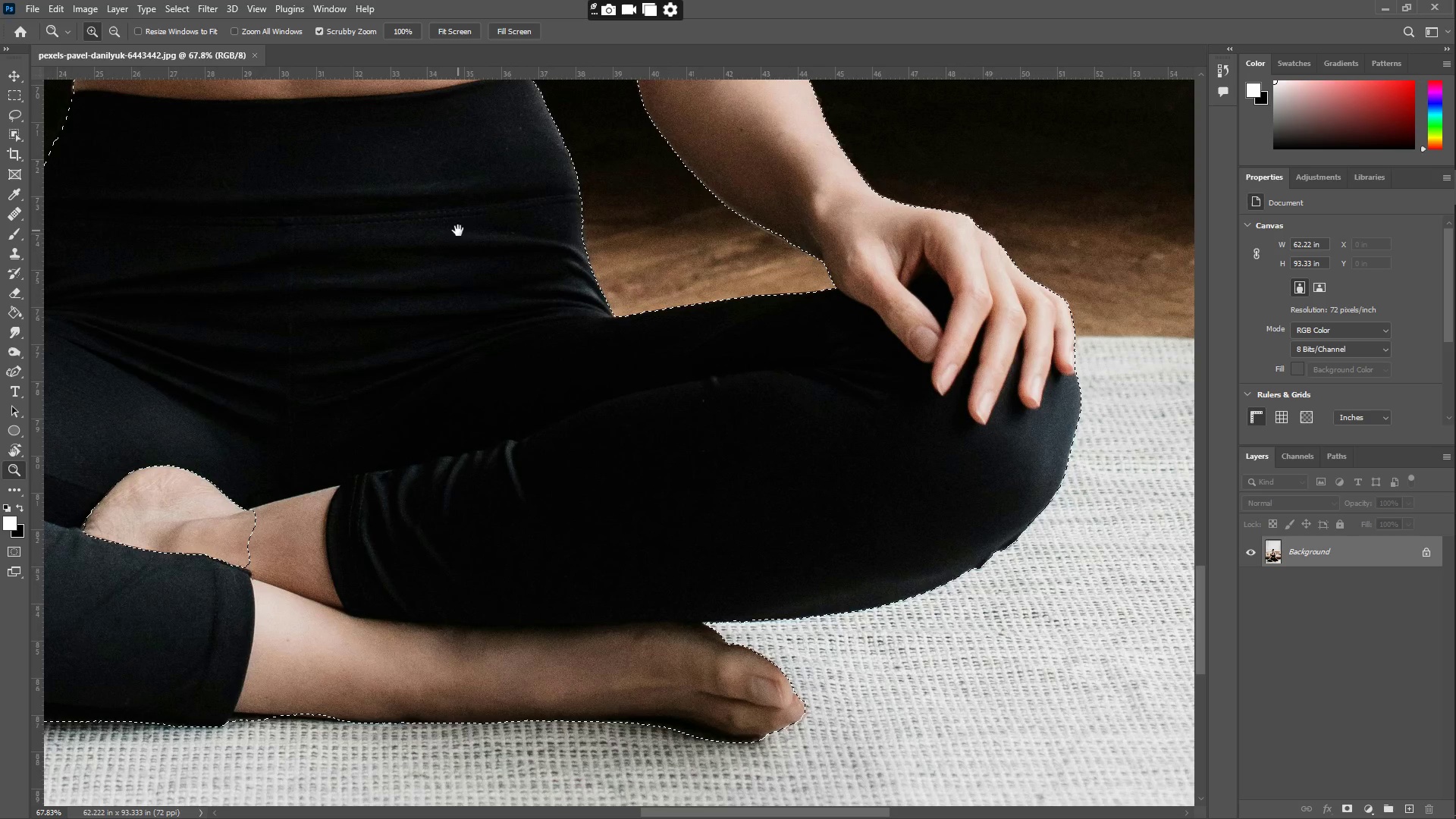 
left_click_drag(start_coordinate=[615, 202], to_coordinate=[475, 255])
 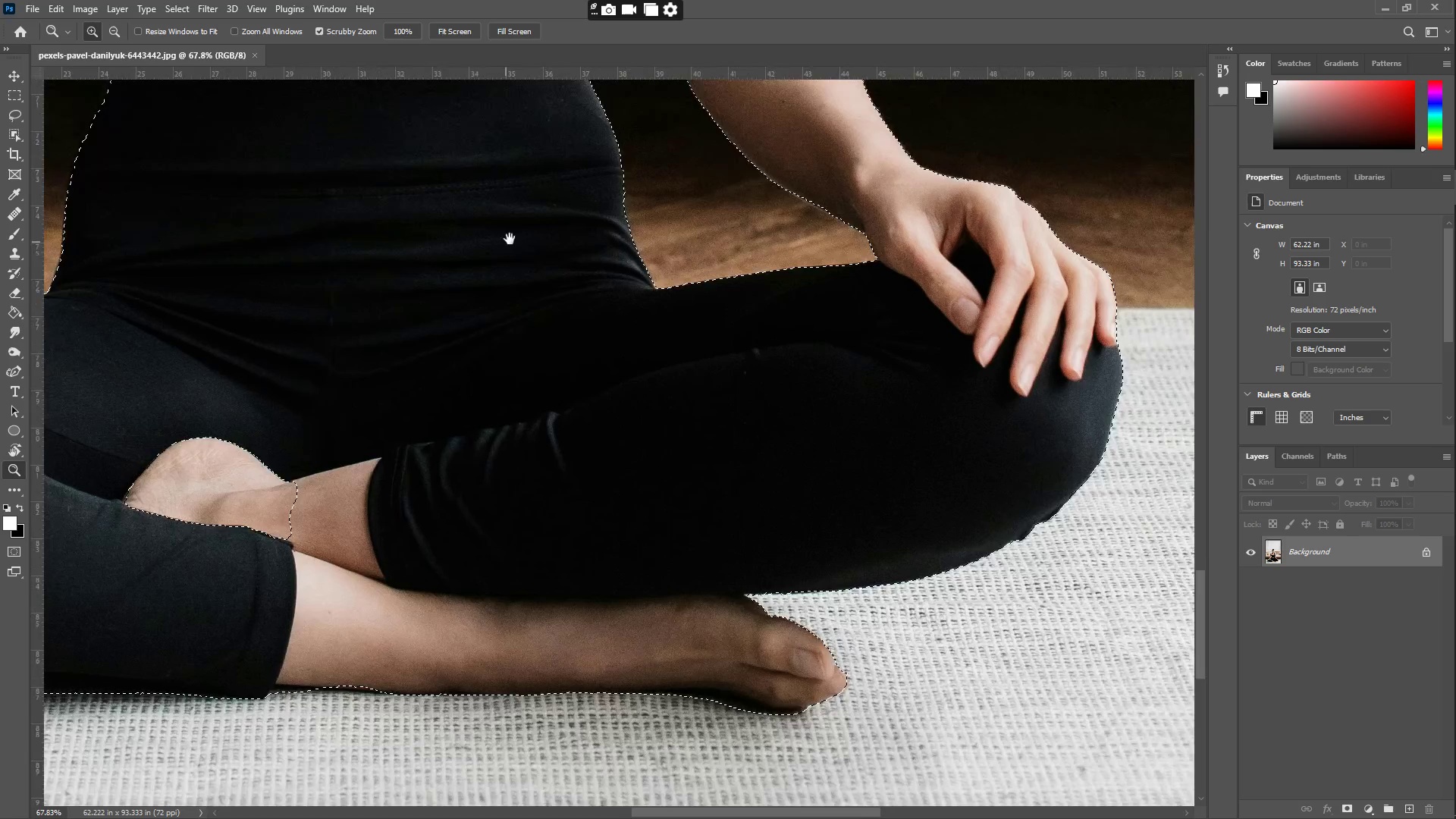 
left_click_drag(start_coordinate=[517, 223], to_coordinate=[519, 231])
 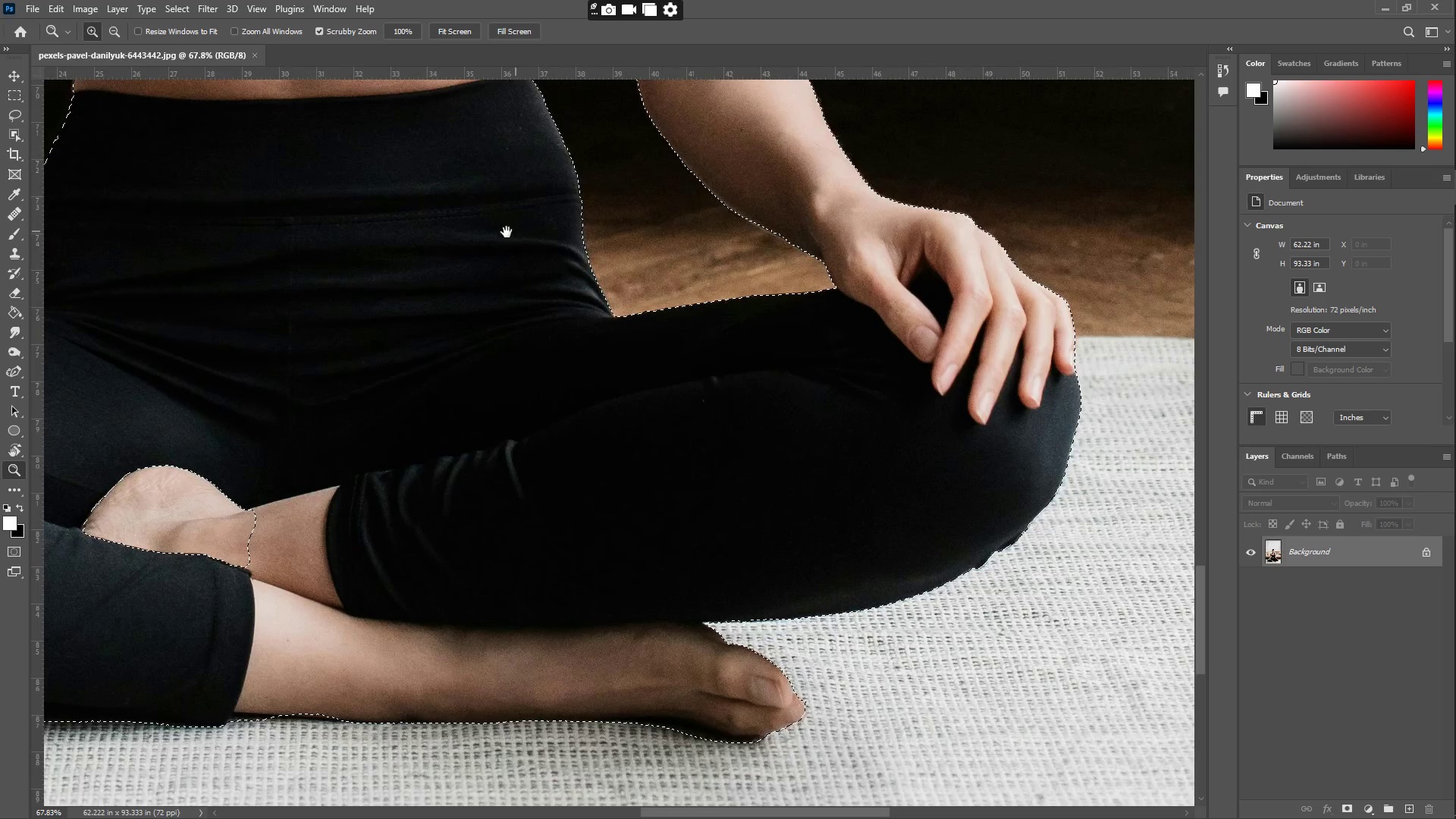 
hold_key(key=Space, duration=1.5)
 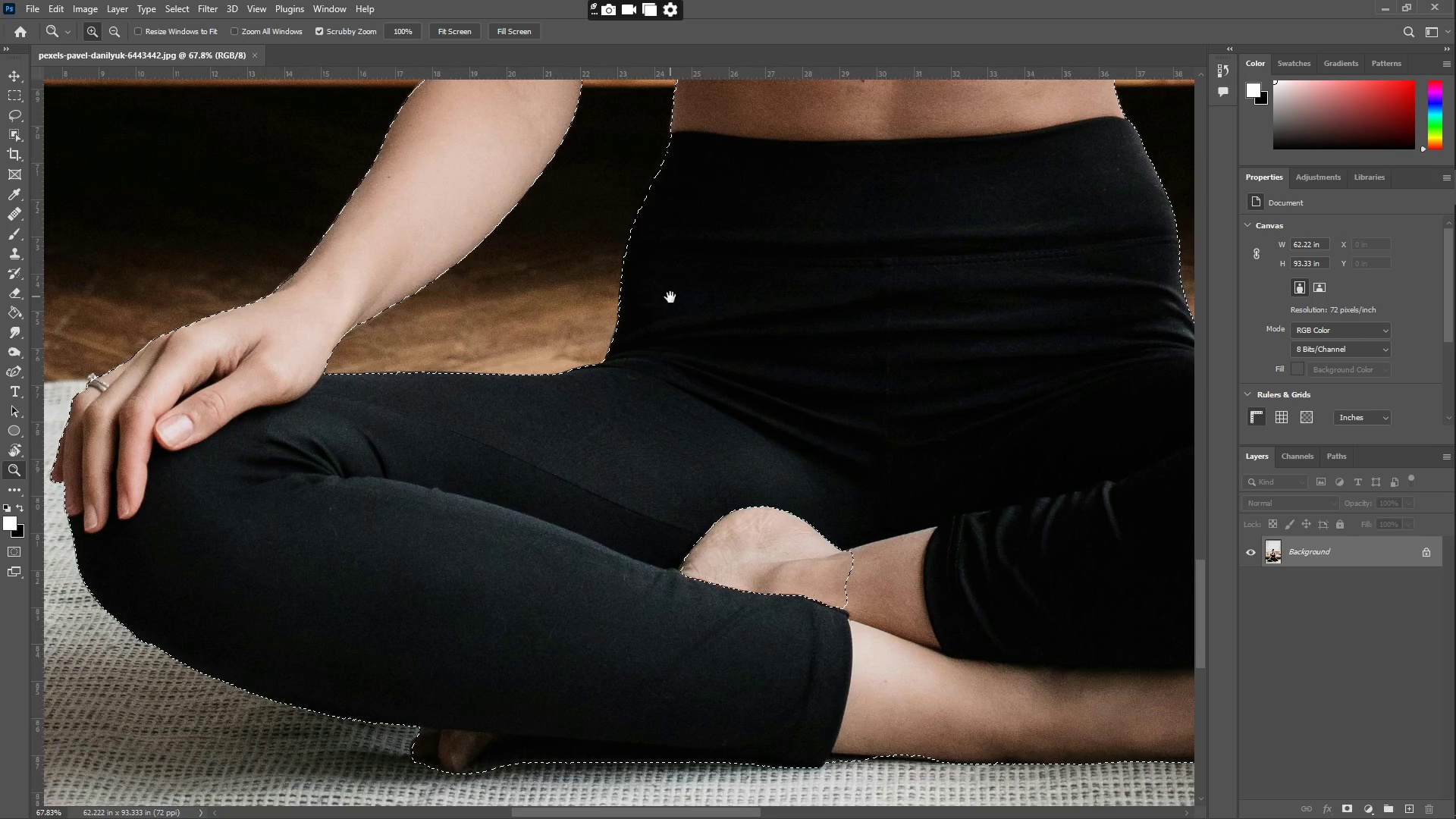 
left_click_drag(start_coordinate=[459, 231], to_coordinate=[599, 278])
 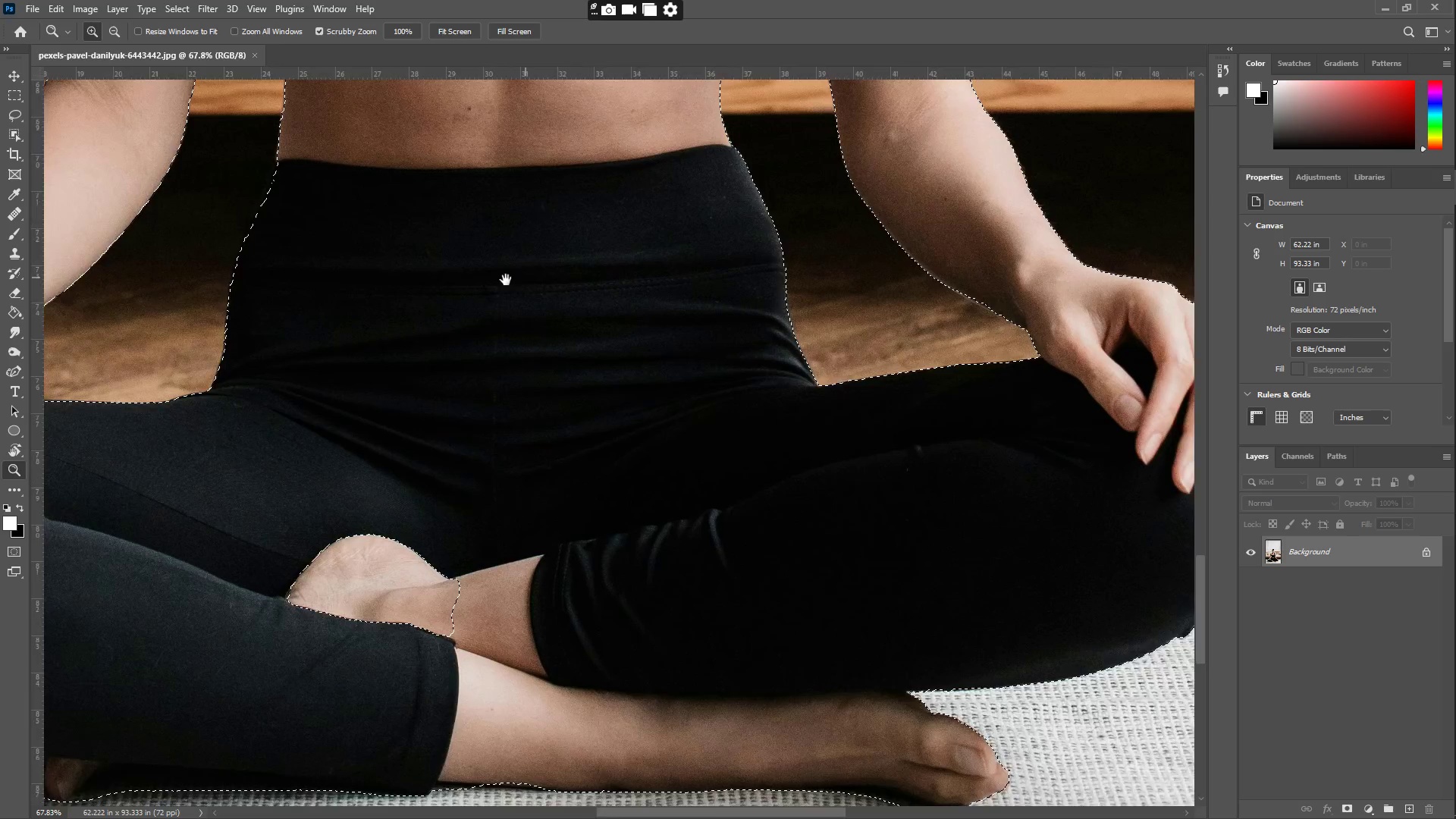 
left_click_drag(start_coordinate=[472, 305], to_coordinate=[661, 276])
 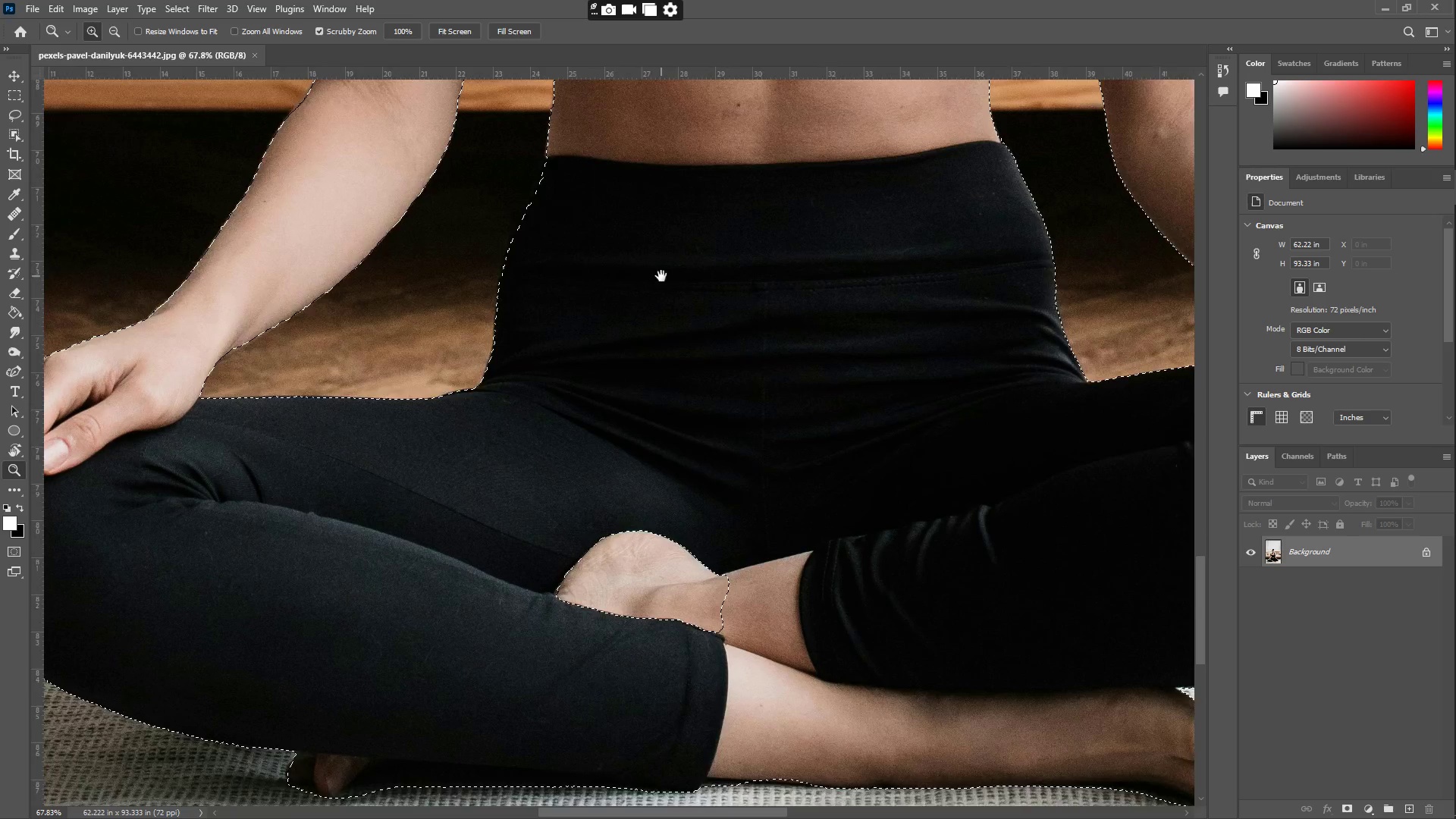 
hold_key(key=Space, duration=1.5)
 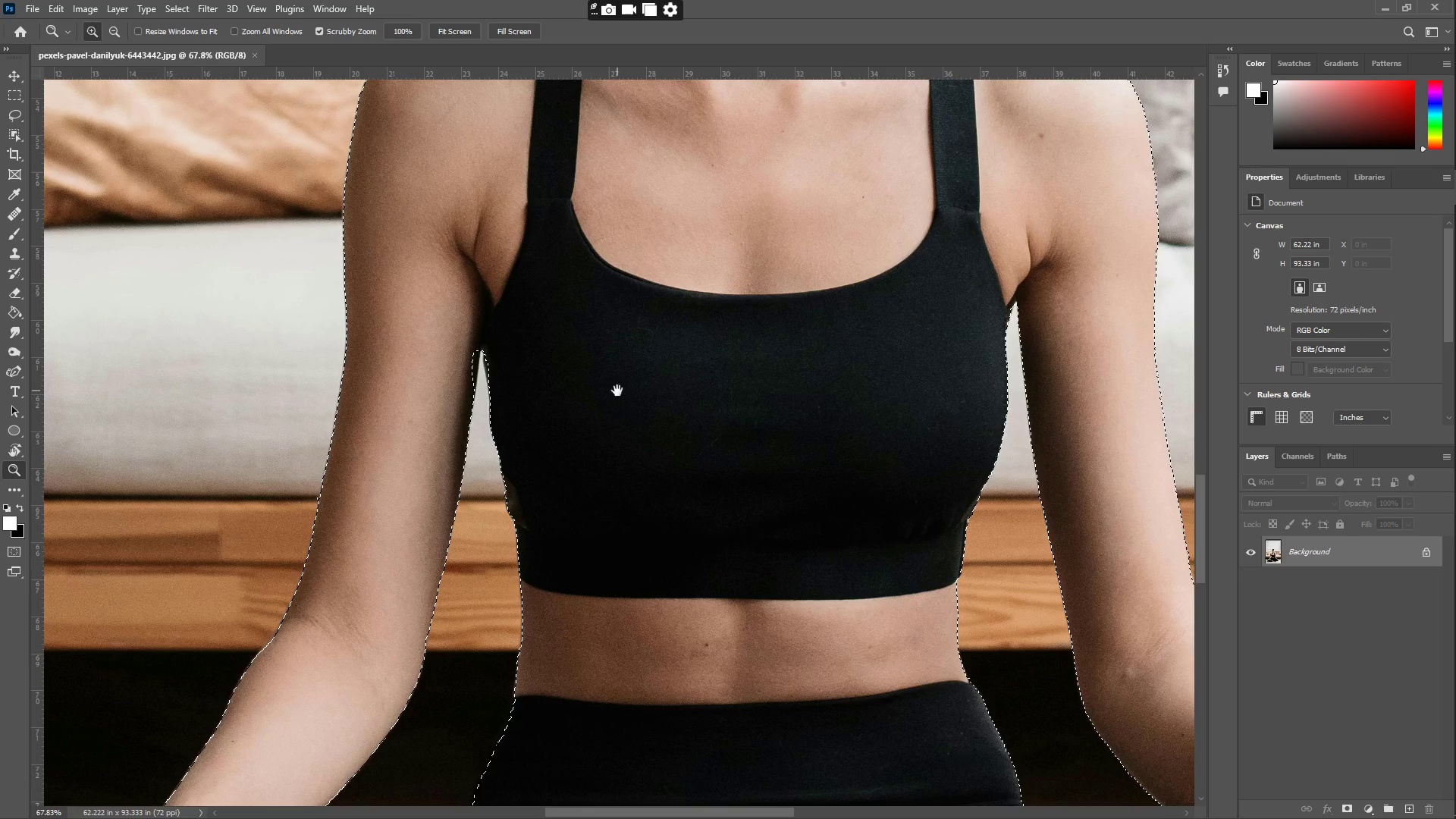 
left_click_drag(start_coordinate=[606, 309], to_coordinate=[664, 395])
 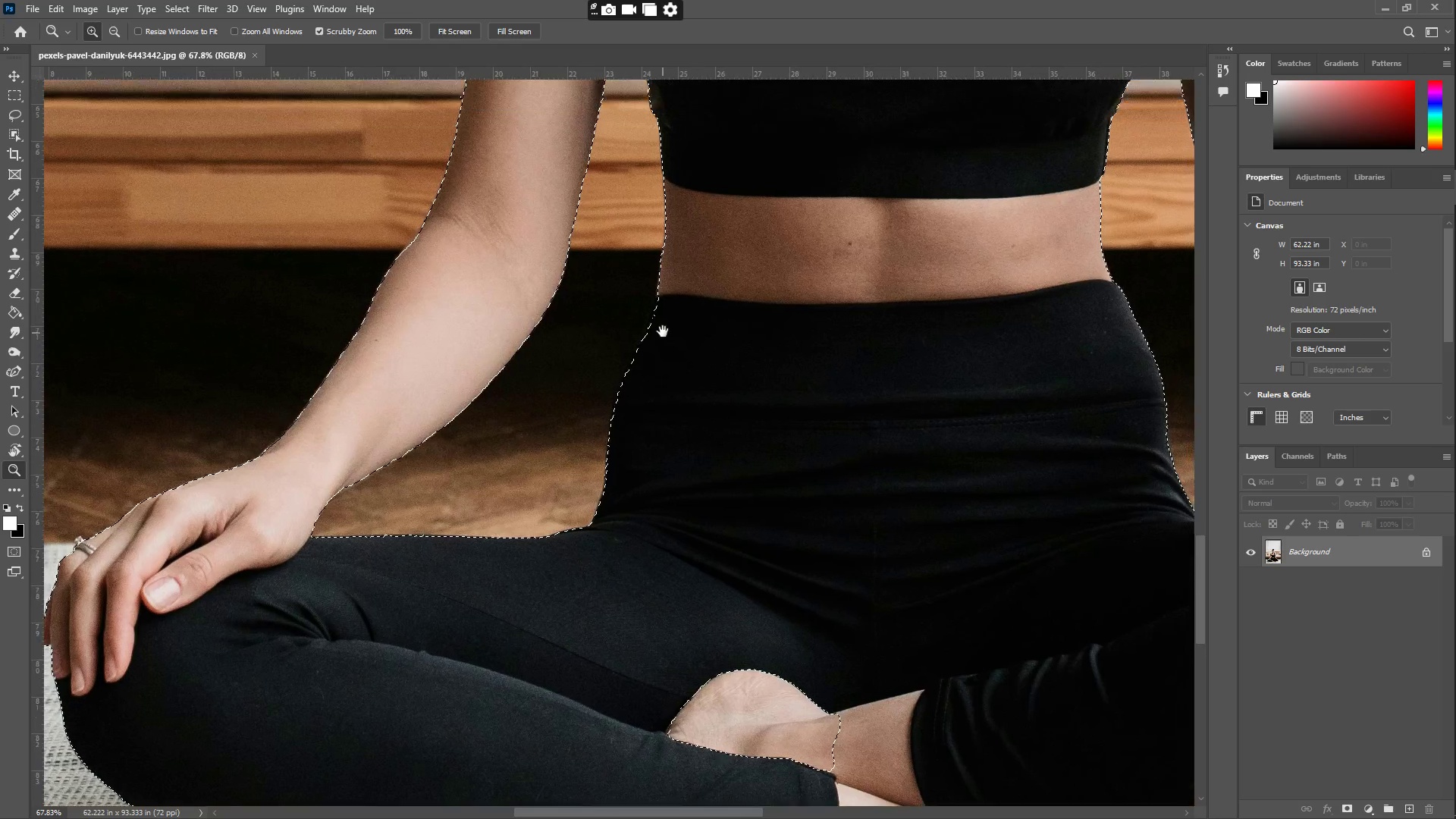 
left_click_drag(start_coordinate=[661, 332], to_coordinate=[613, 467])
 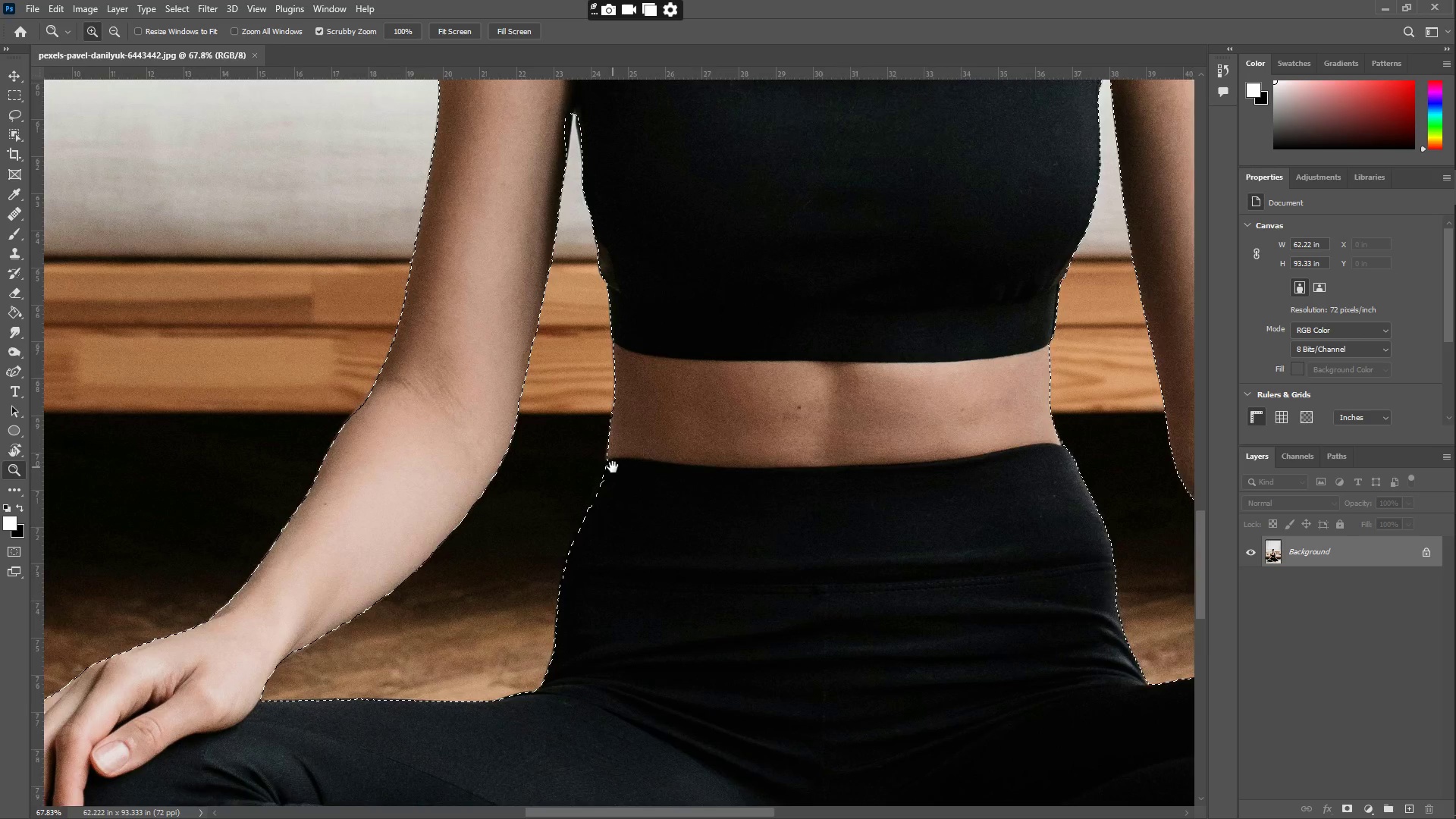 
hold_key(key=Space, duration=0.72)
 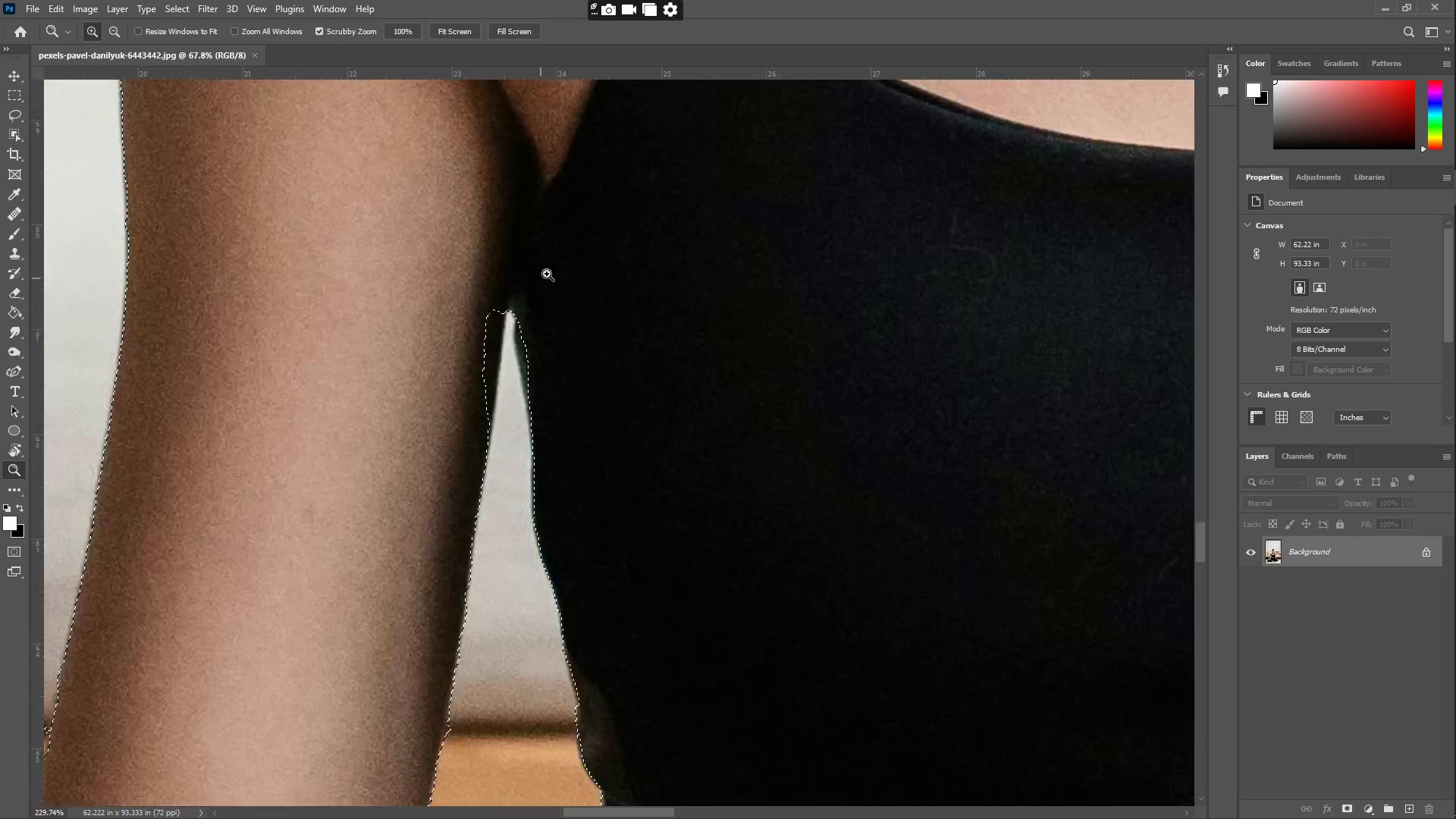 
left_click_drag(start_coordinate=[674, 251], to_coordinate=[617, 391])
 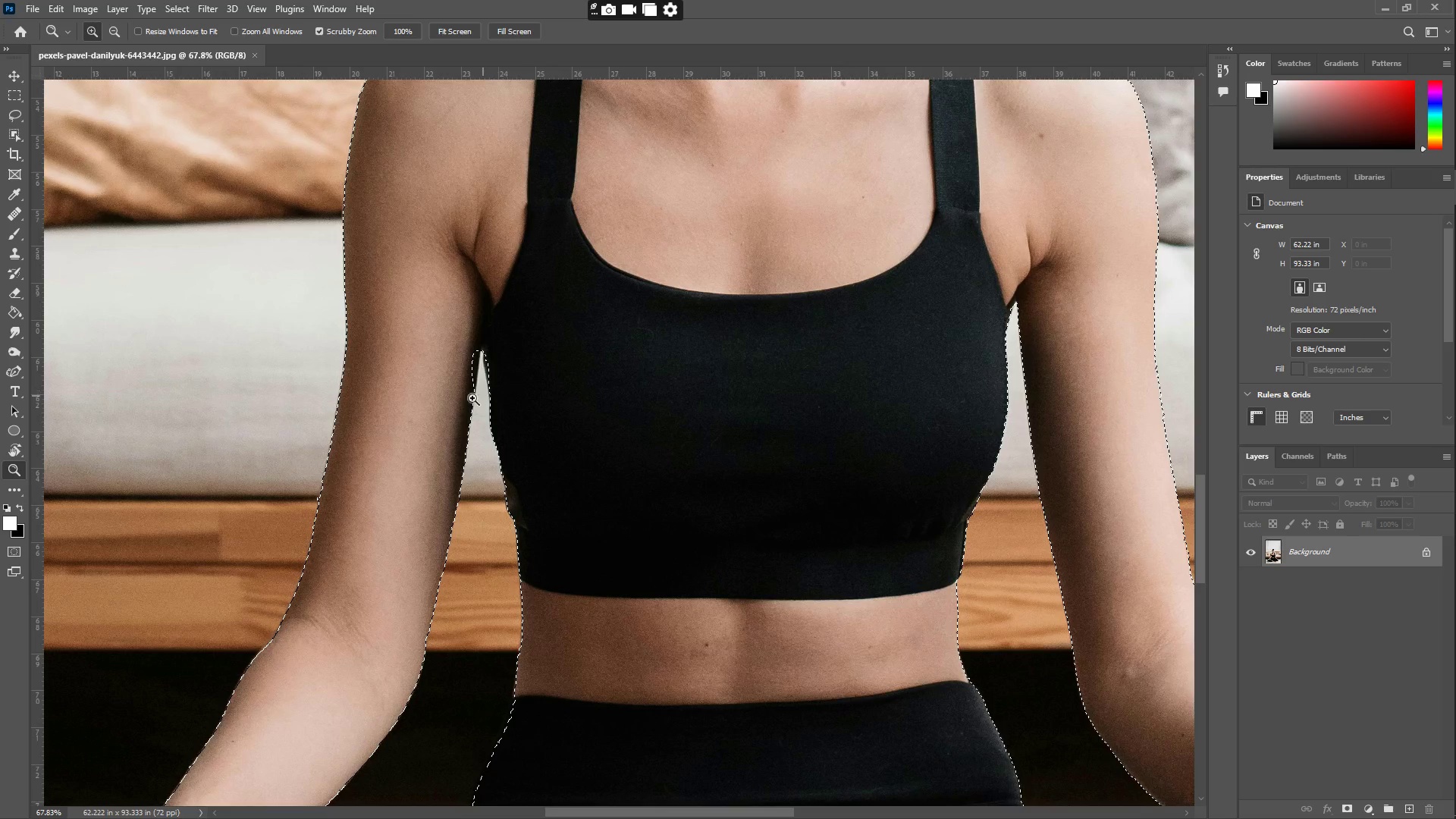 
key(Z)
 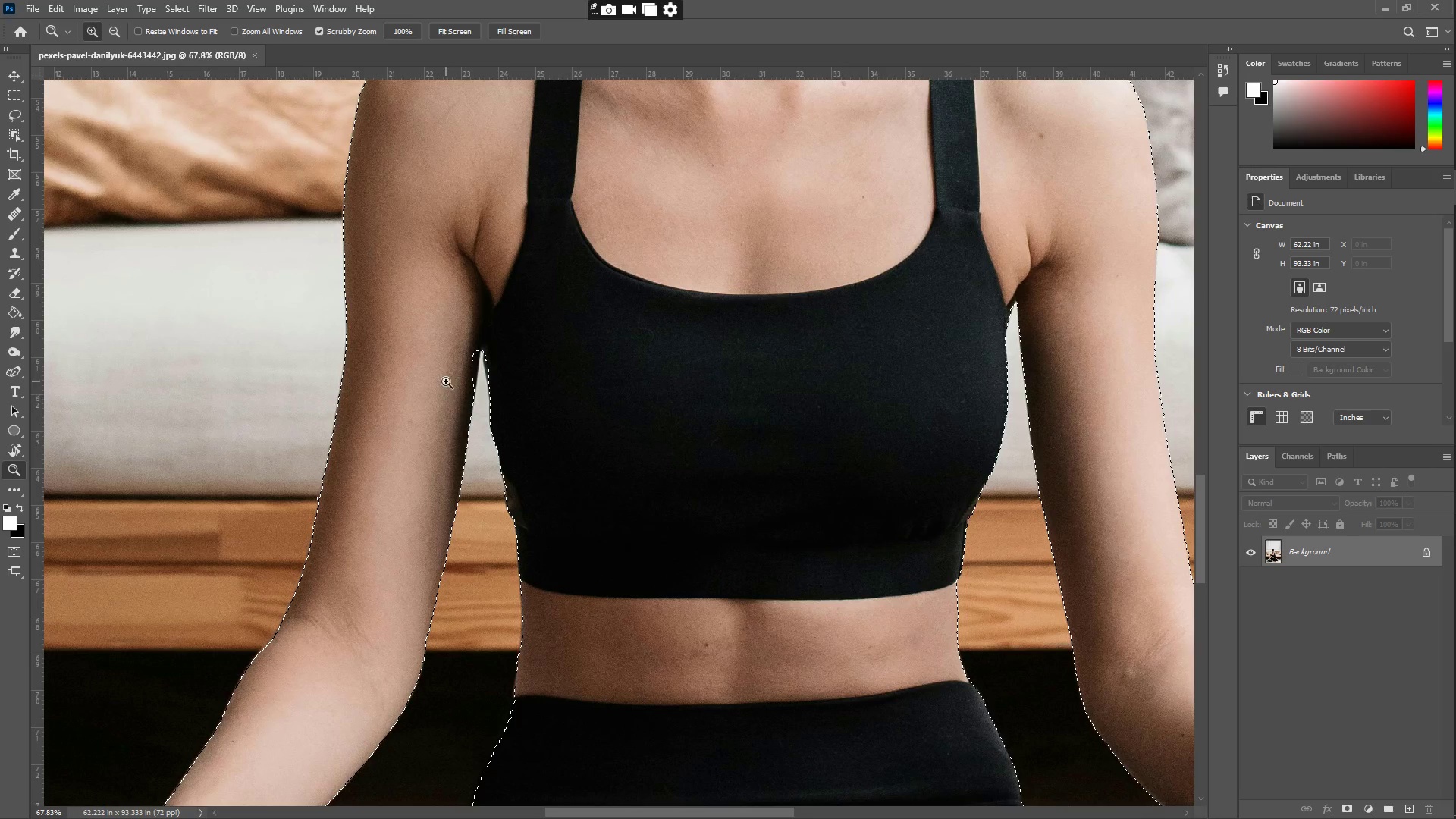 
left_click_drag(start_coordinate=[466, 373], to_coordinate=[557, 265])
 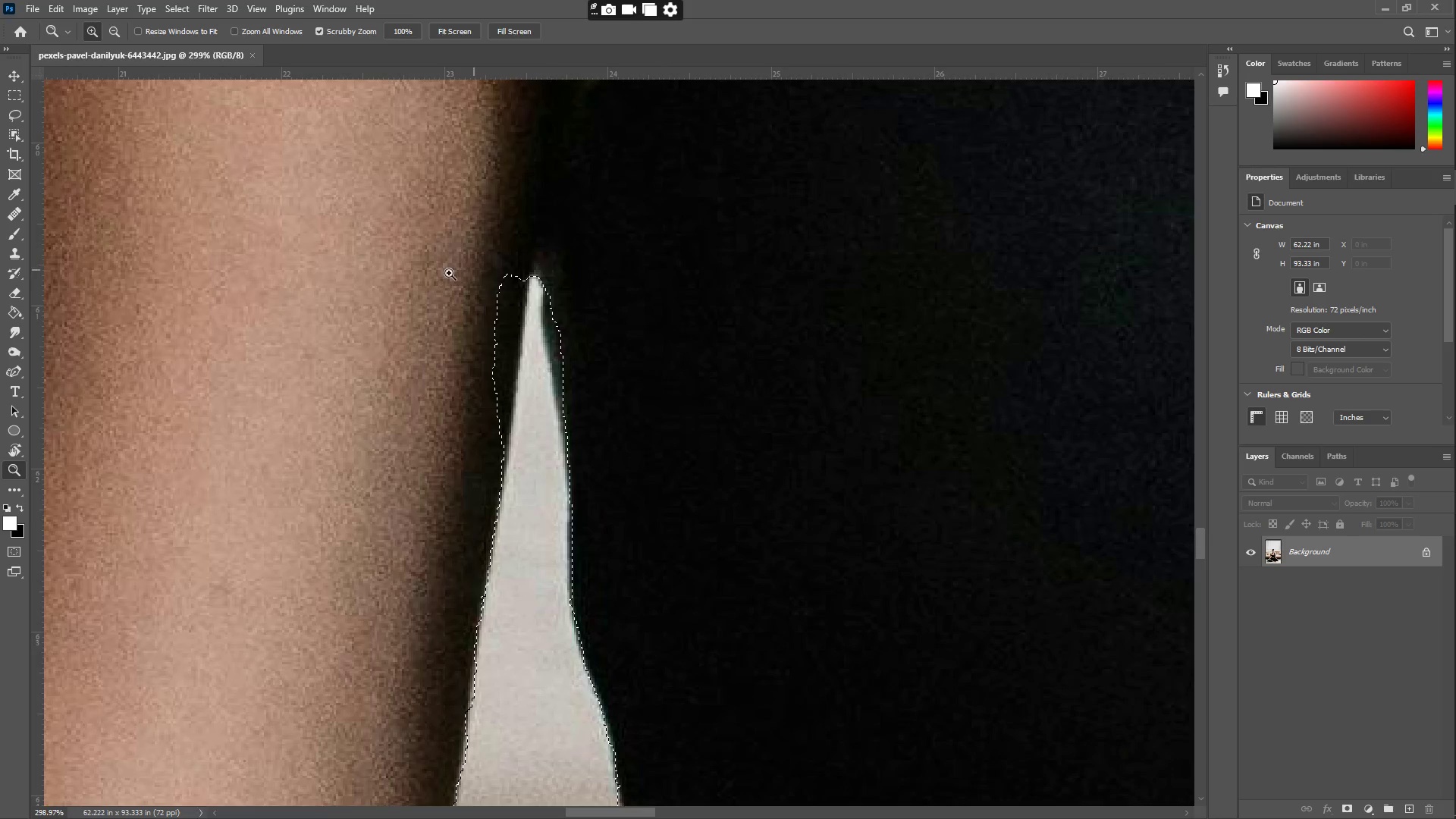 
scroll: coordinate [402, 277], scroll_direction: up, amount: 3.0
 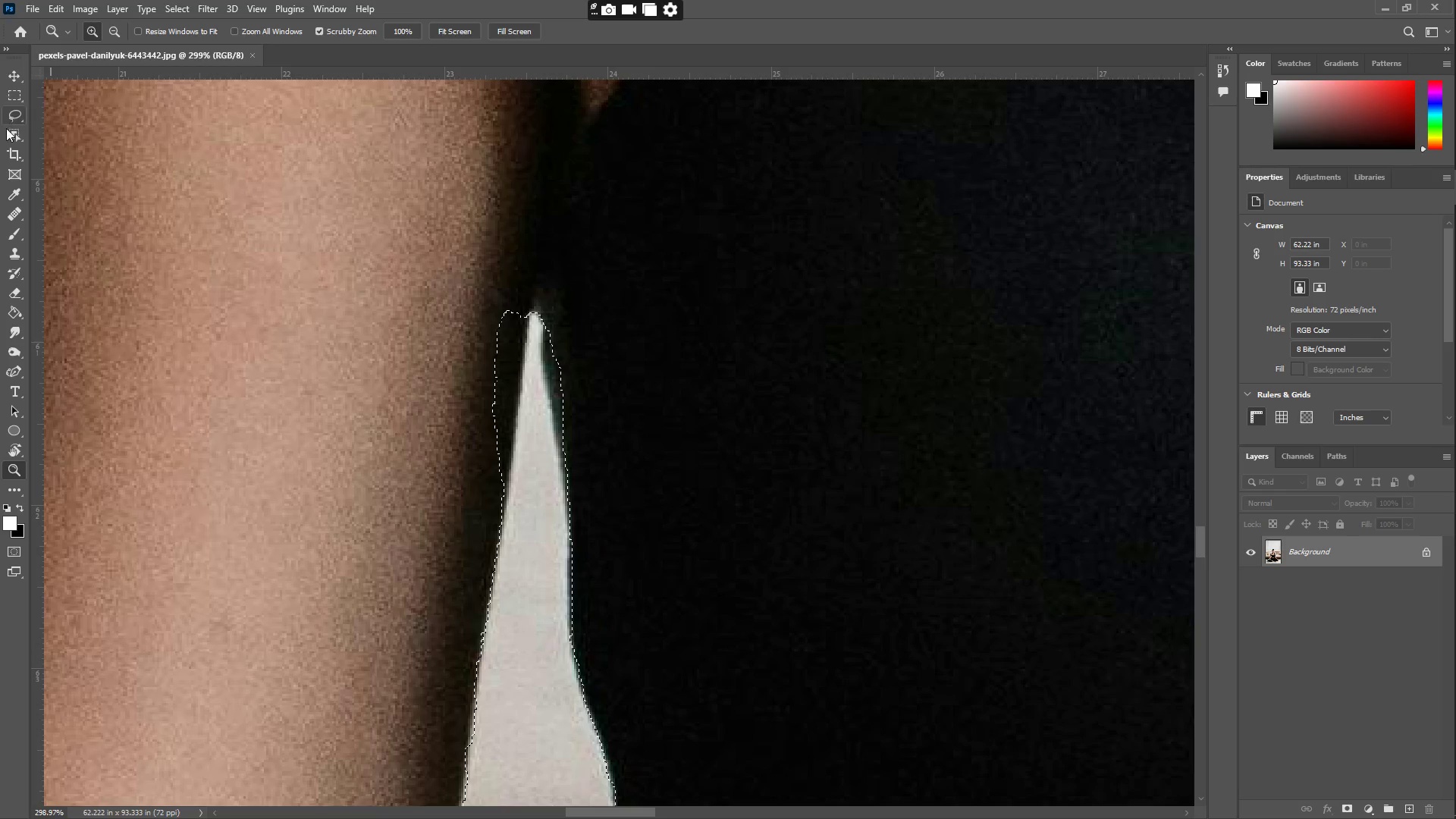 
left_click([18, 120])
 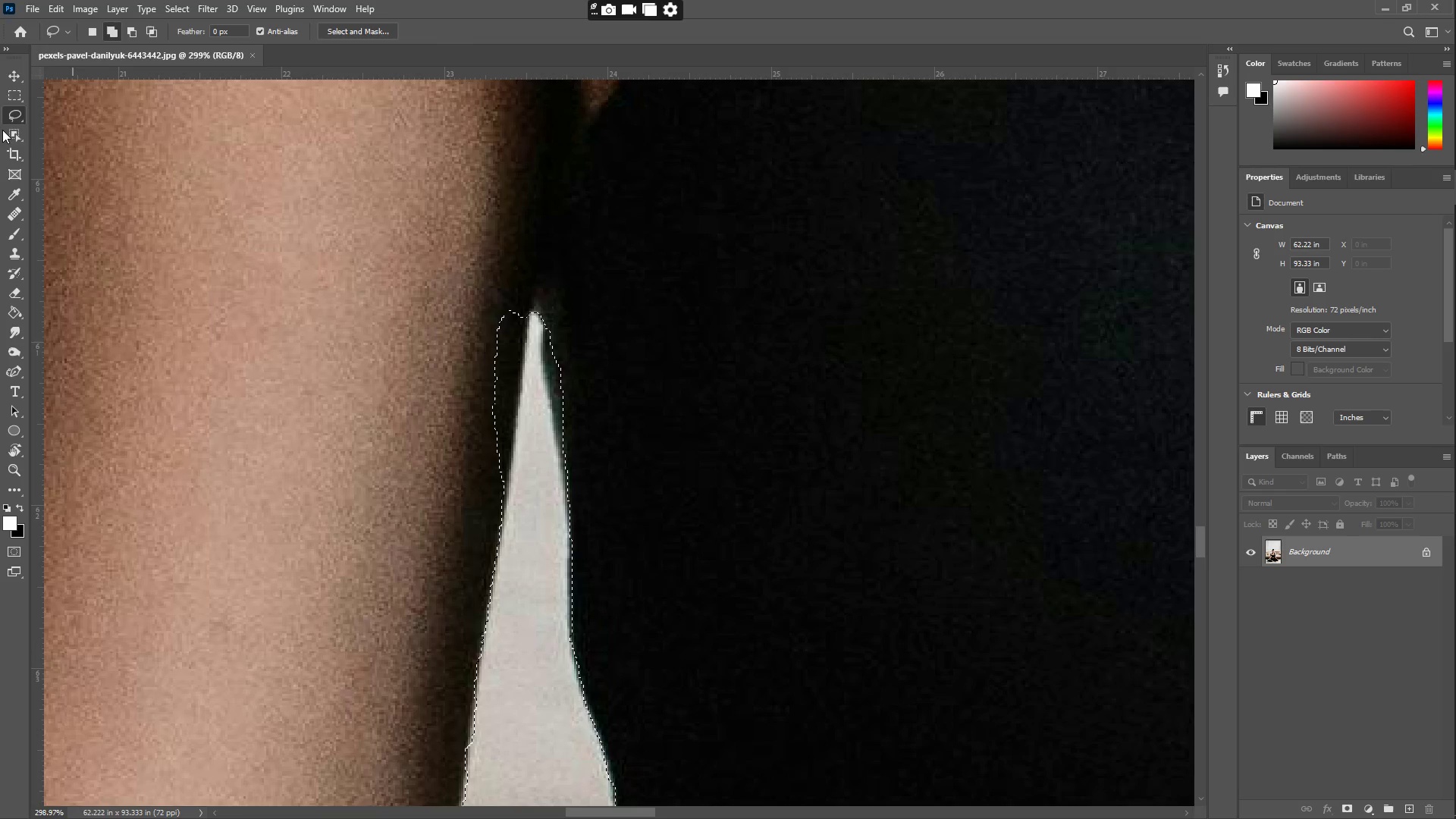 
left_click([17, 119])
 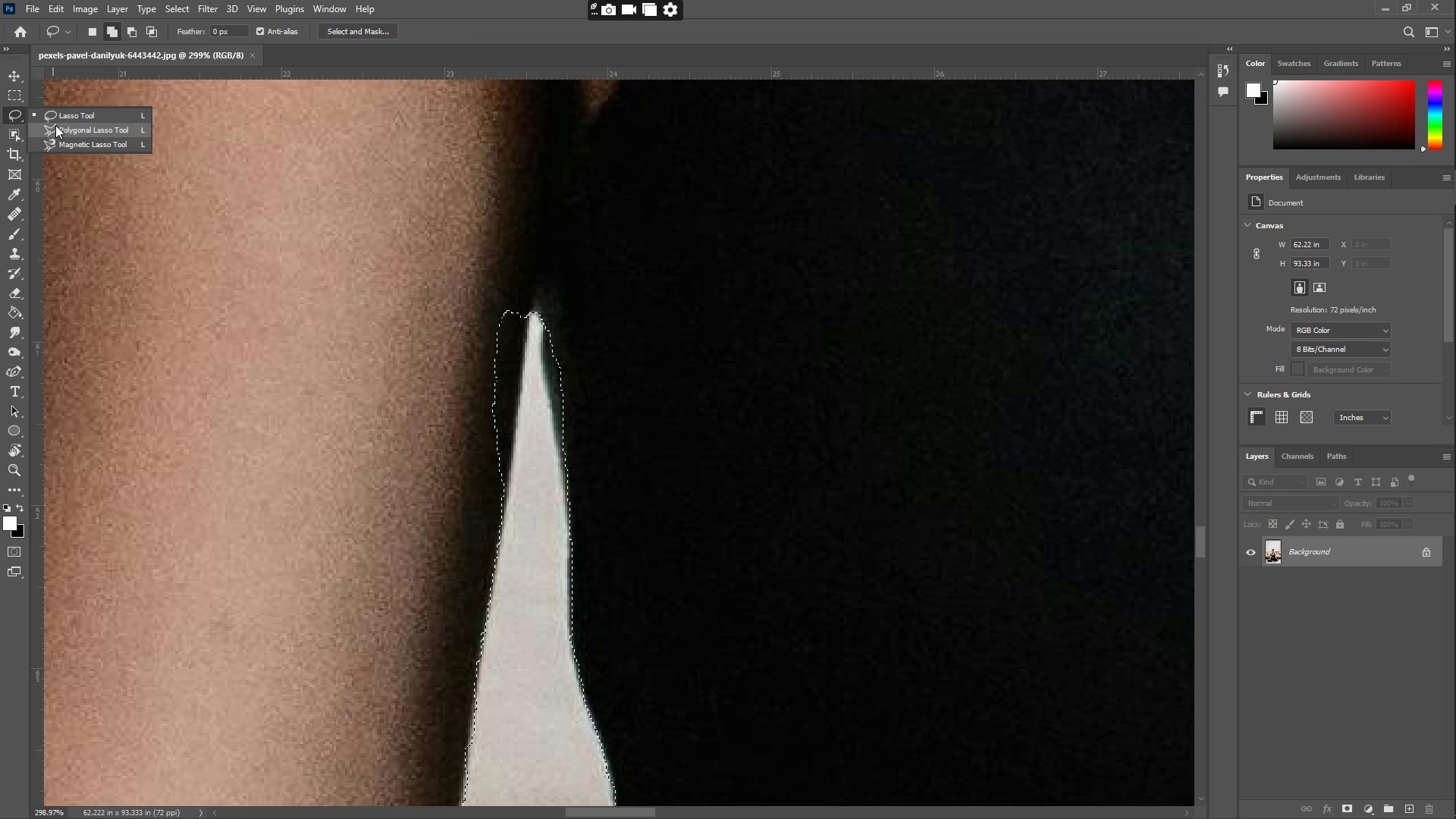 
left_click([58, 129])
 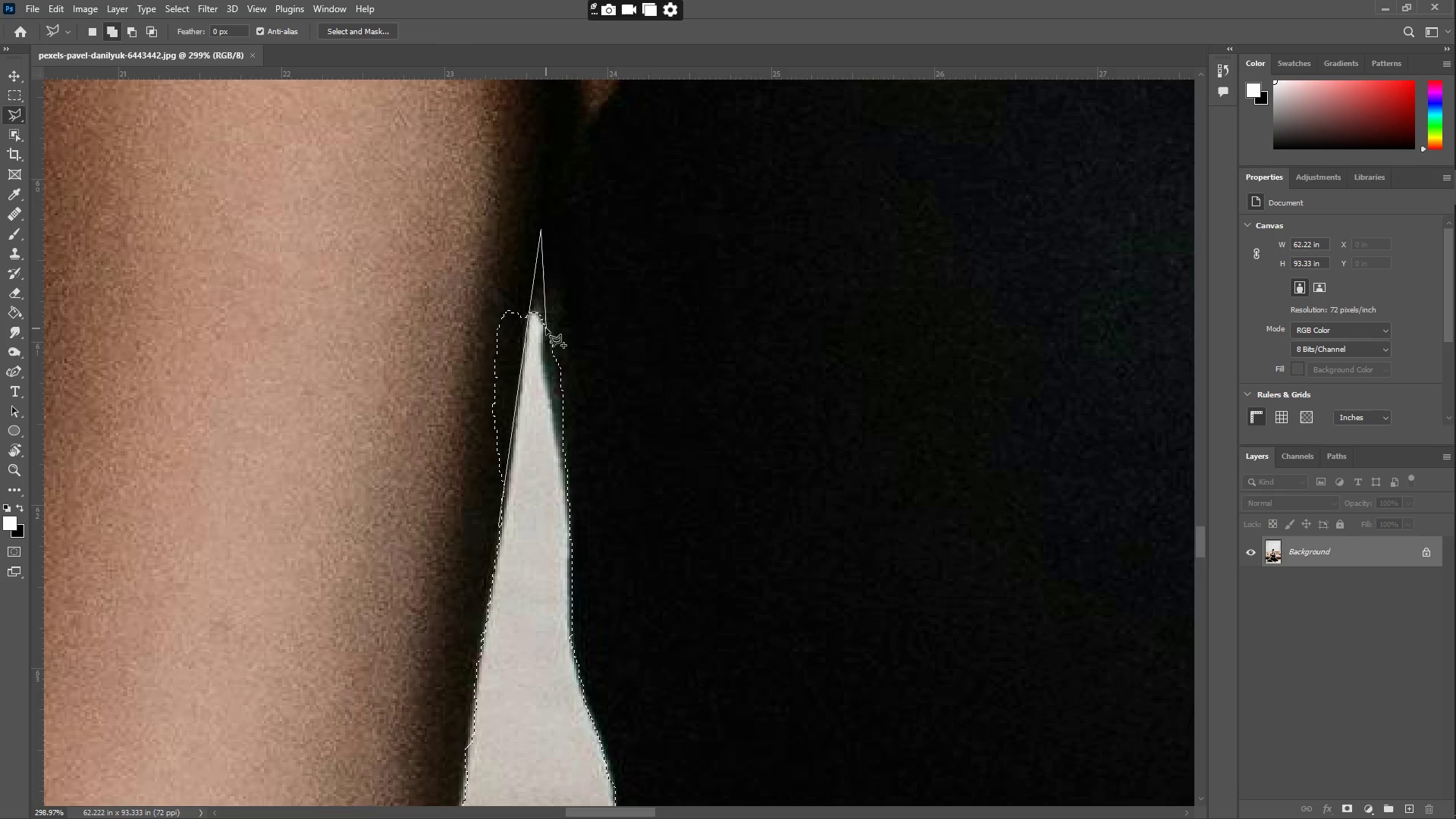 
left_click([541, 342])
 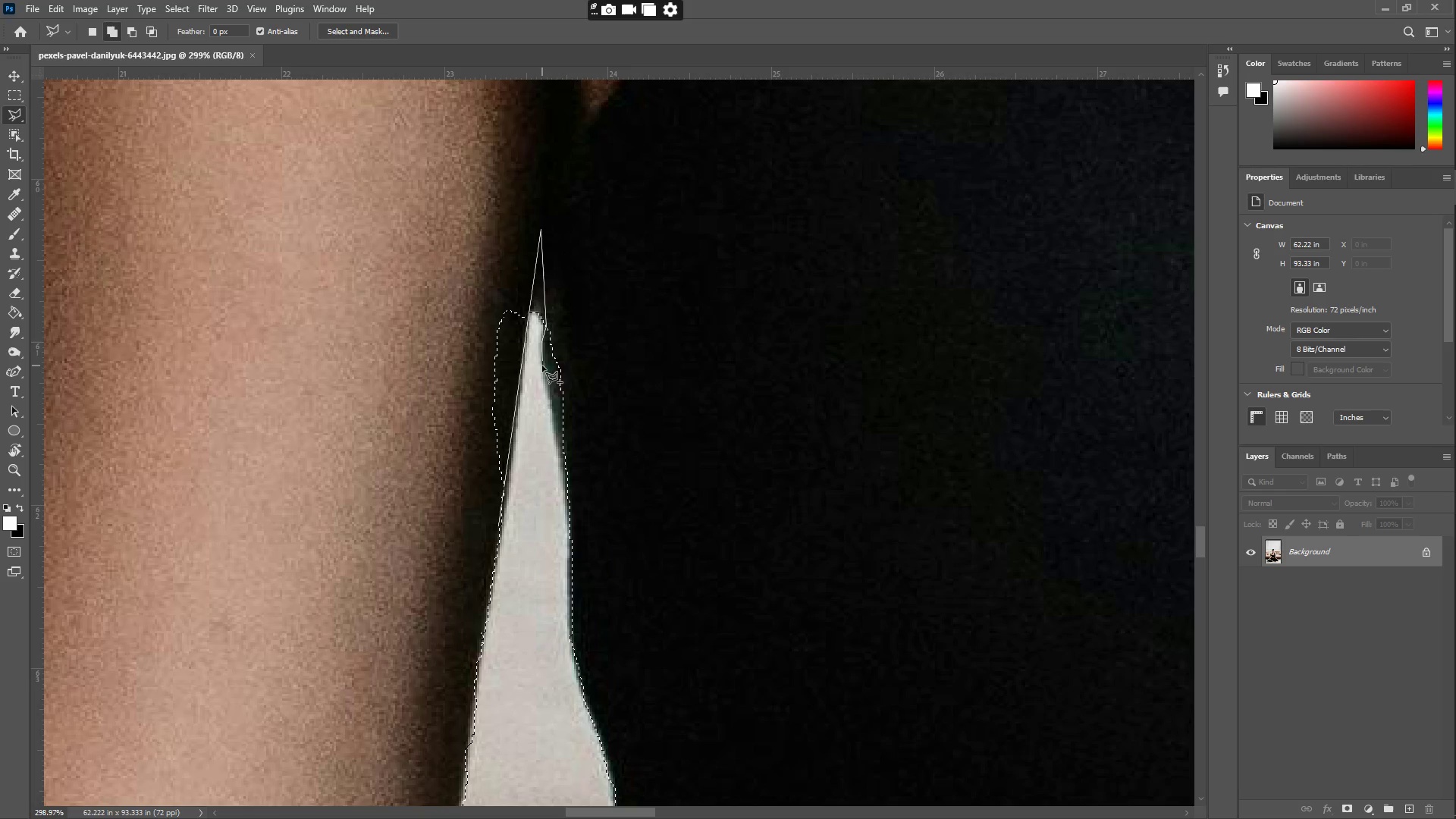 
left_click([542, 361])
 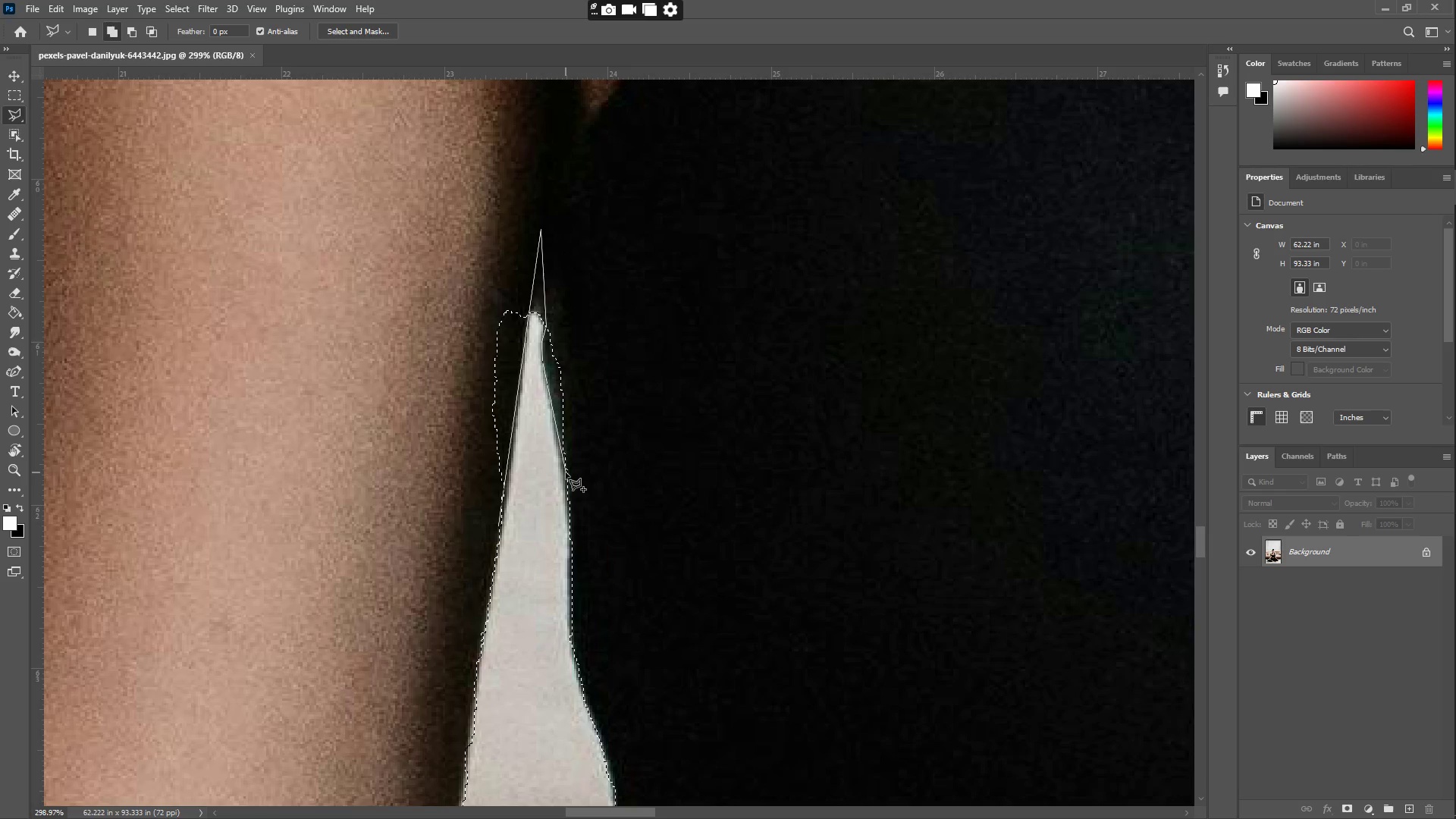 
left_click([563, 471])
 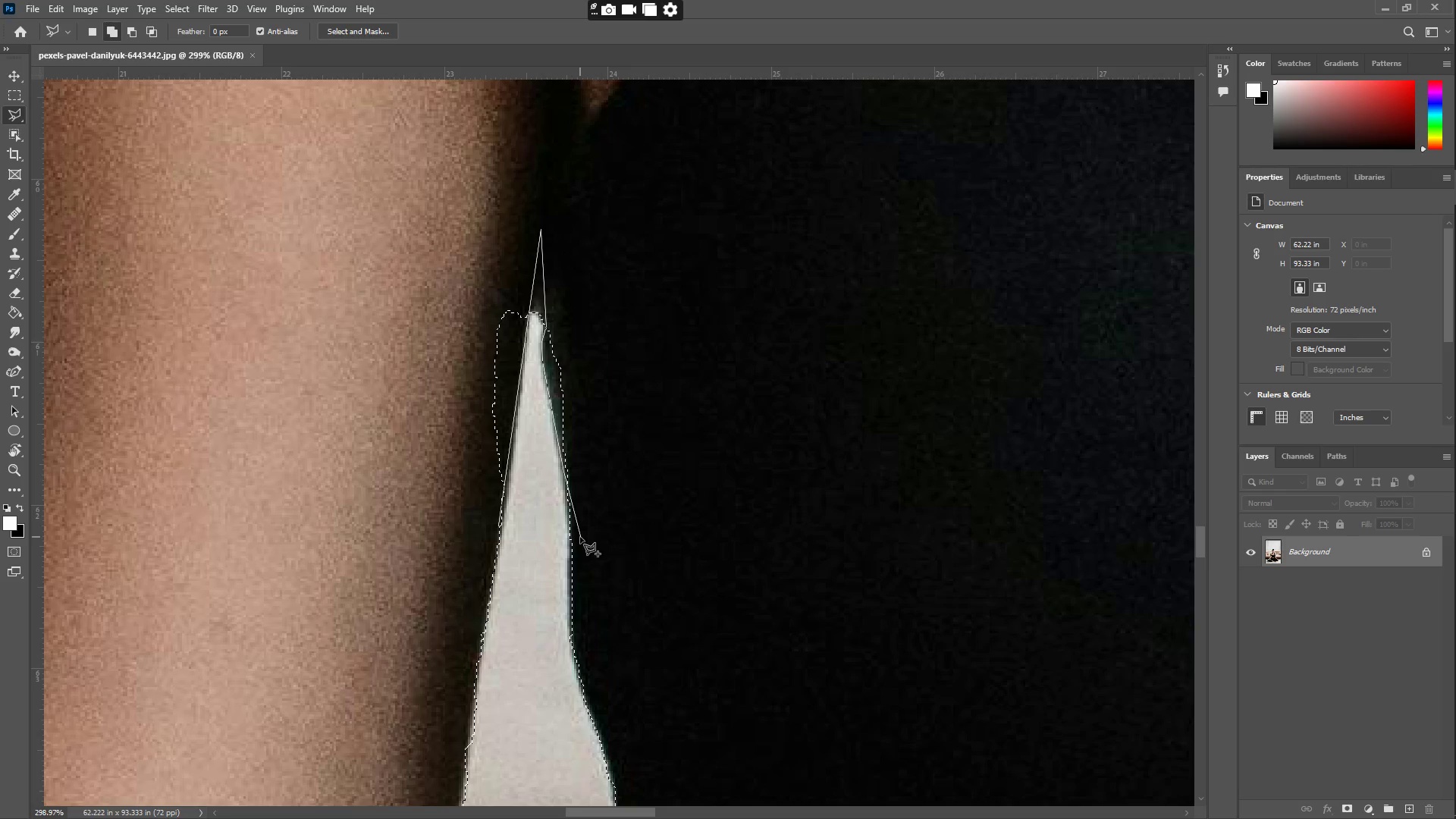 
left_click_drag(start_coordinate=[710, 475], to_coordinate=[704, 472])
 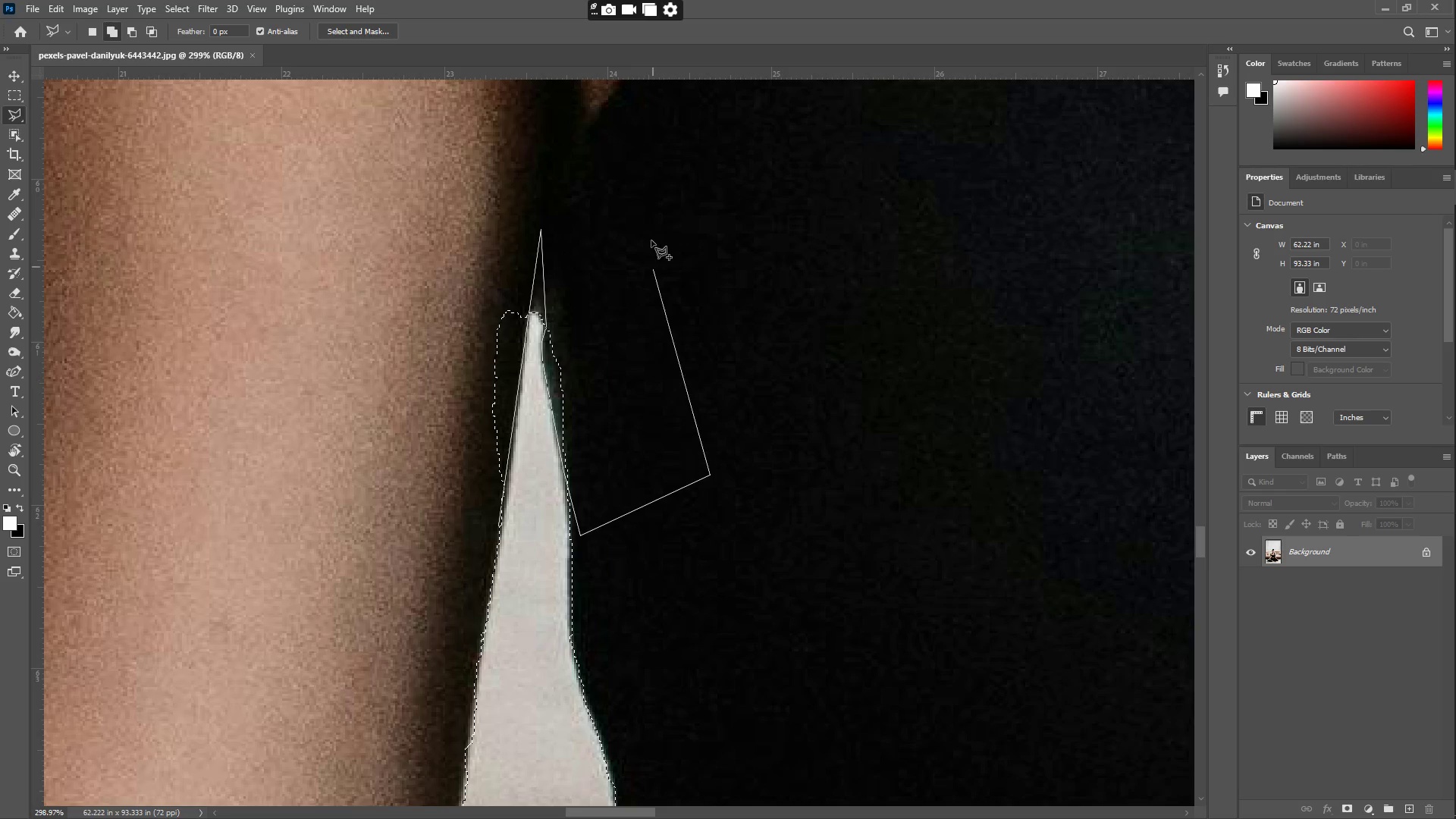 
left_click_drag(start_coordinate=[645, 218], to_coordinate=[633, 209])
 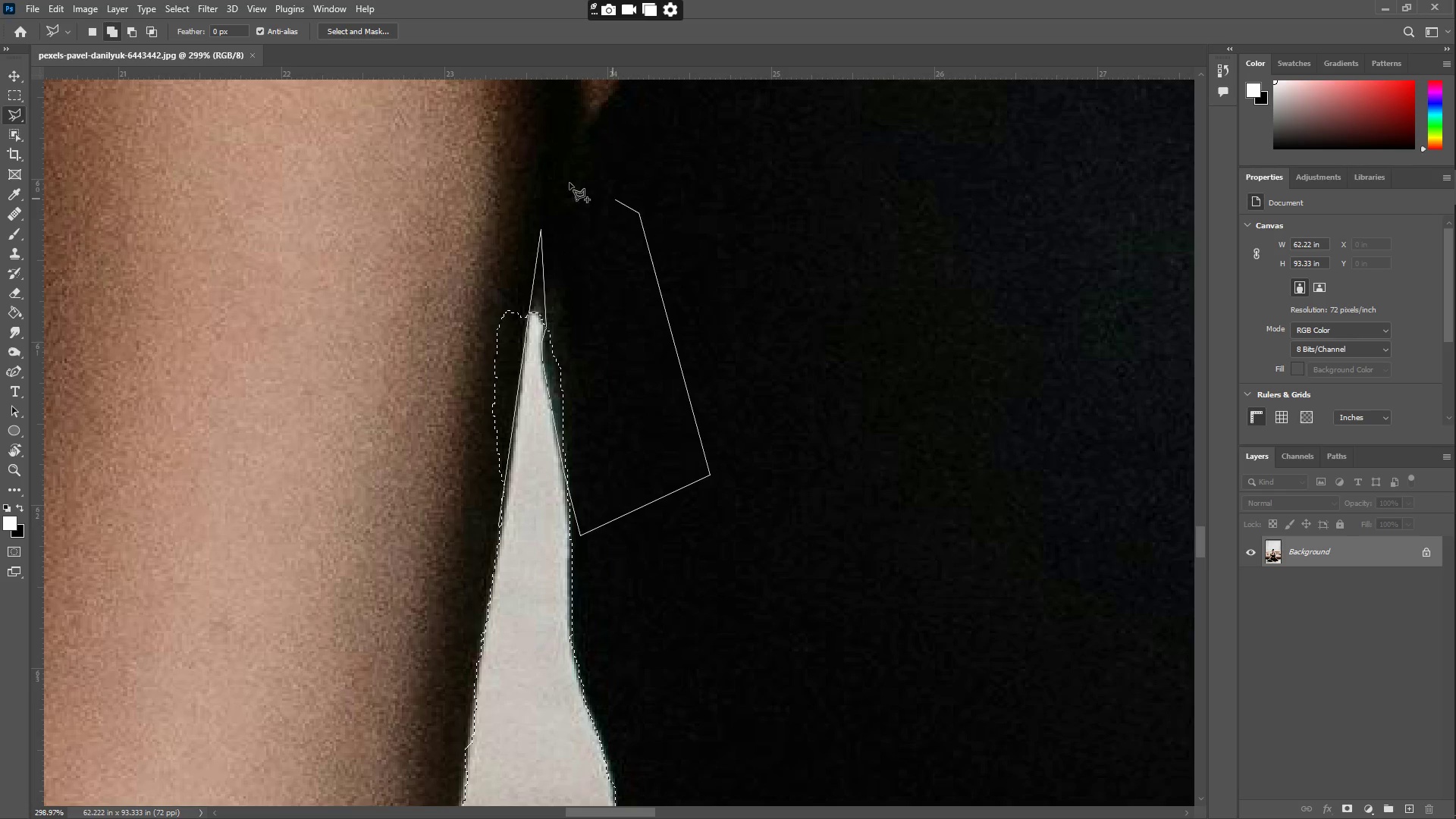 
triple_click([514, 162])
 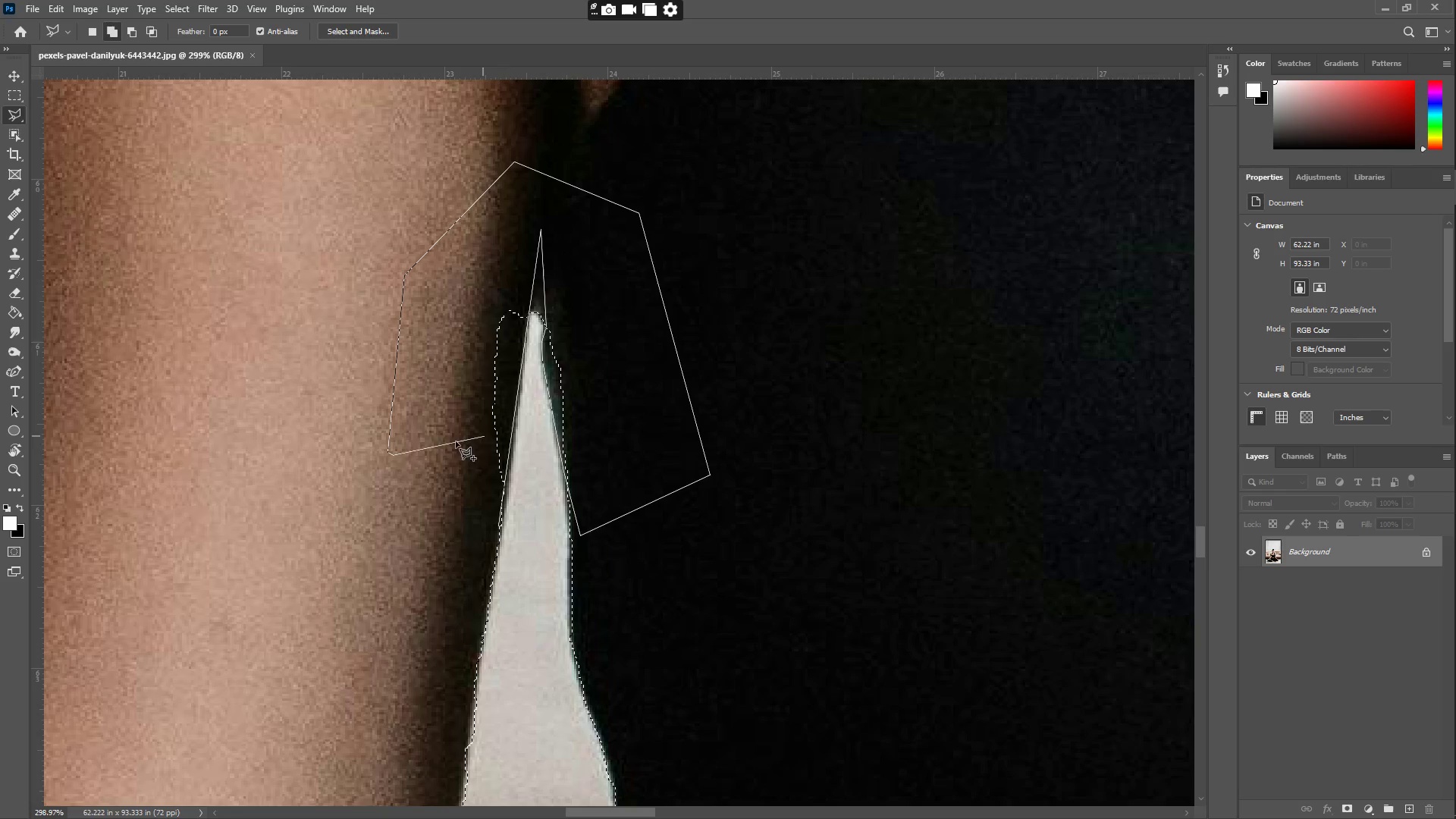 
double_click([429, 470])
 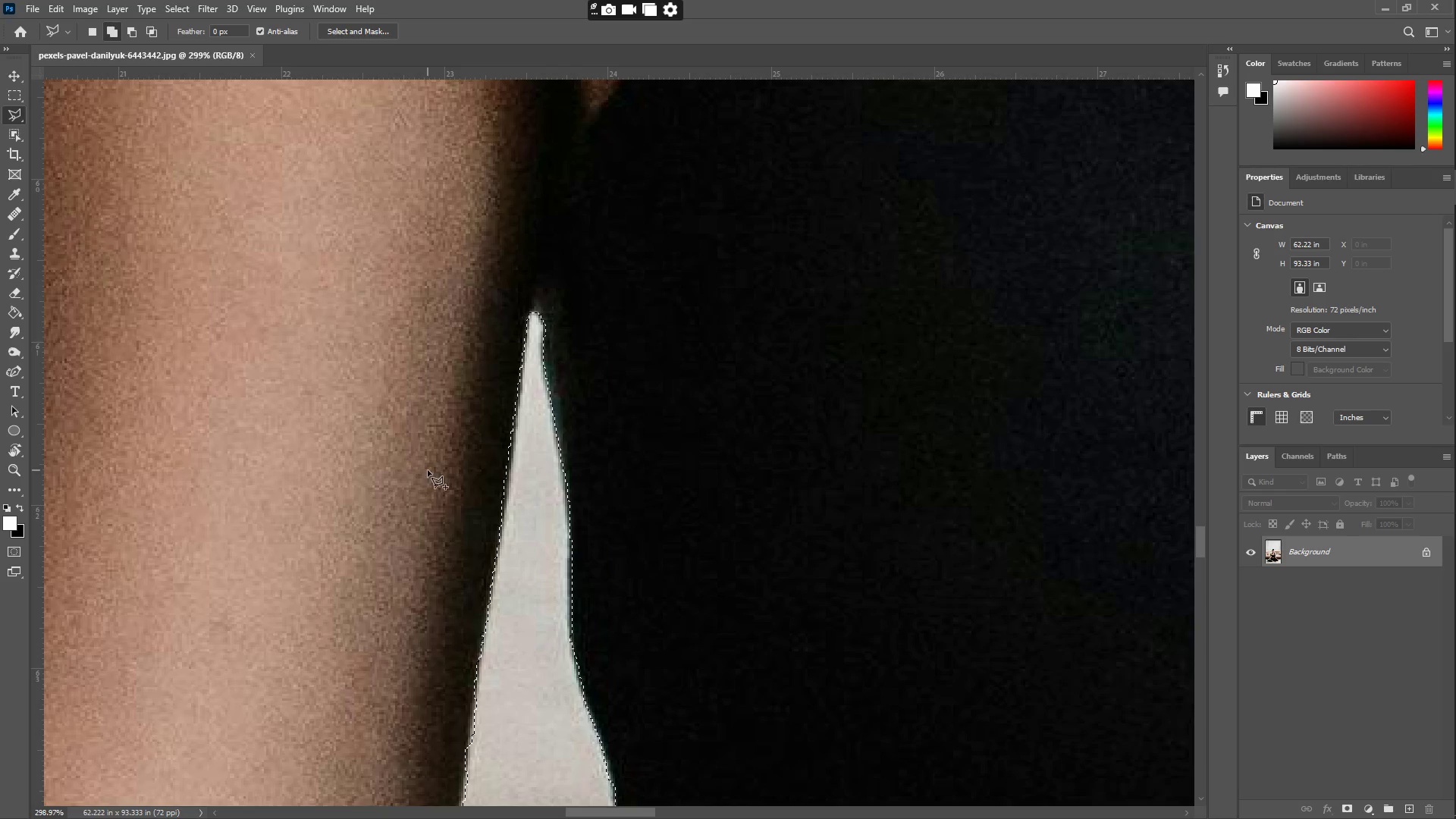 
key(Z)
 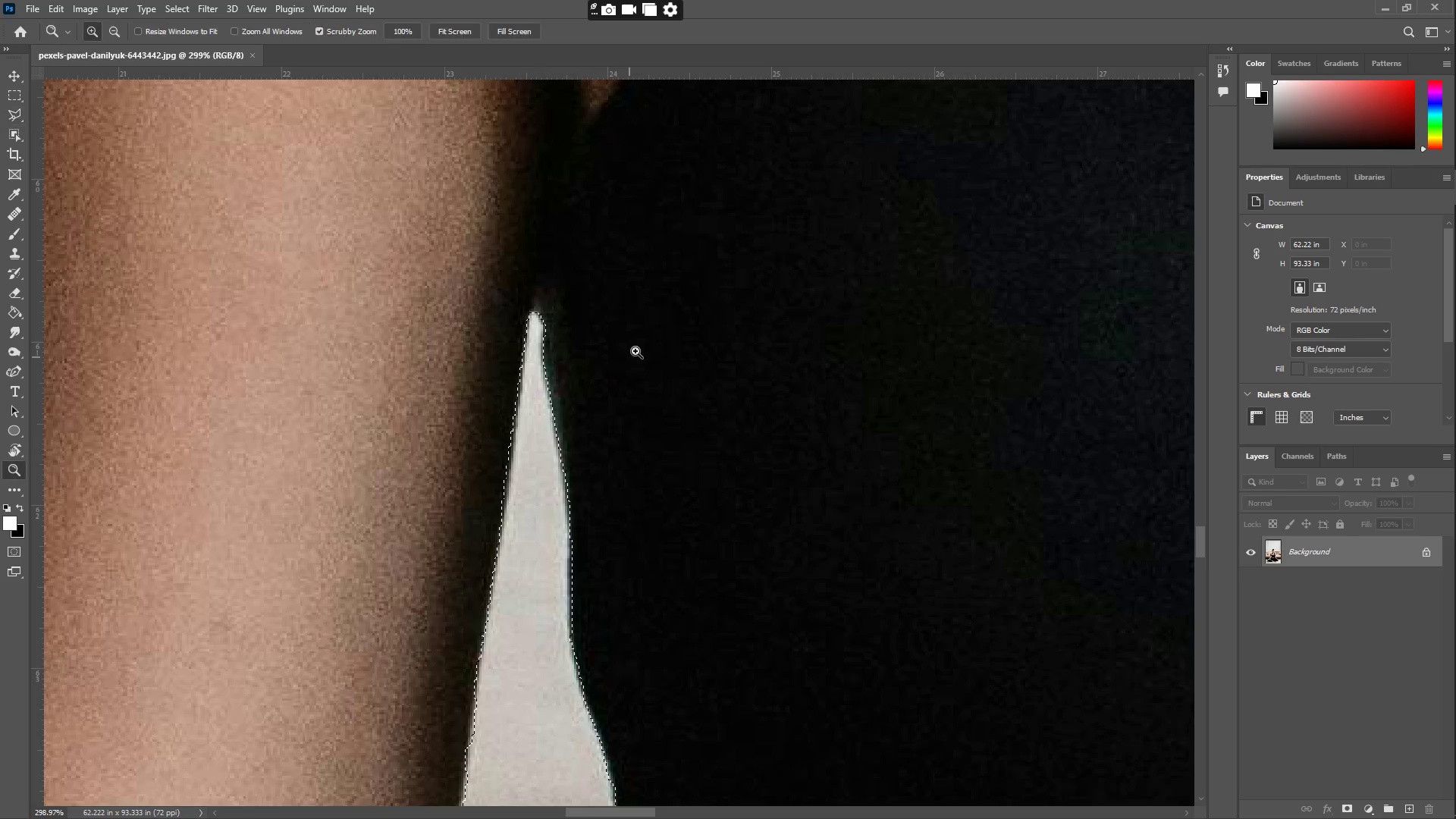 
left_click_drag(start_coordinate=[638, 348], to_coordinate=[587, 348])
 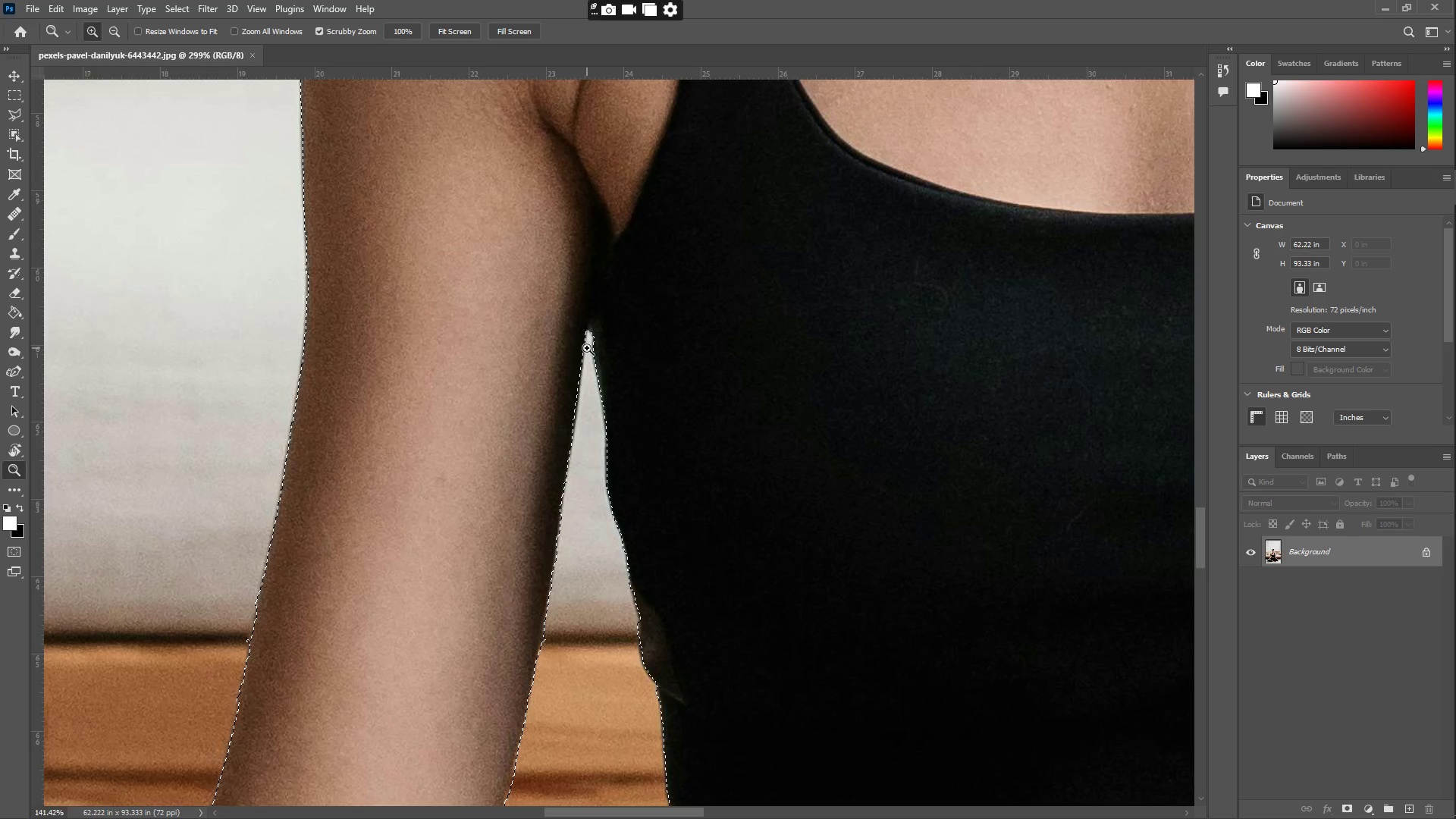 
hold_key(key=Space, duration=1.5)
 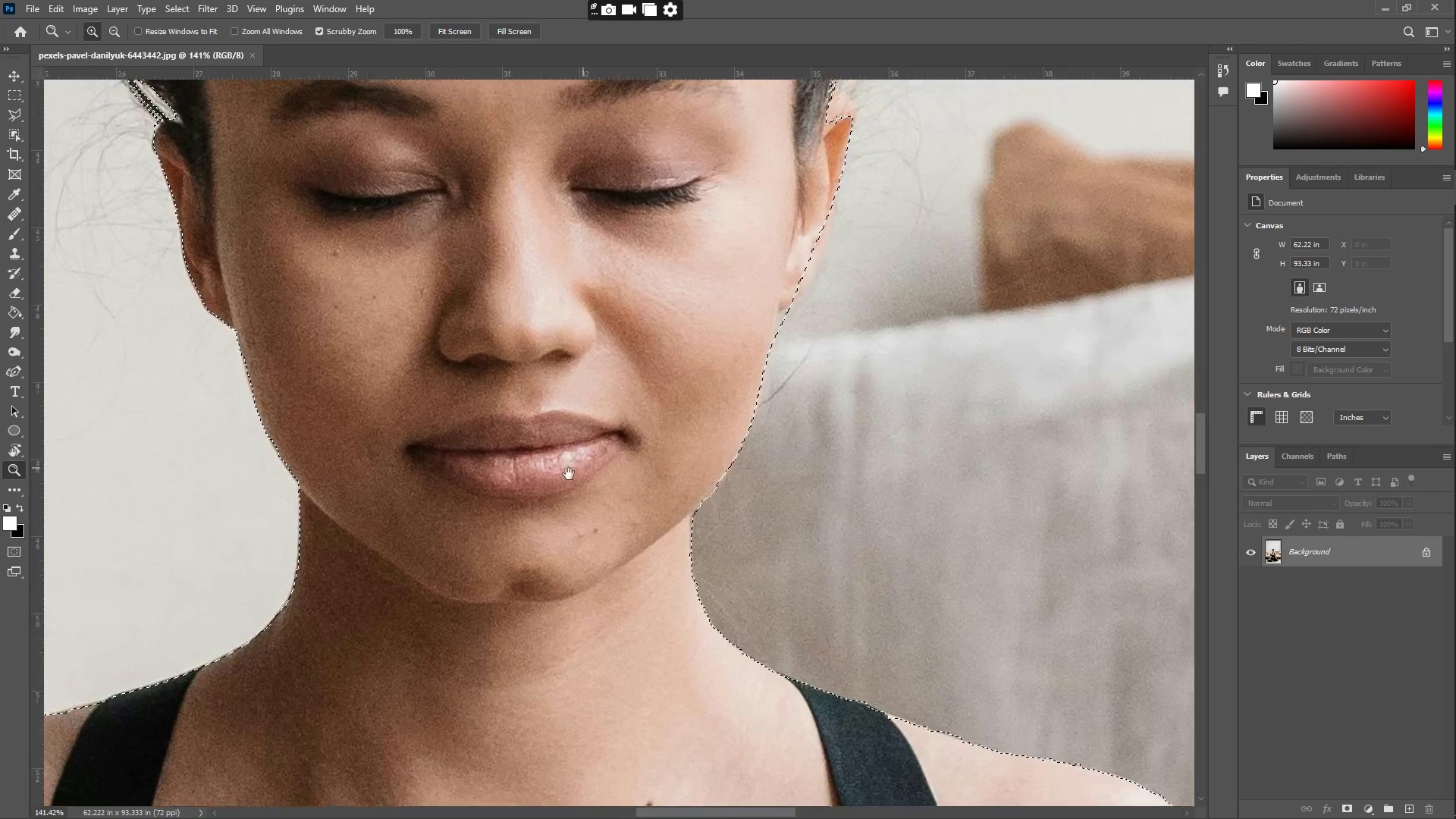 
left_click_drag(start_coordinate=[638, 259], to_coordinate=[473, 526])
 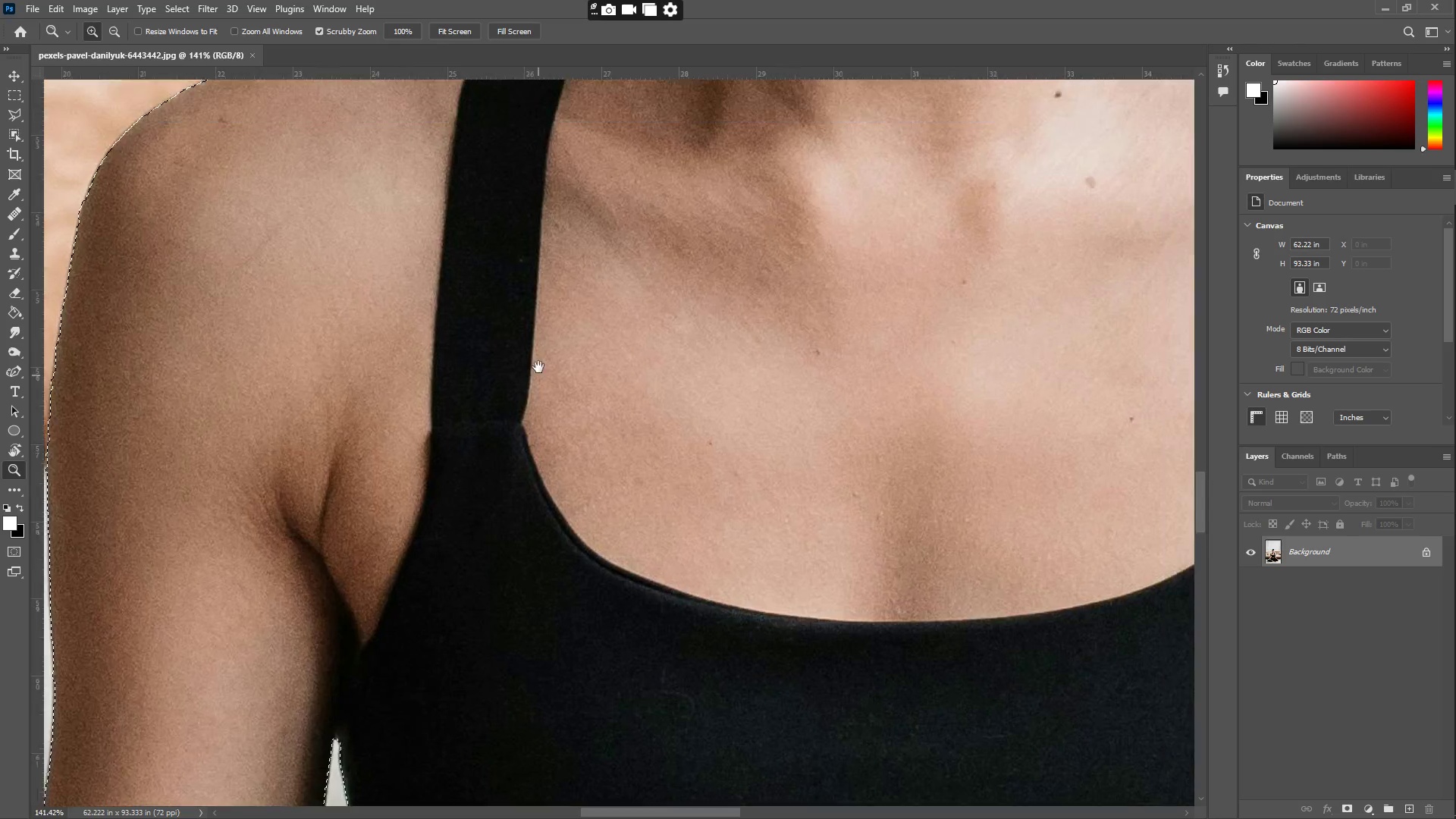 
left_click_drag(start_coordinate=[527, 328], to_coordinate=[569, 482])
 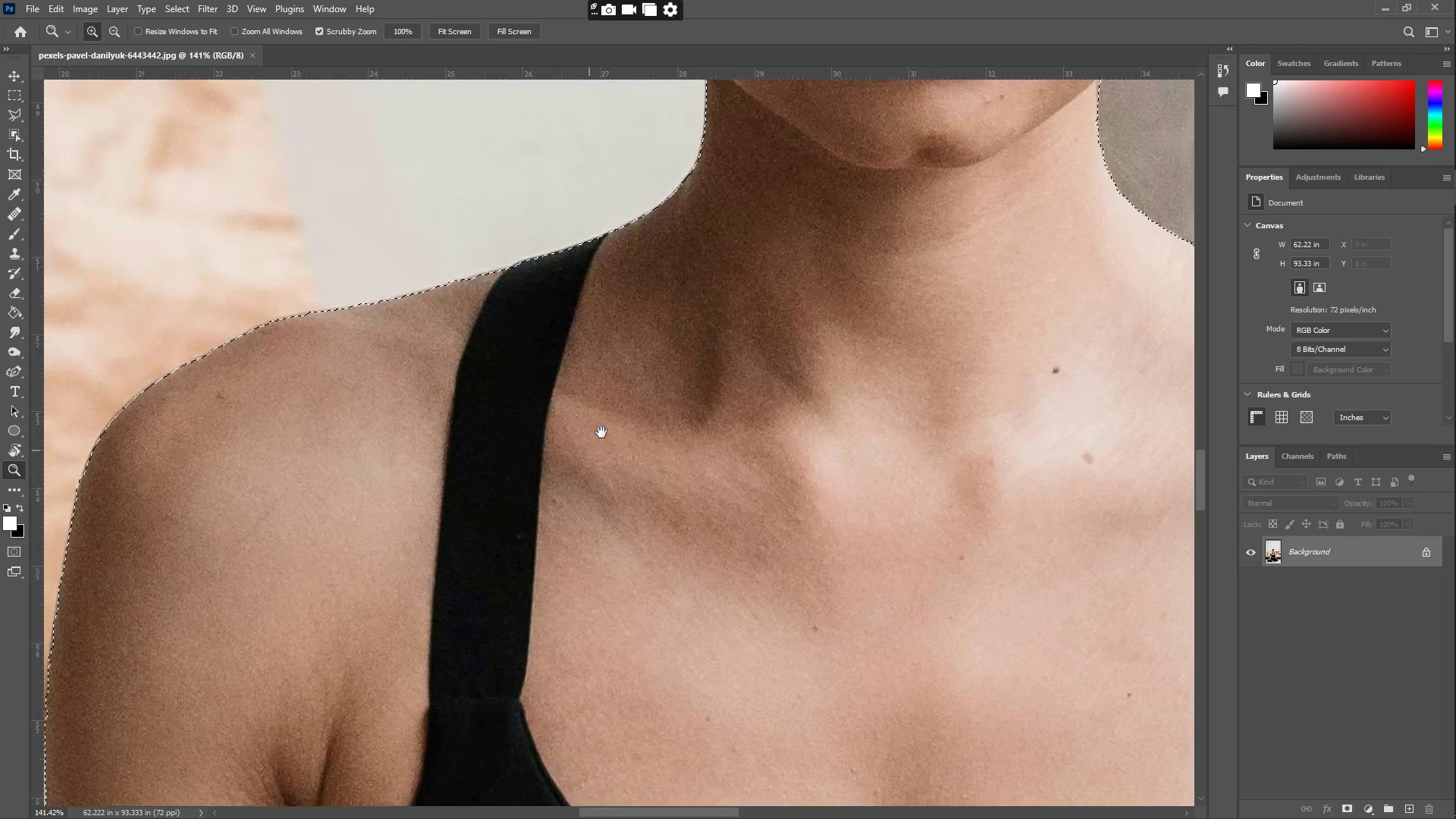 
left_click_drag(start_coordinate=[735, 312], to_coordinate=[433, 582])
 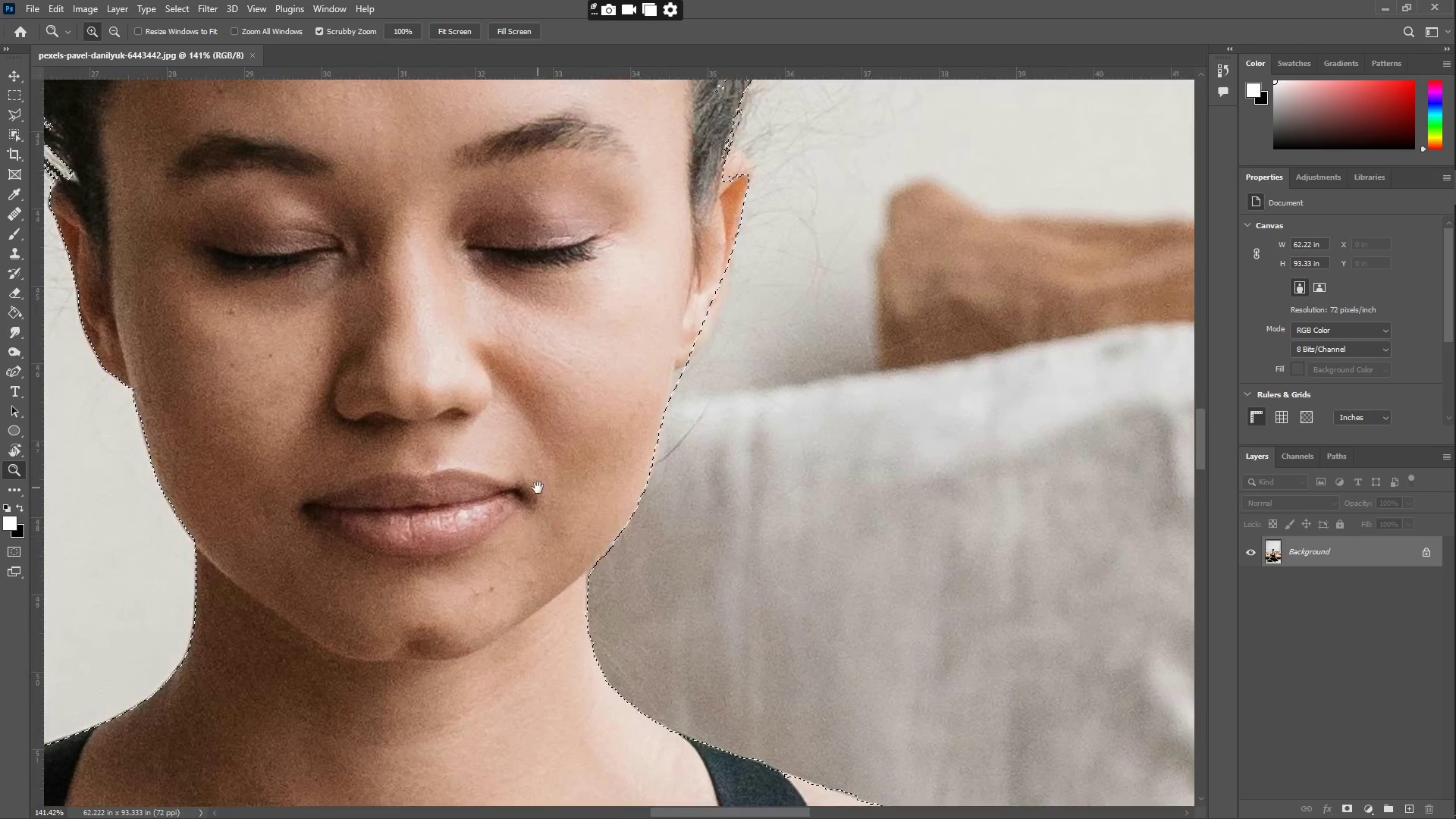 
hold_key(key=Space, duration=1.5)
 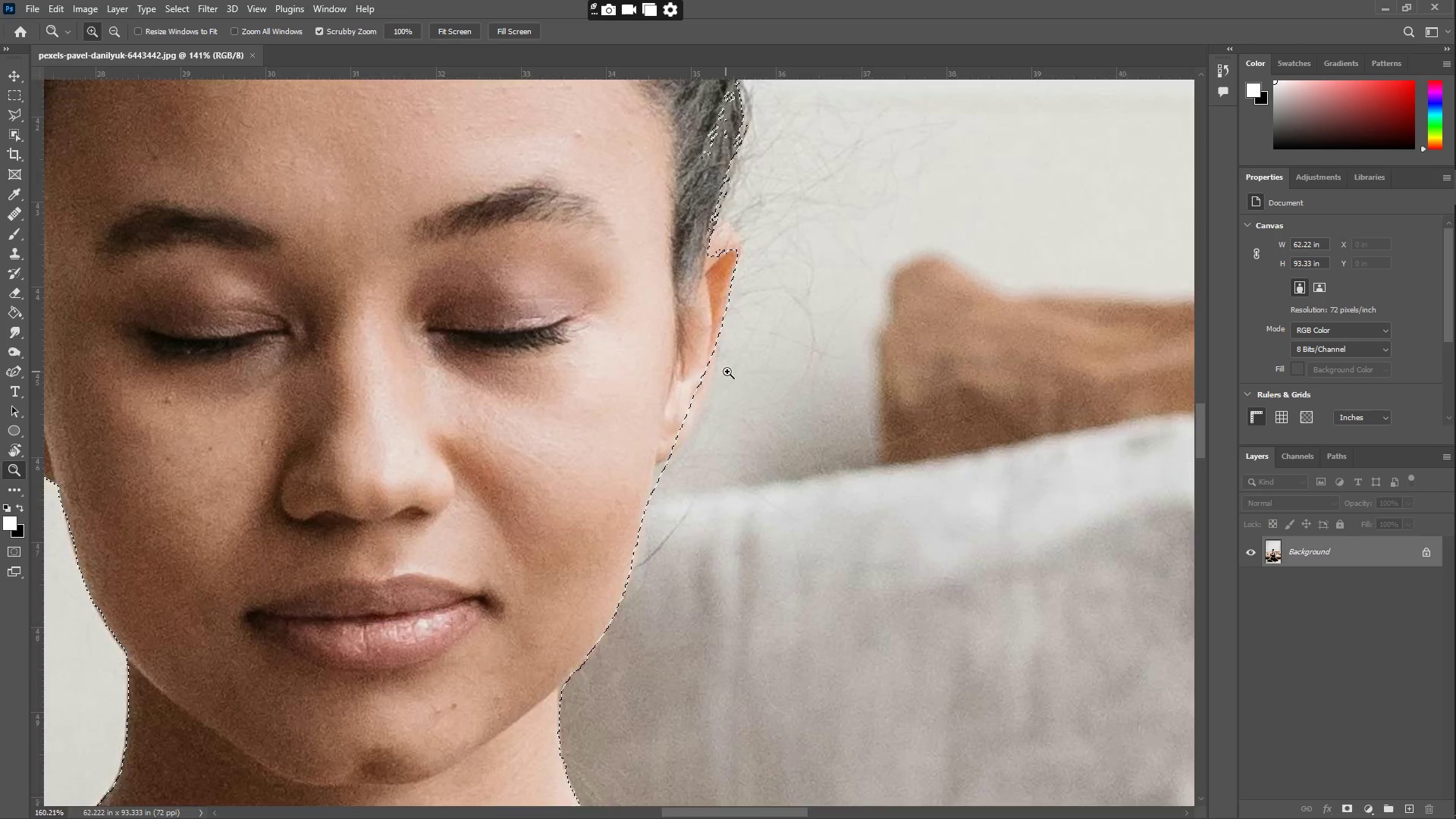 
left_click_drag(start_coordinate=[642, 429], to_coordinate=[538, 488])
 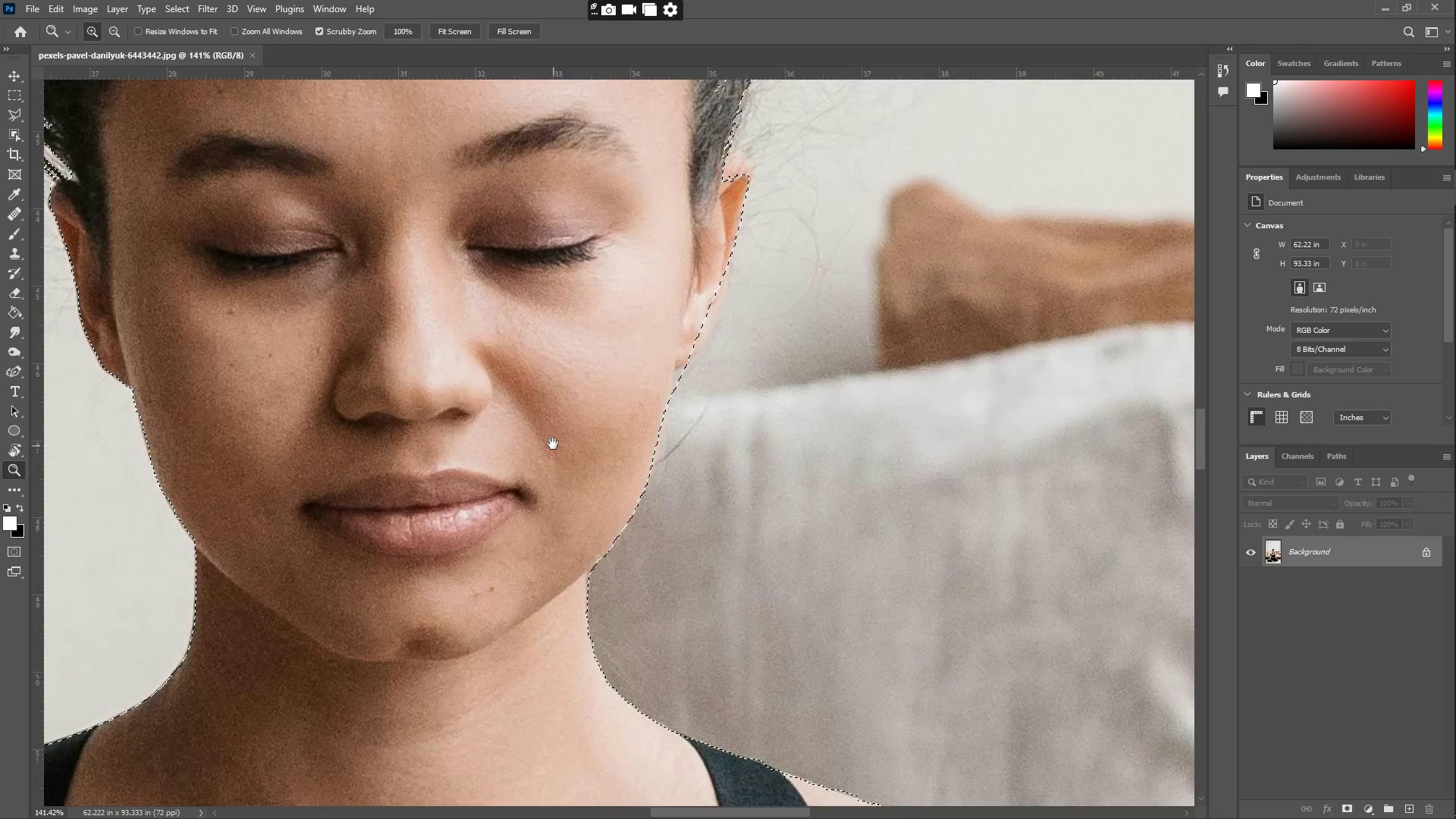 
left_click_drag(start_coordinate=[540, 500], to_coordinate=[526, 585])
 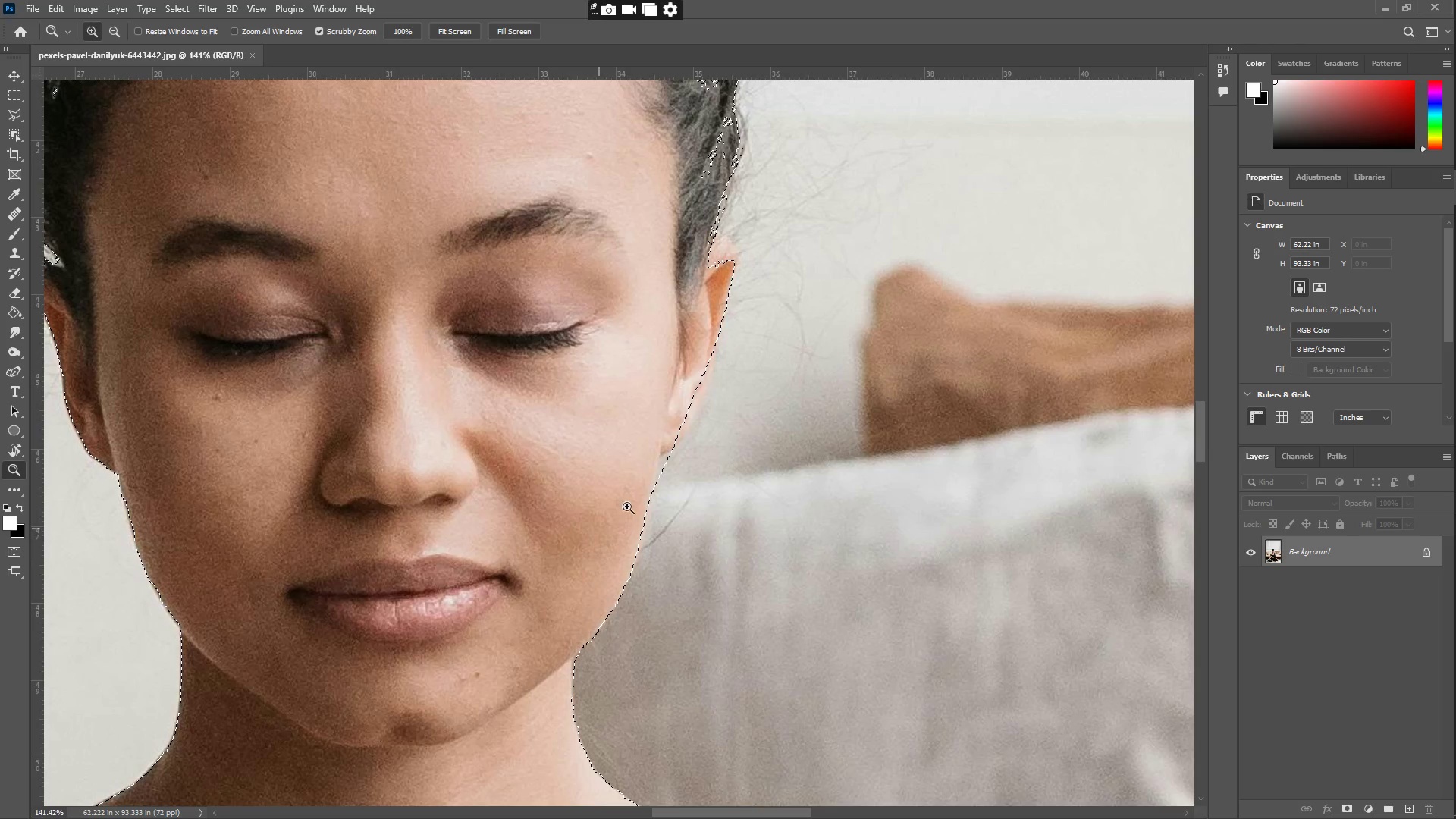 
key(Z)
 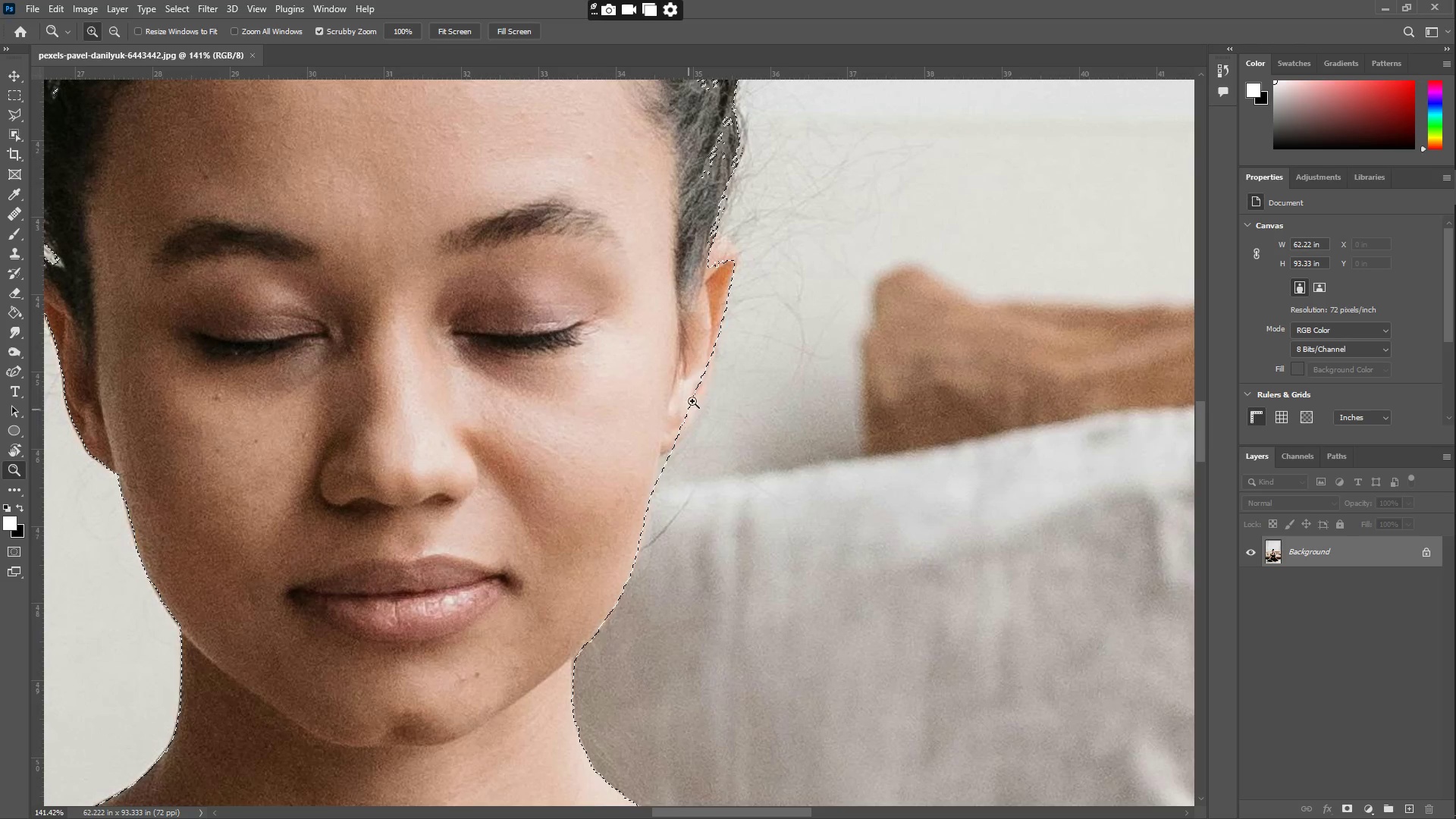 
left_click_drag(start_coordinate=[710, 372], to_coordinate=[777, 369])
 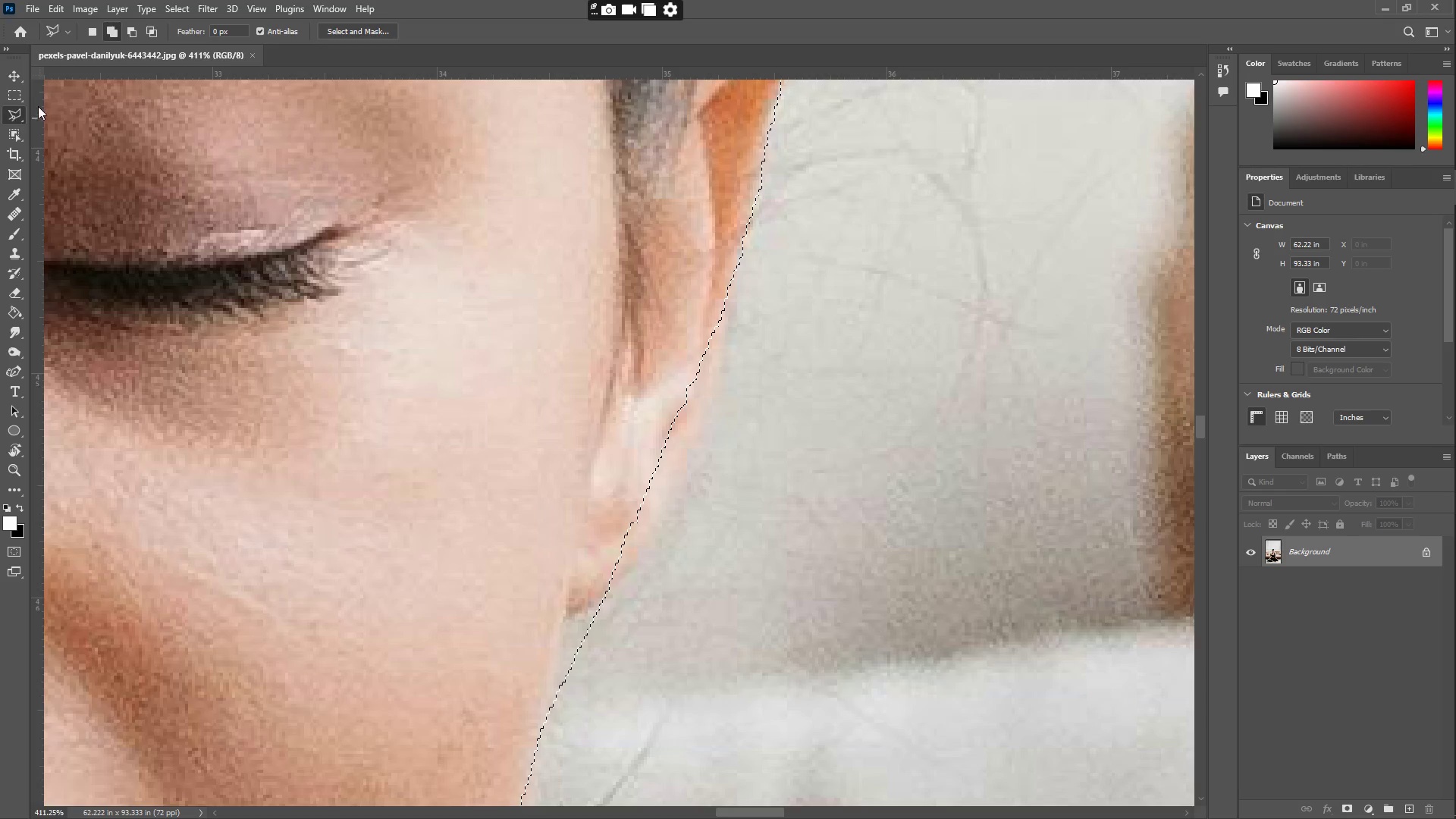 
left_click([136, 33])
 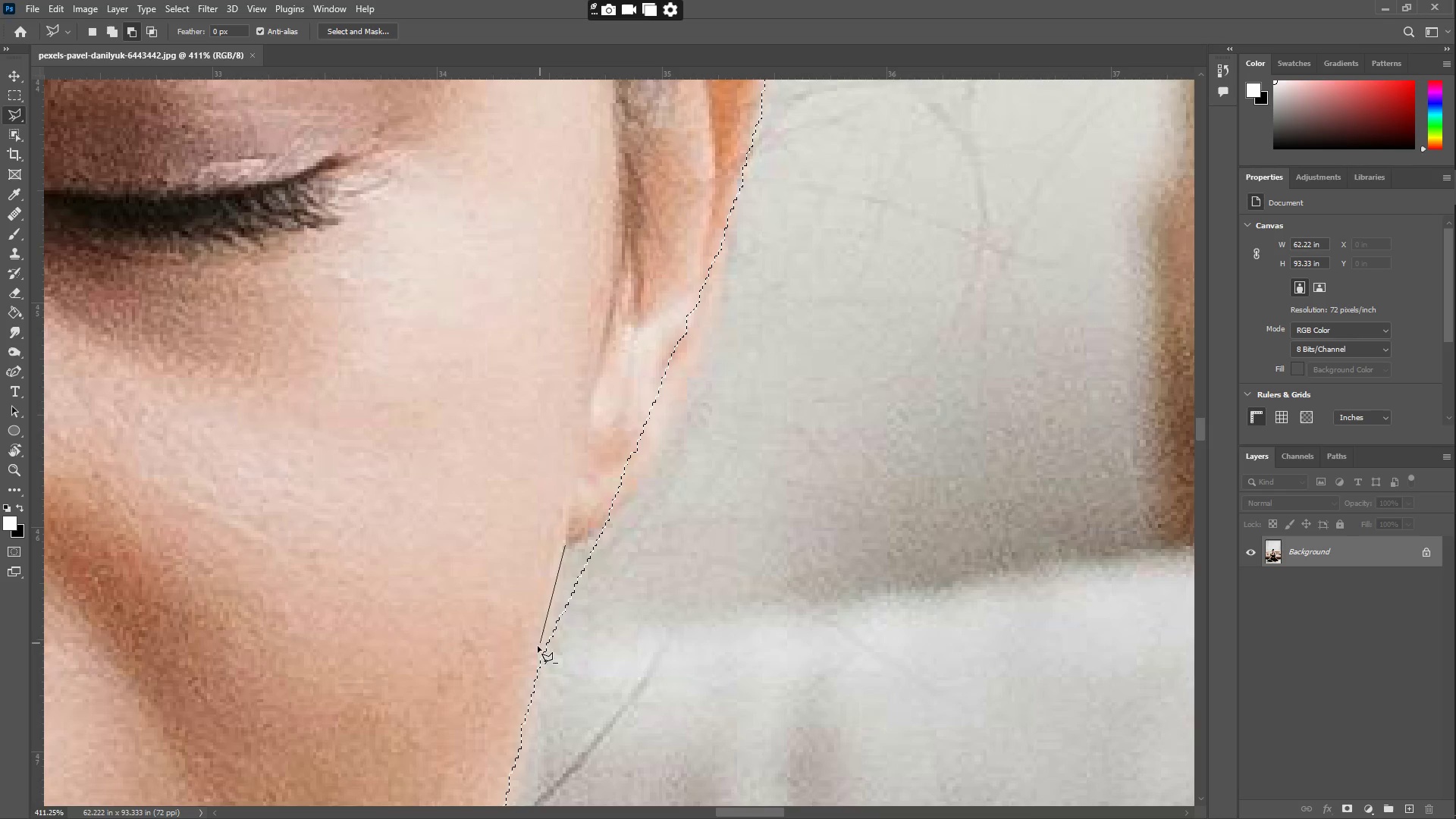 
left_click([535, 679])
 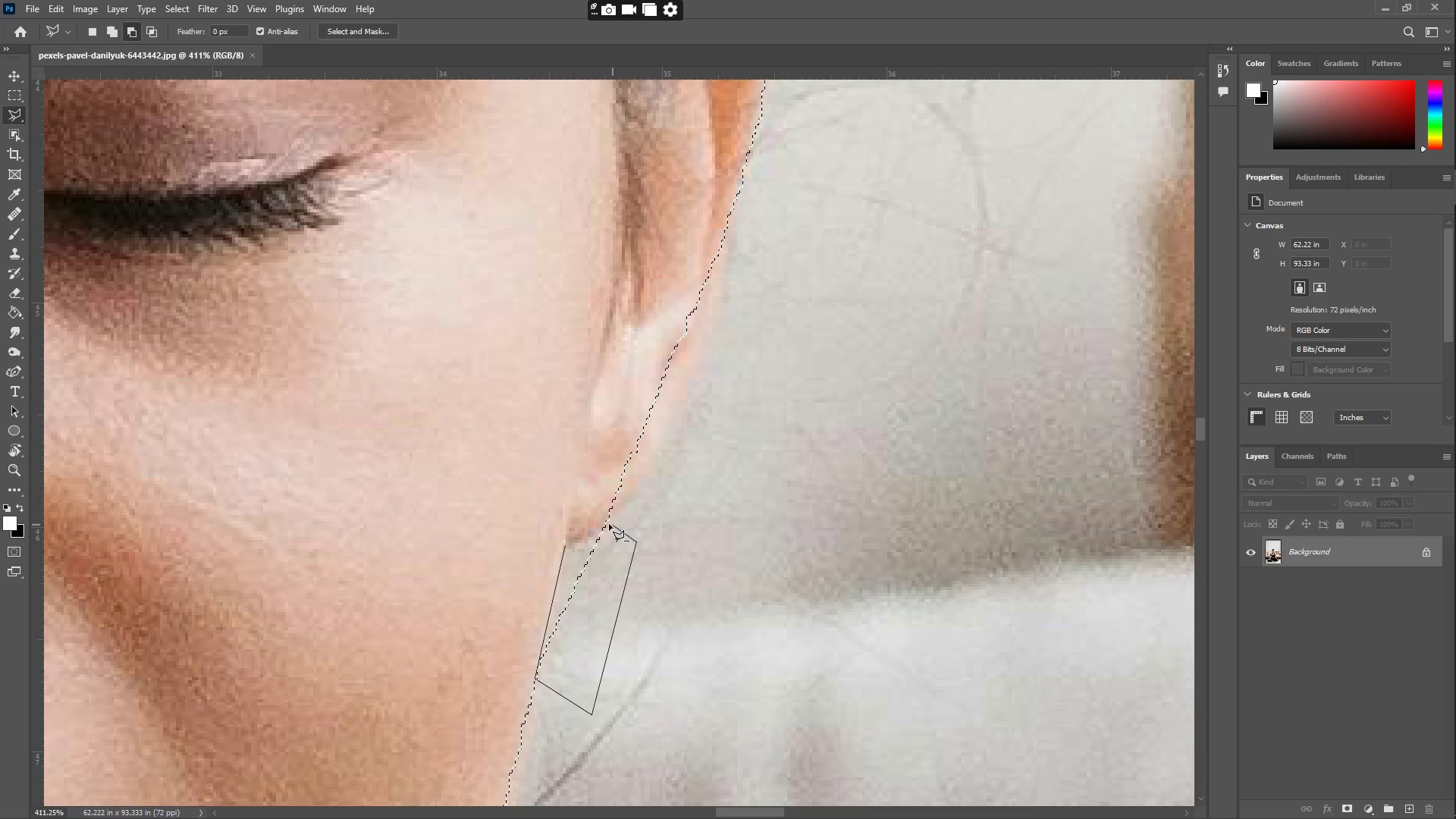 
triple_click([607, 522])
 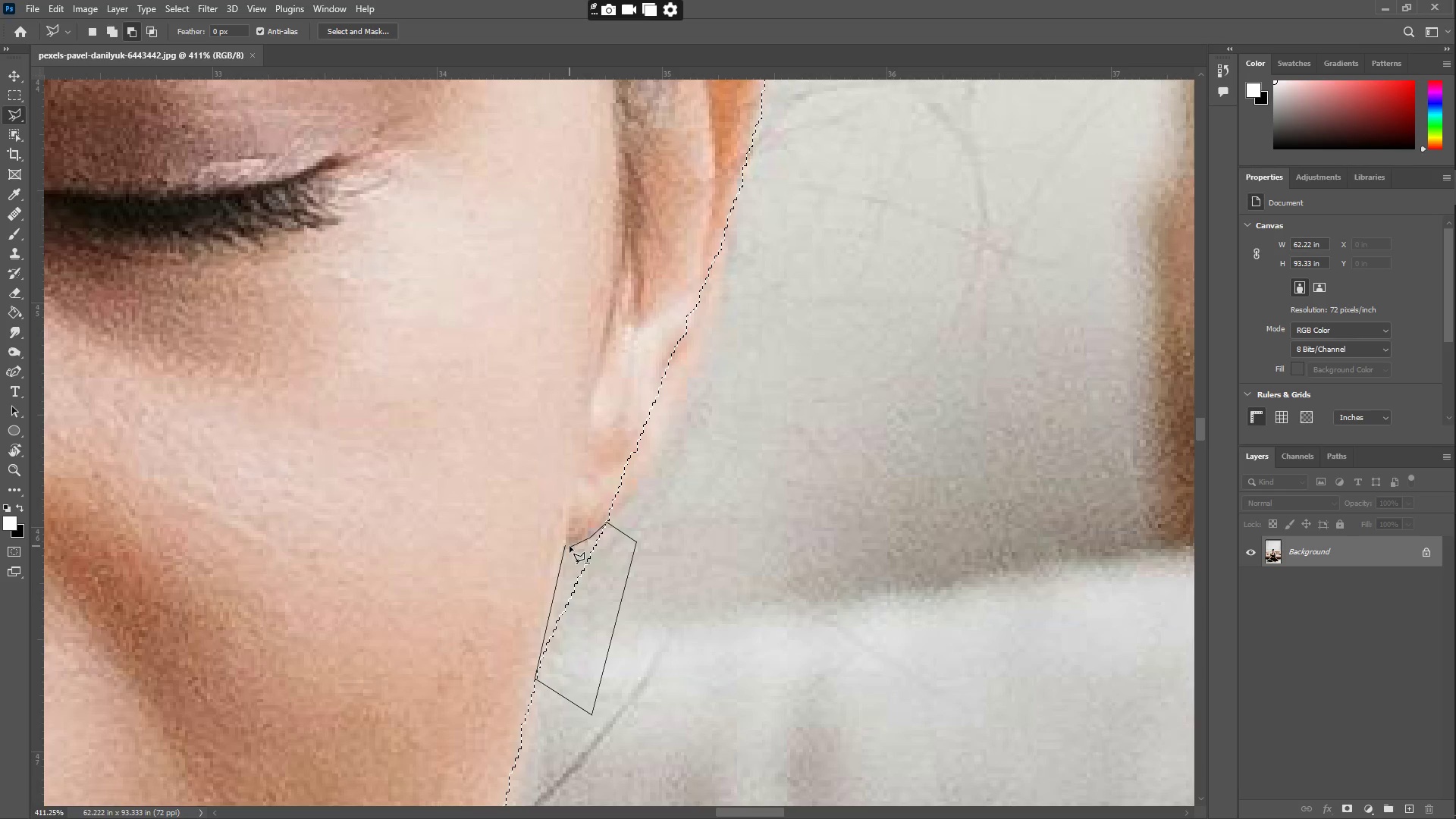 
double_click([569, 544])
 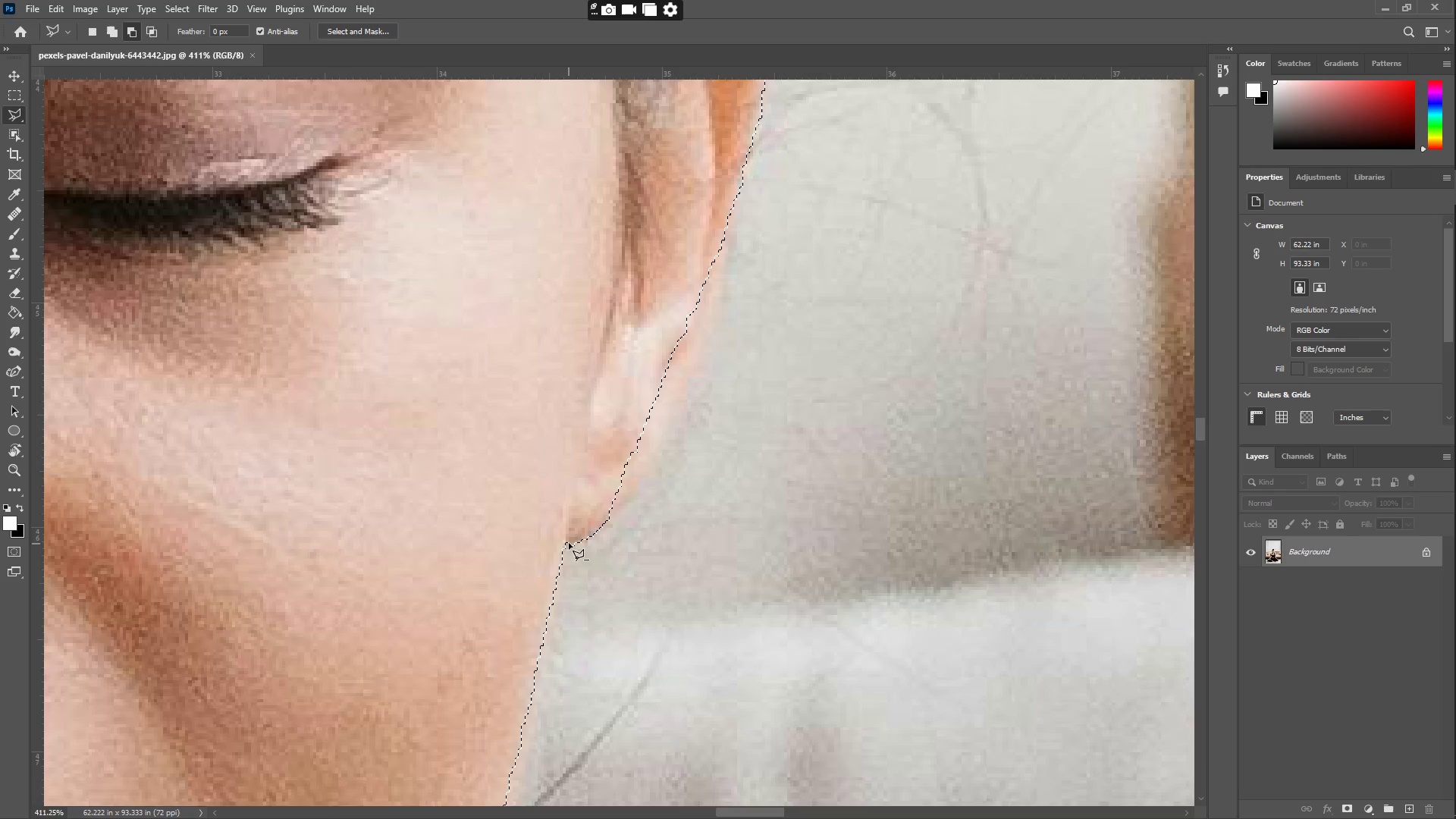 
hold_key(key=Space, duration=0.55)
 